 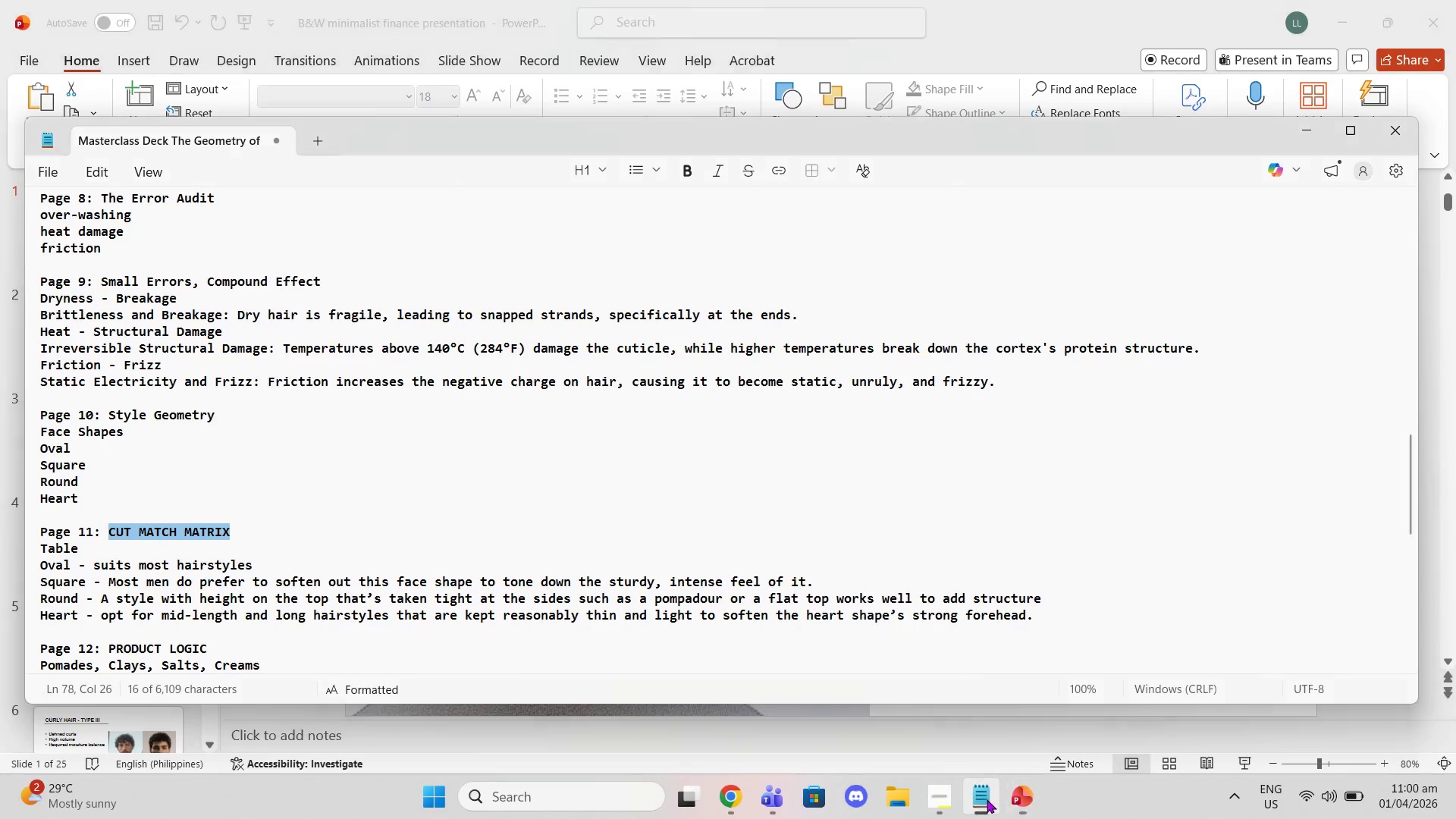 
scroll: coordinate [165, 369], scroll_direction: up, amount: 23.0
 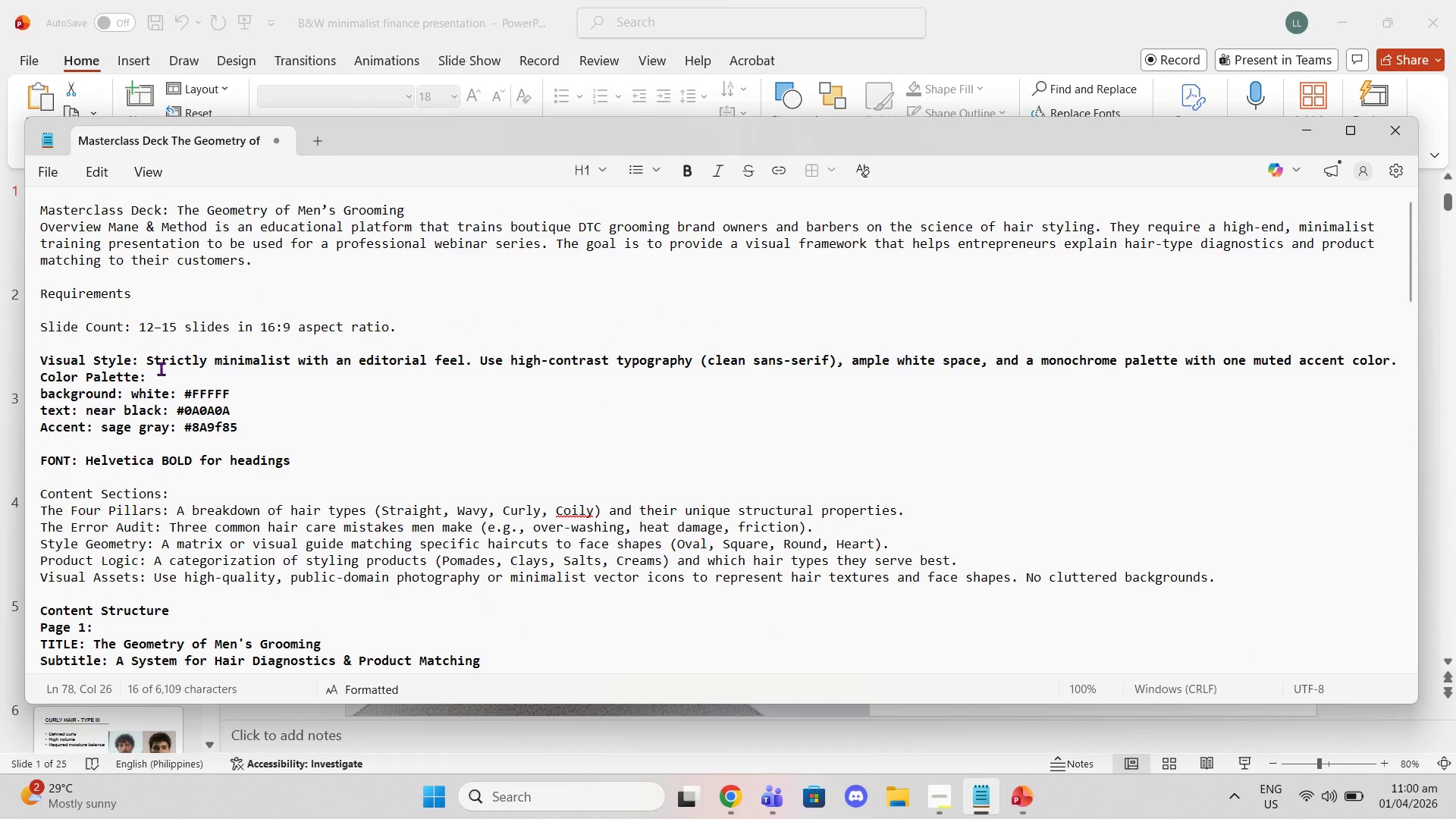 
left_click_drag(start_coordinate=[151, 366], to_coordinate=[402, 382])
 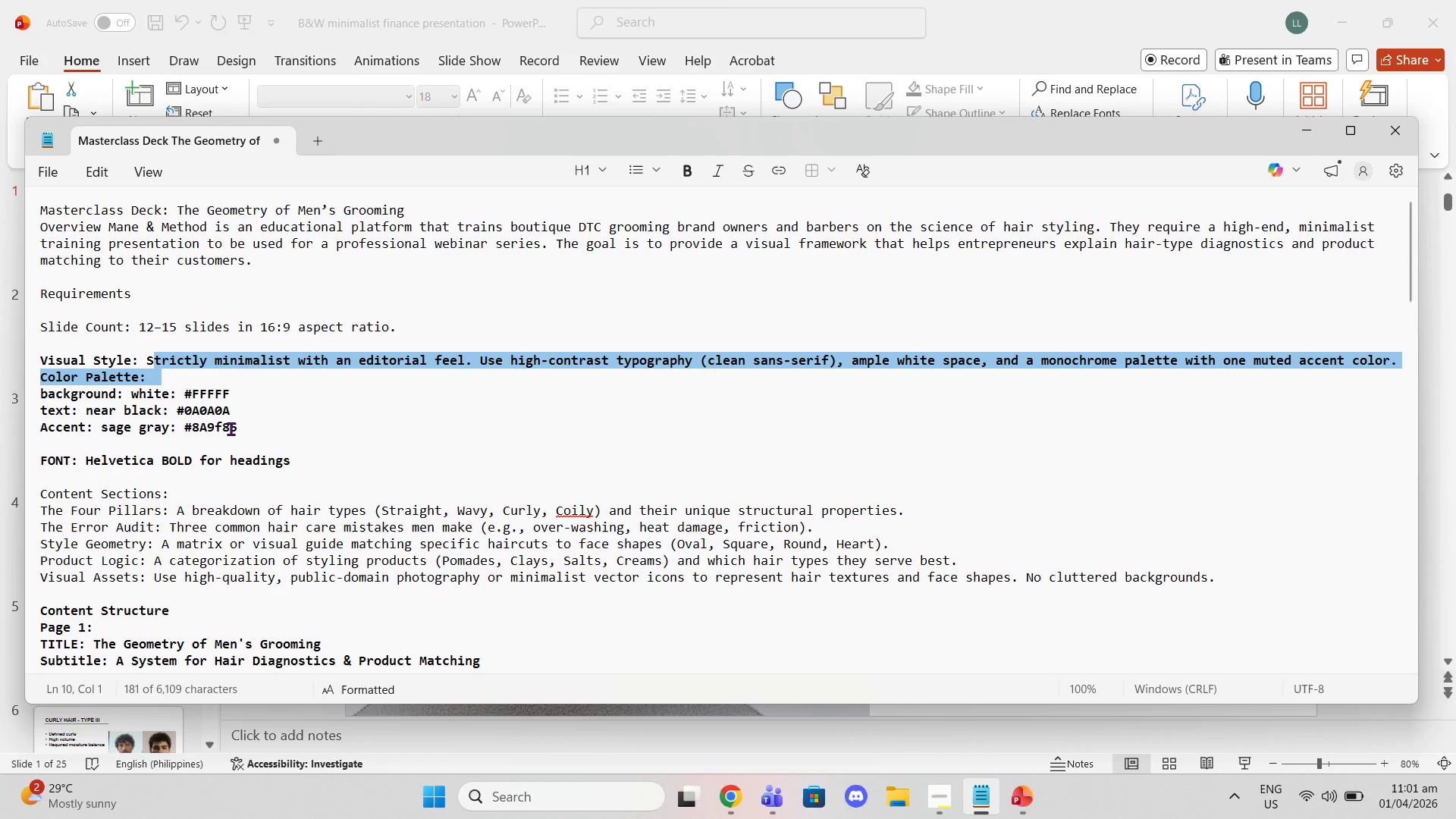 
wait(15.89)
 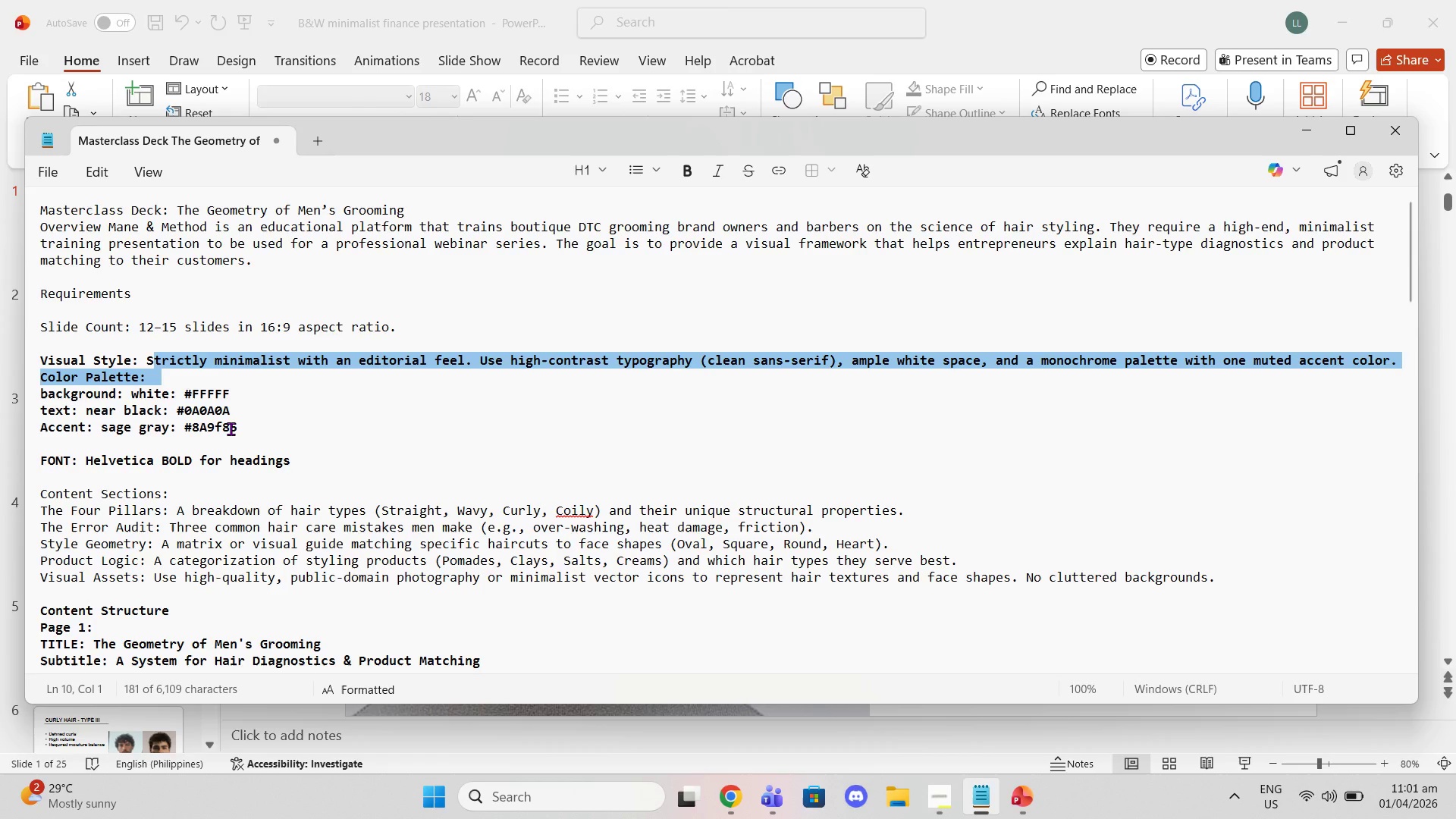 
scroll: coordinate [260, 435], scroll_direction: down, amount: 1.0
 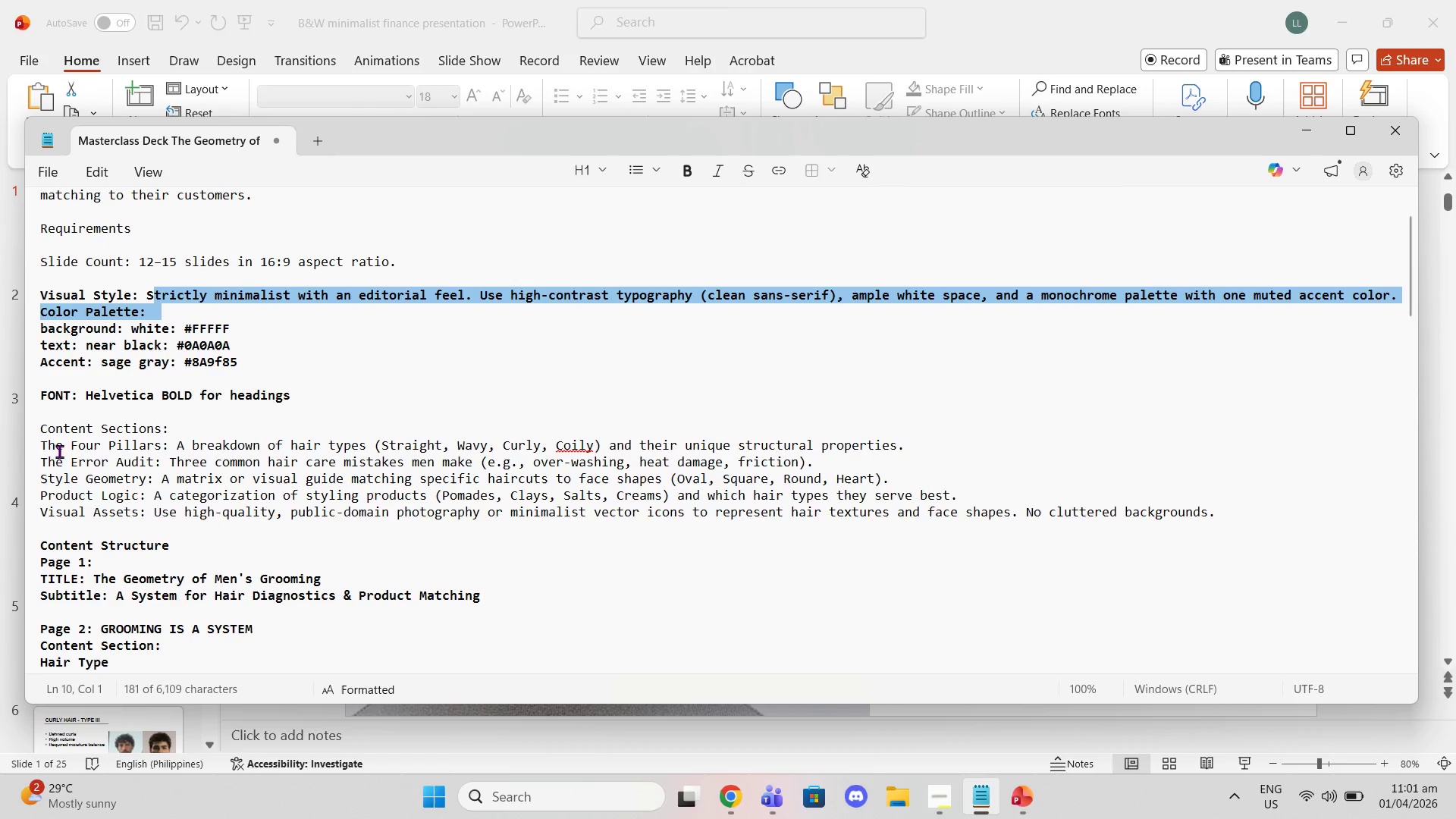 
left_click_drag(start_coordinate=[42, 447], to_coordinate=[155, 494])
 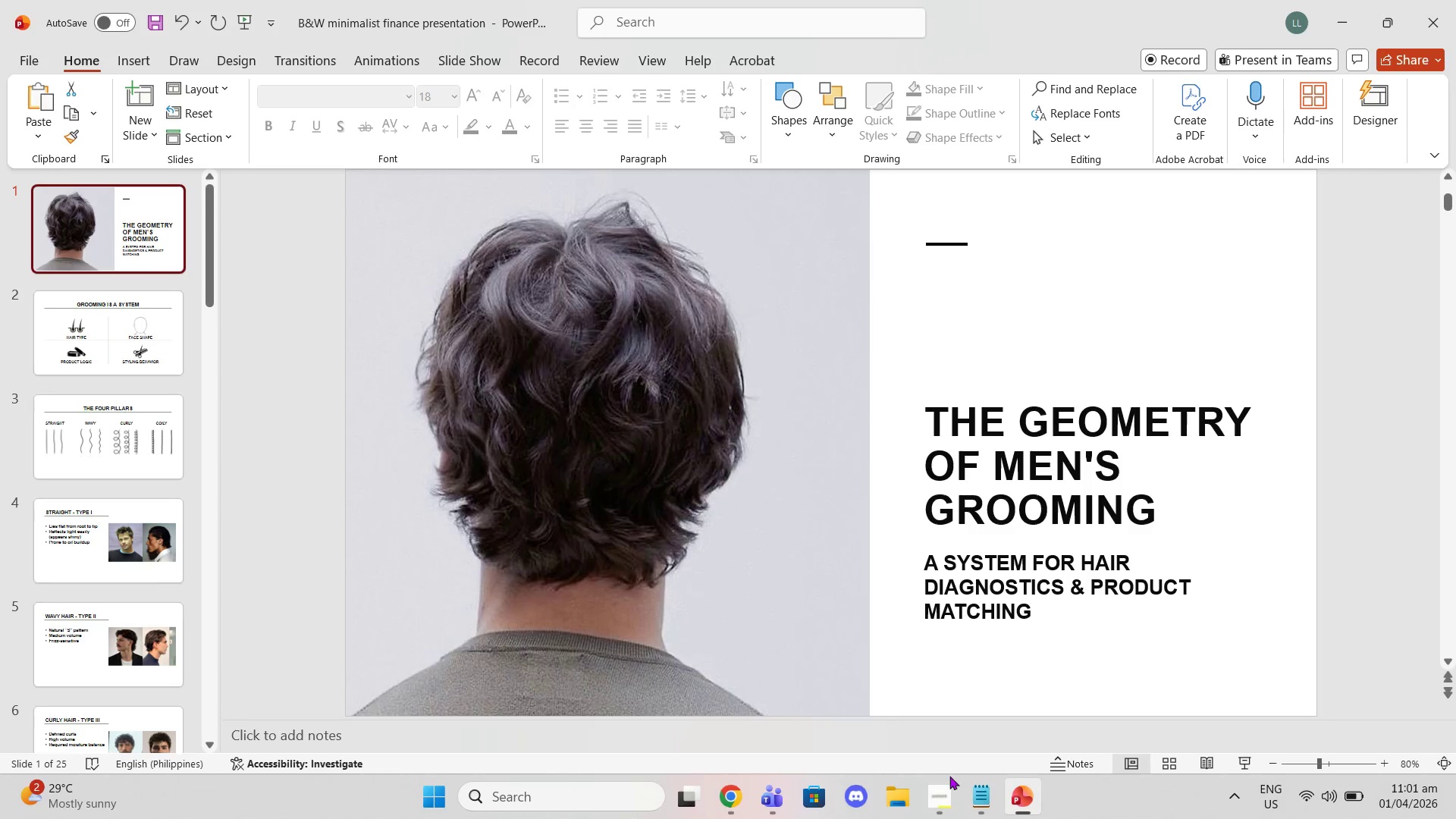 
wait(7.36)
 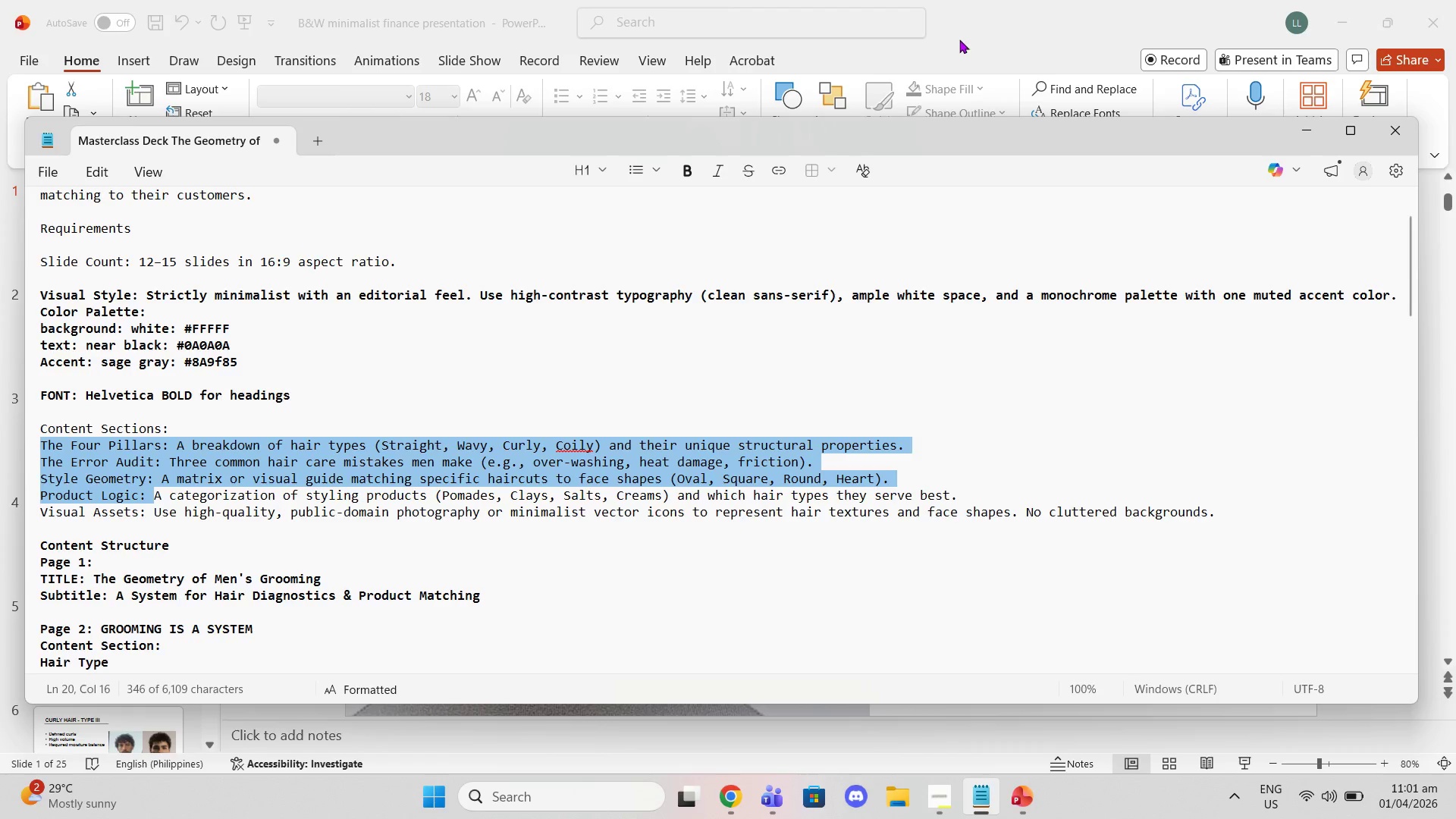 
left_click([980, 789])
 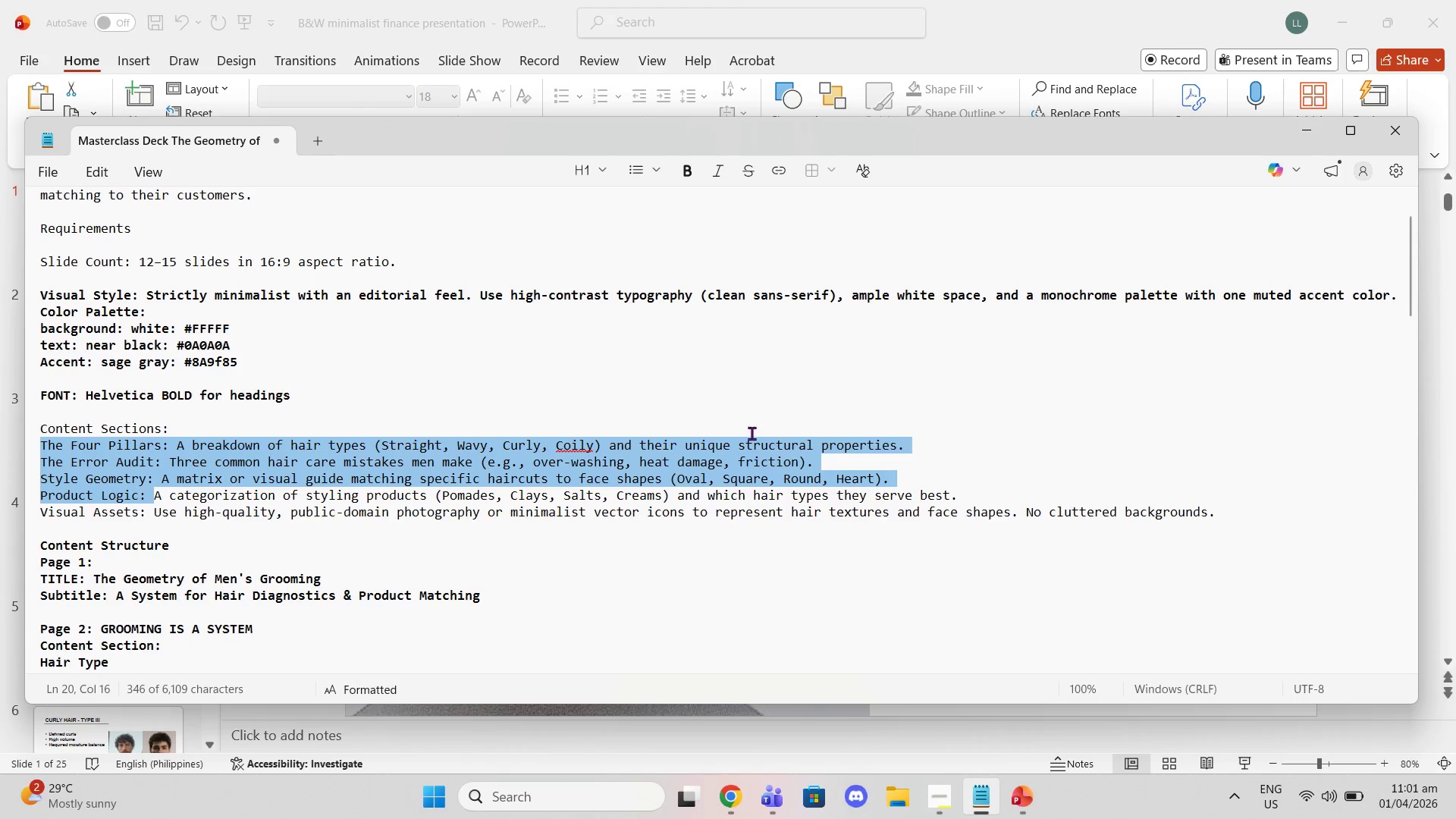 
left_click([749, 429])
 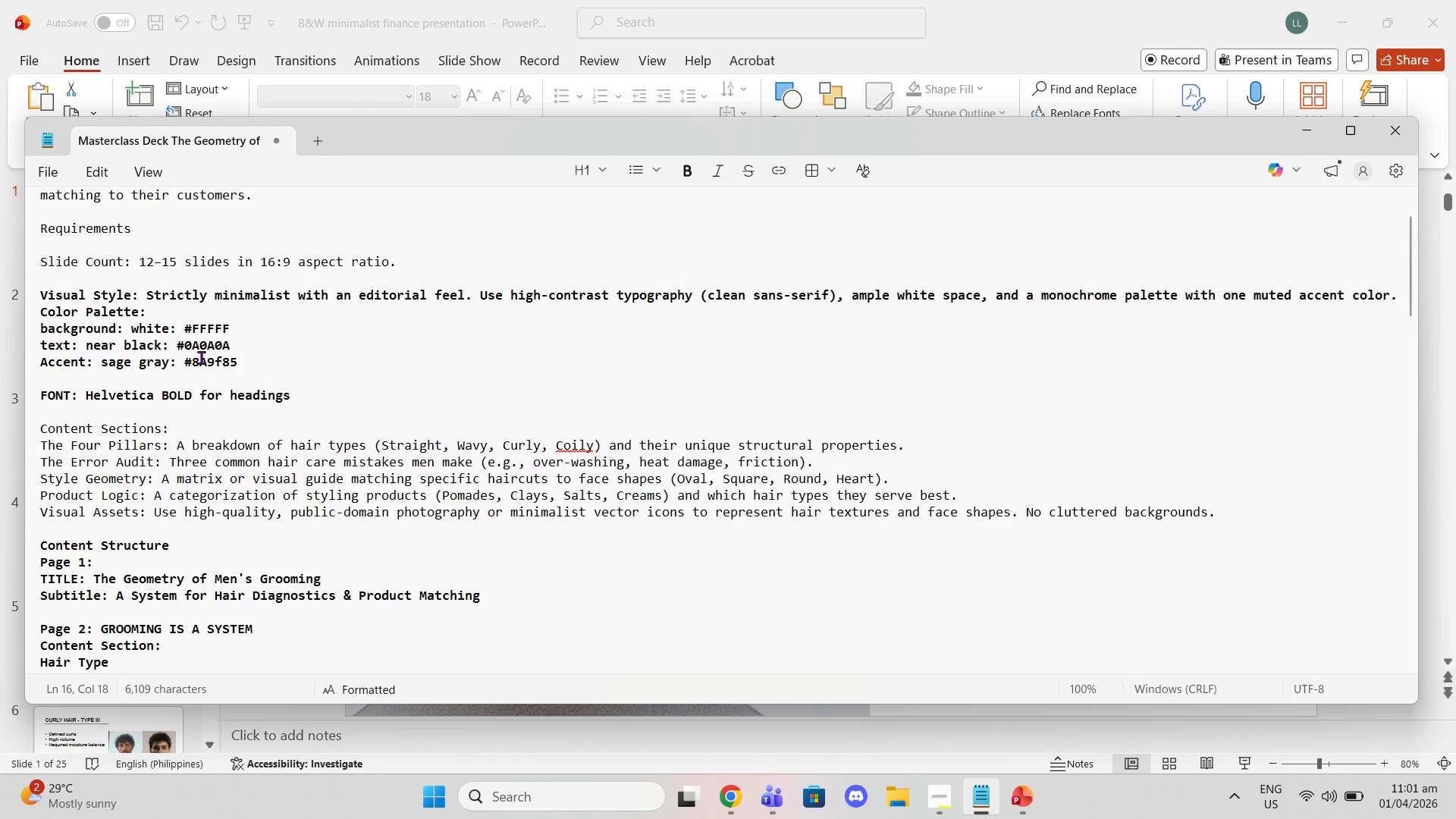 
scroll: coordinate [347, 538], scroll_direction: down, amount: 2.0
 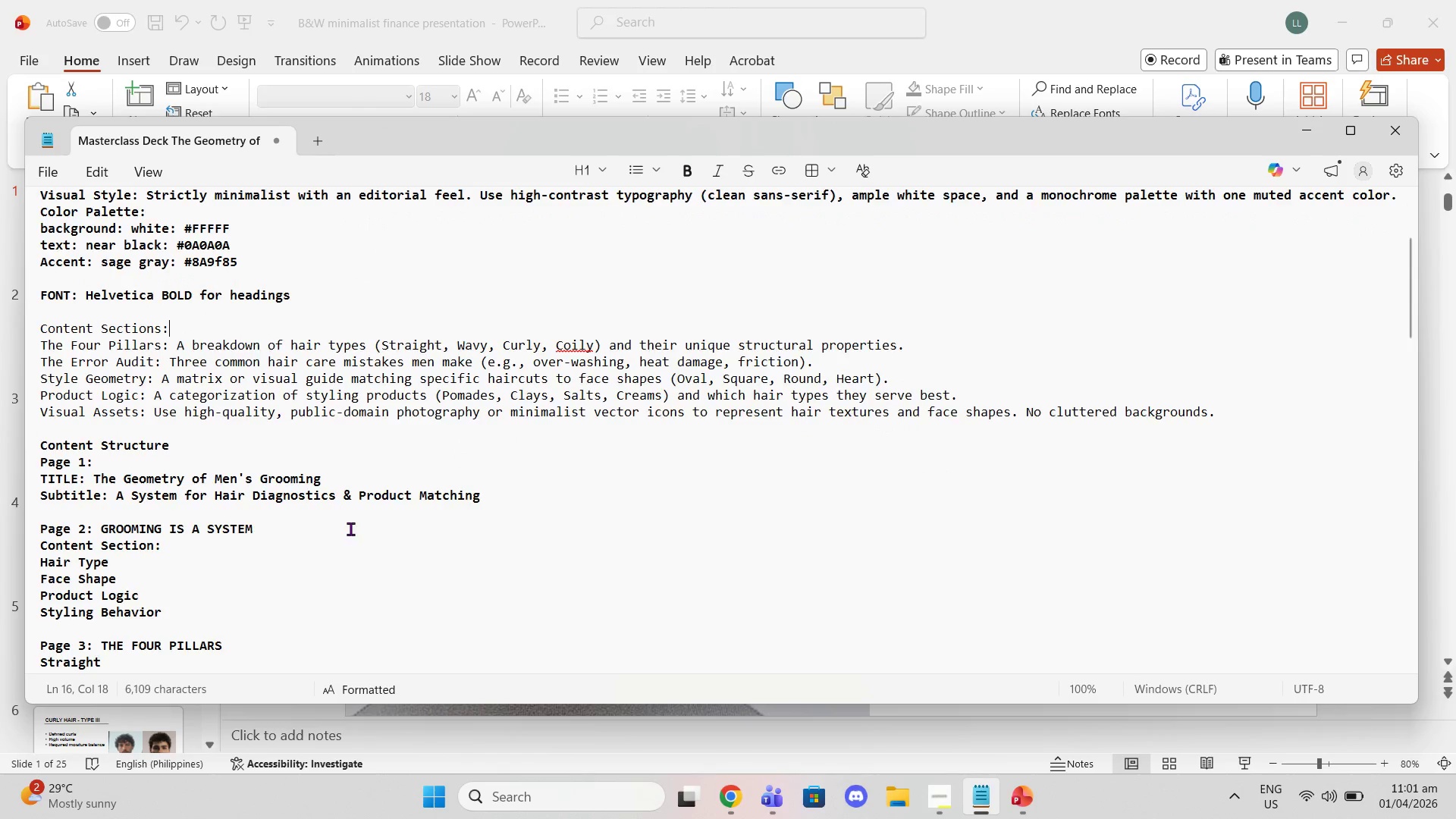 
scroll: coordinate [348, 514], scroll_direction: up, amount: 3.0
 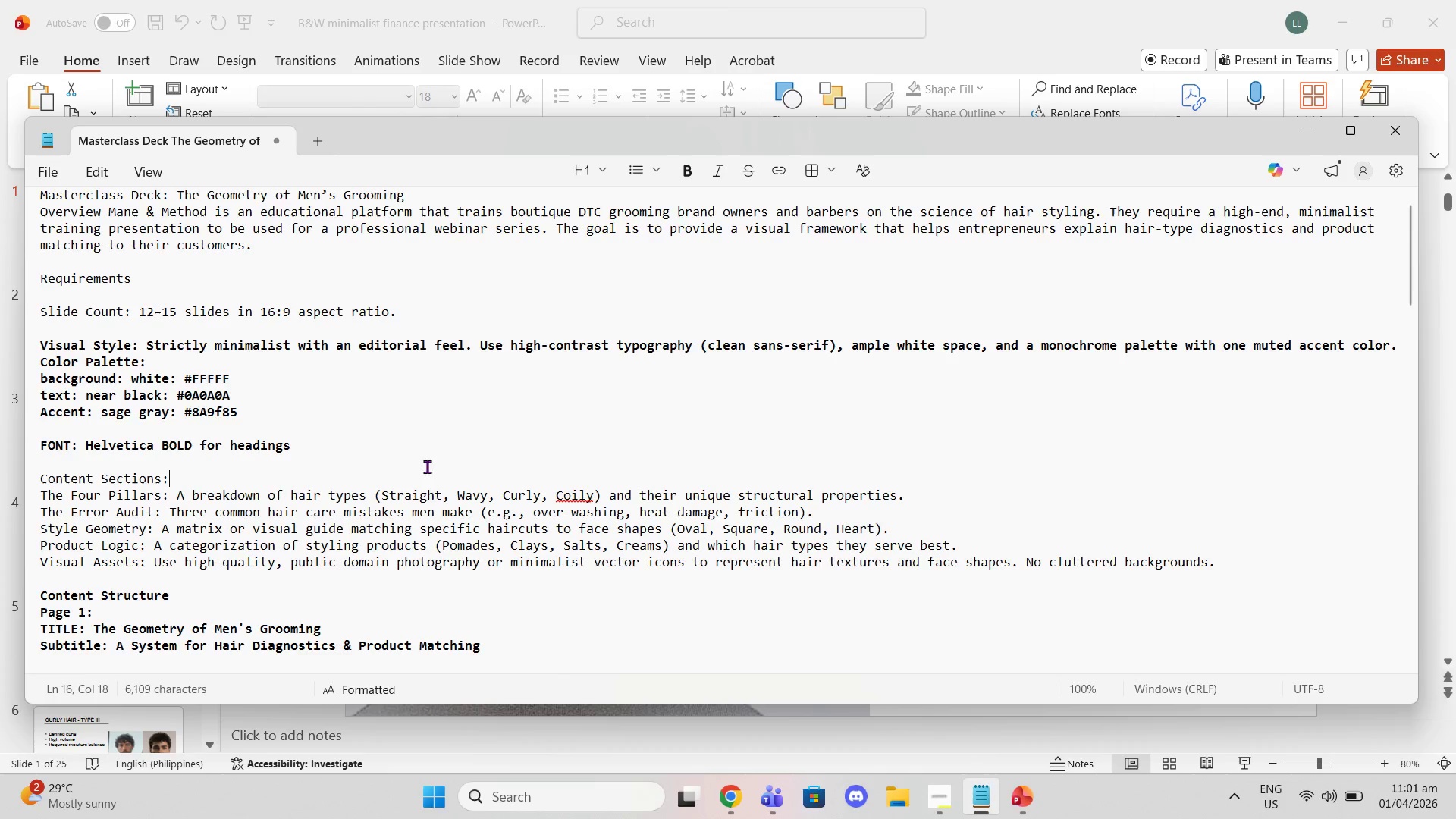 
scroll: coordinate [428, 498], scroll_direction: down, amount: 2.0
 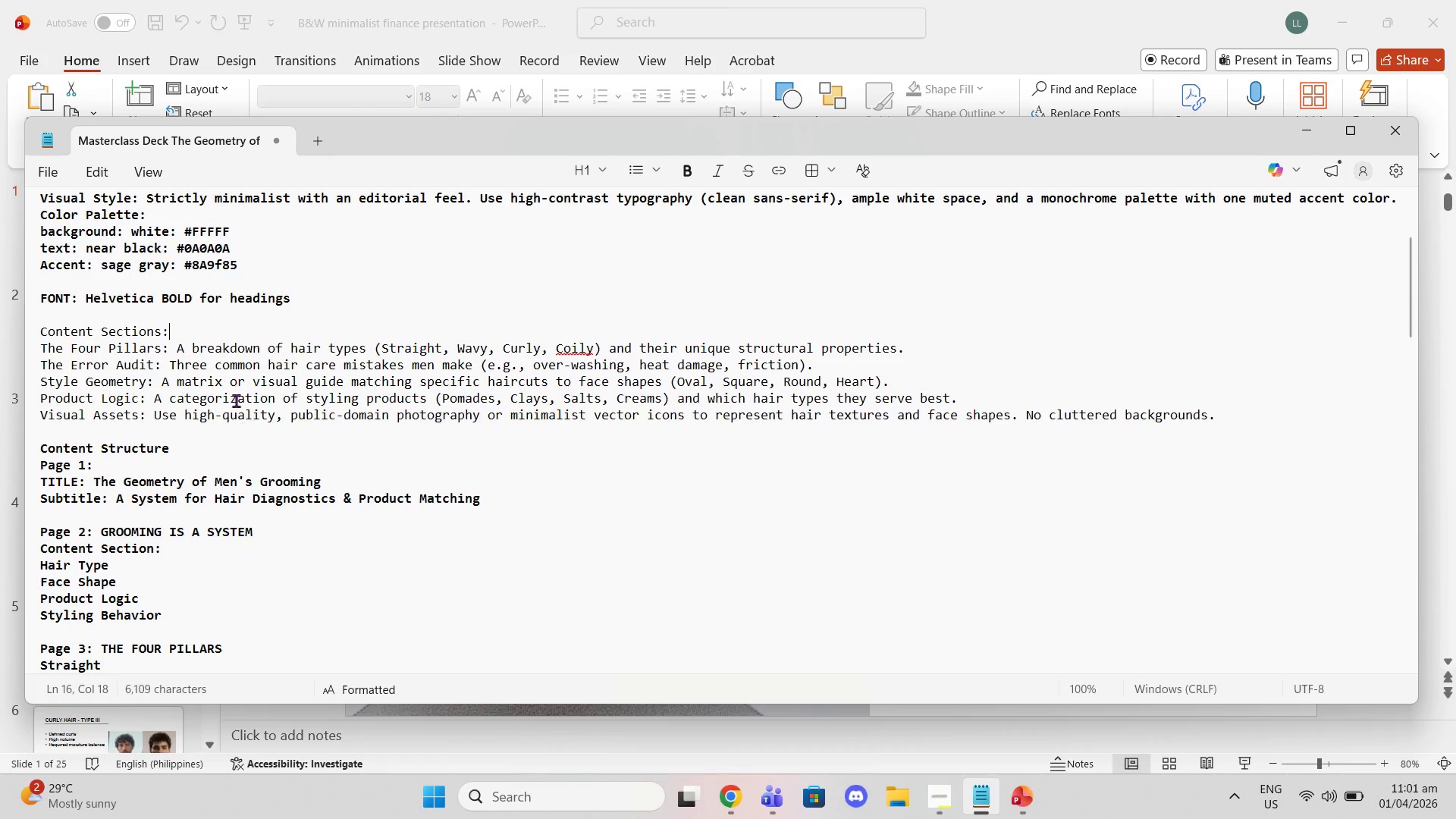 
left_click([149, 349])
 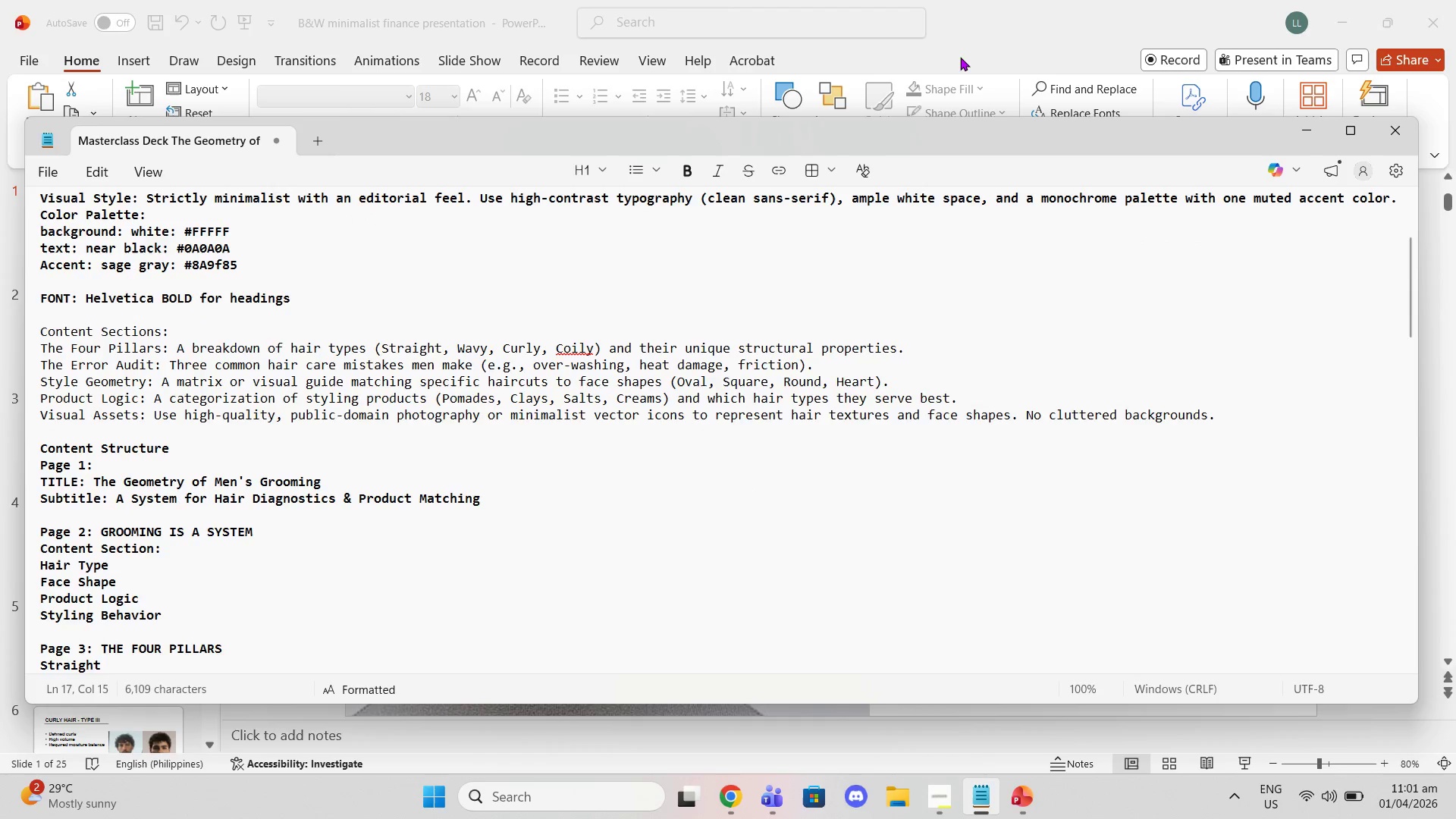 
left_click([967, 41])
 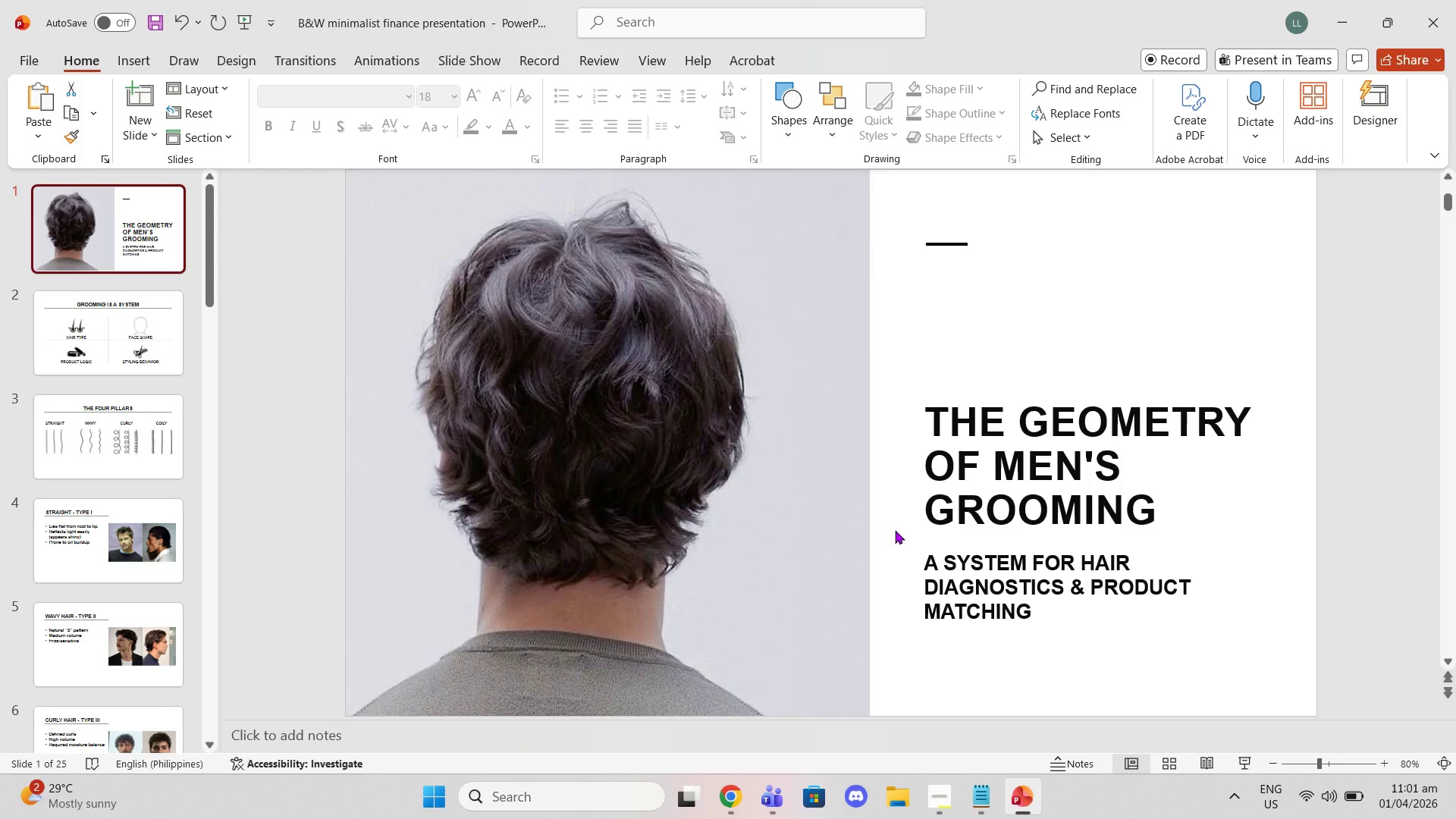 
key(ArrowRight)
 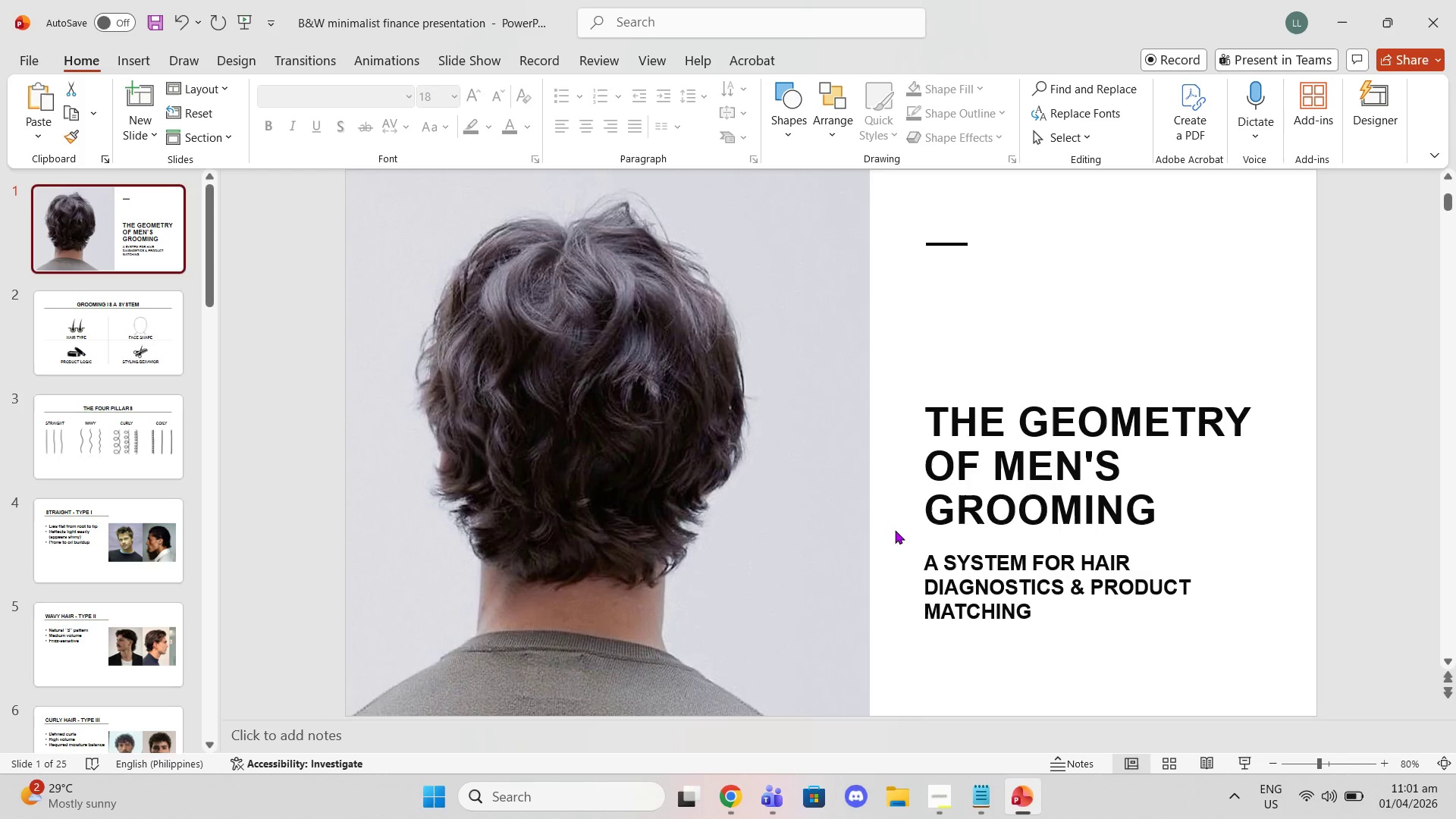 
key(ArrowDown)
 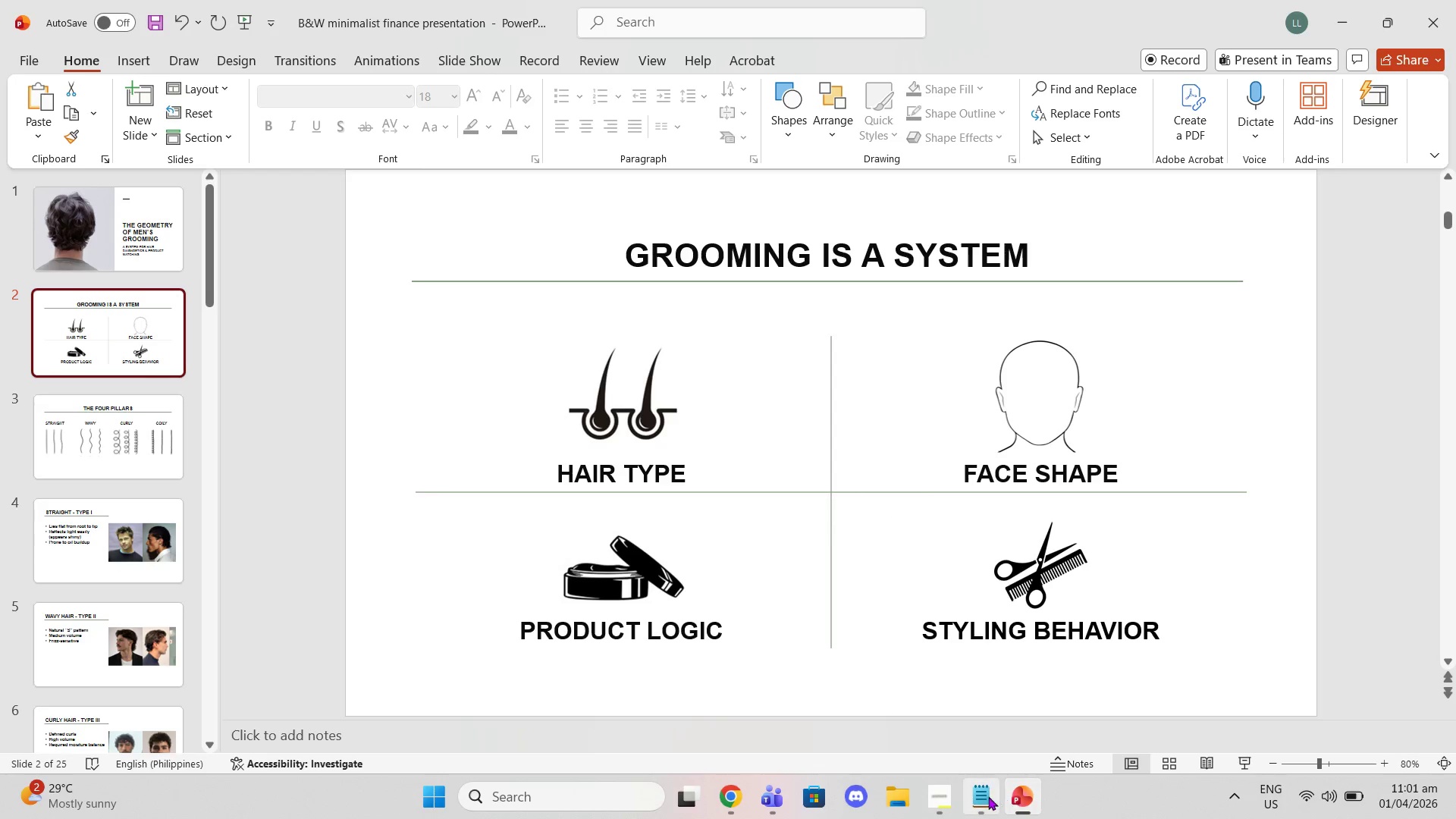 
wait(6.64)
 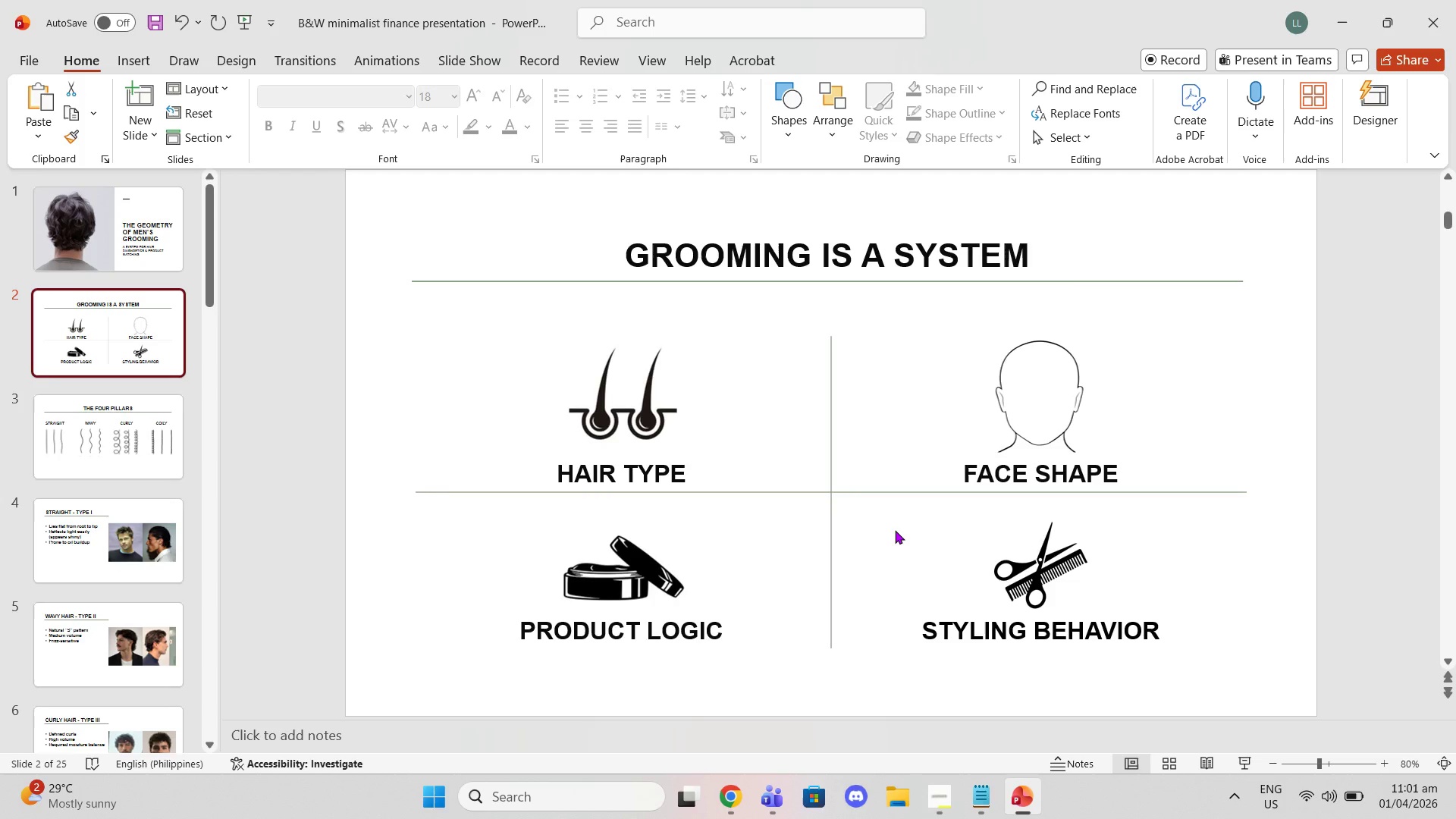 
left_click([984, 816])
 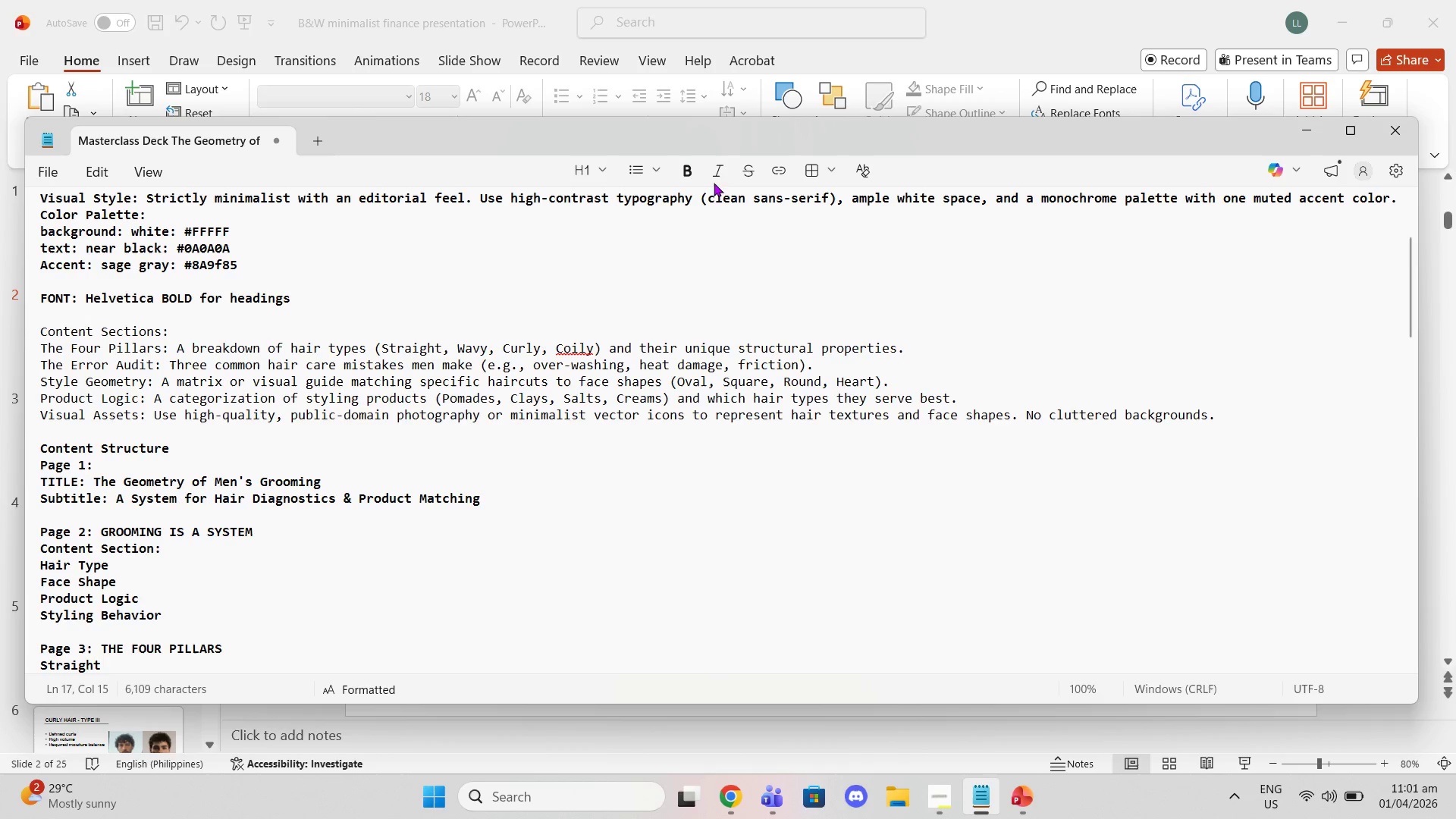 
left_click([1048, 43])
 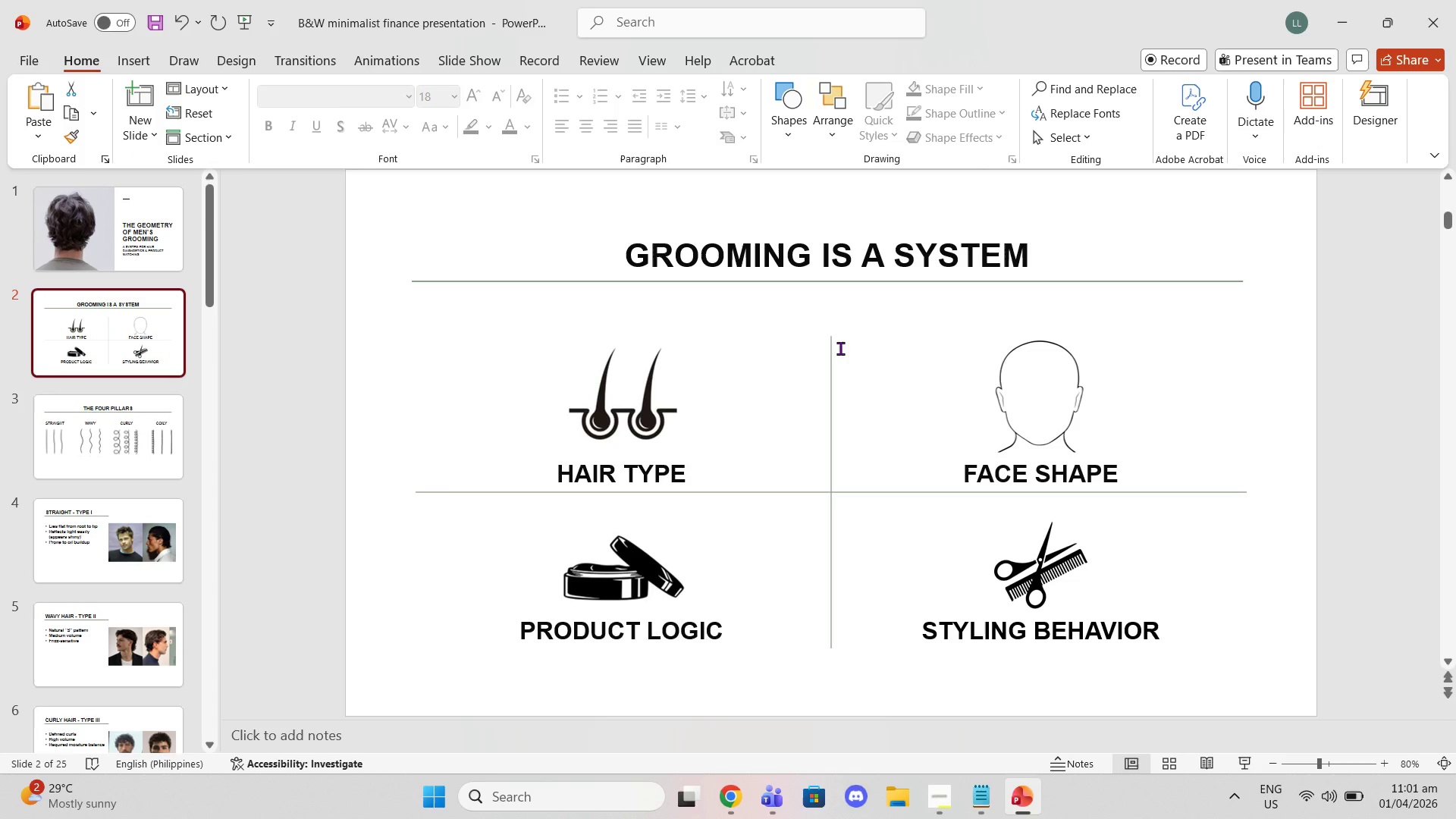 
key(ArrowDown)
 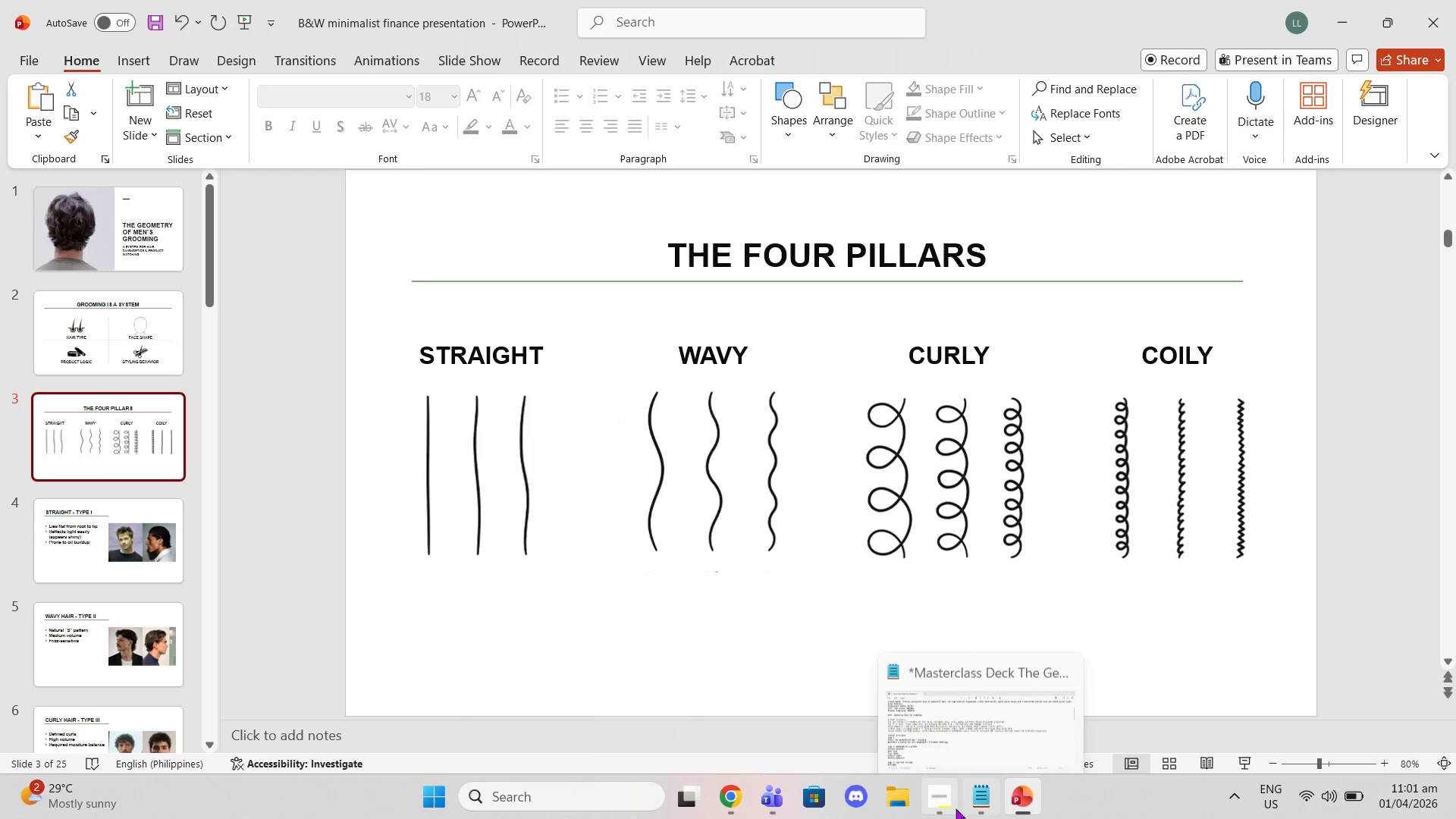 
left_click([981, 801])
 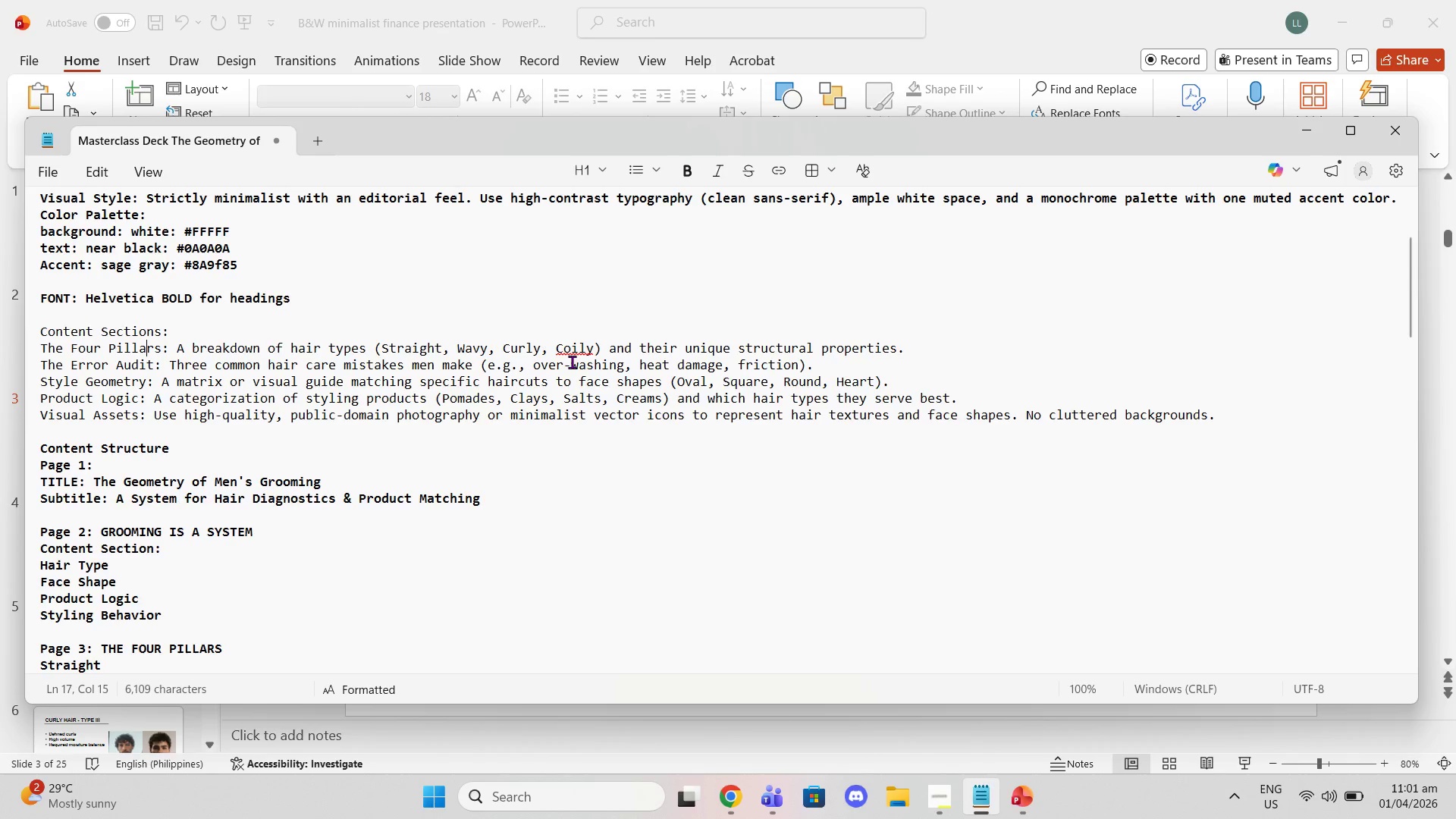 
left_click([990, 36])
 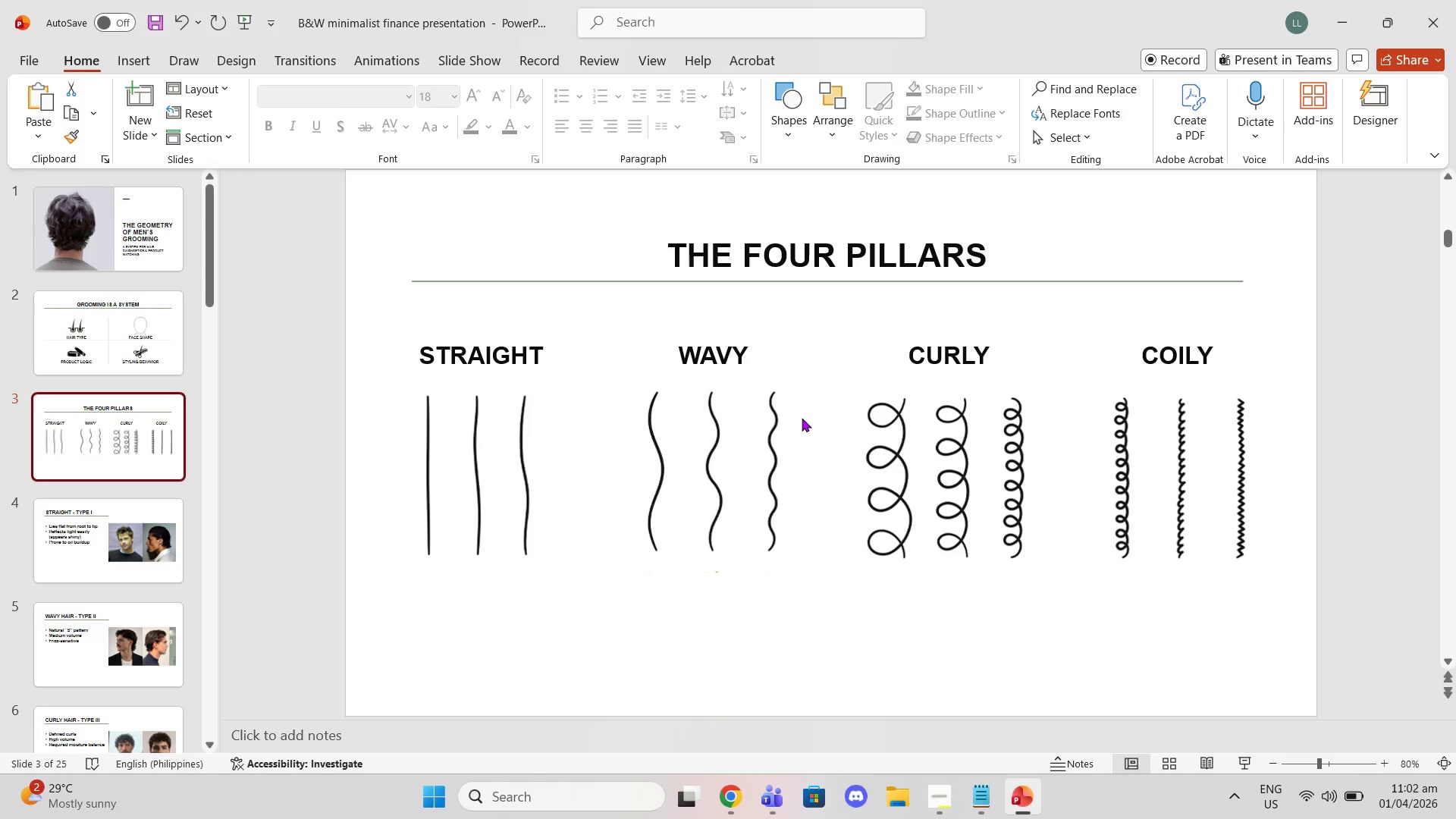 
key(ArrowDown)
 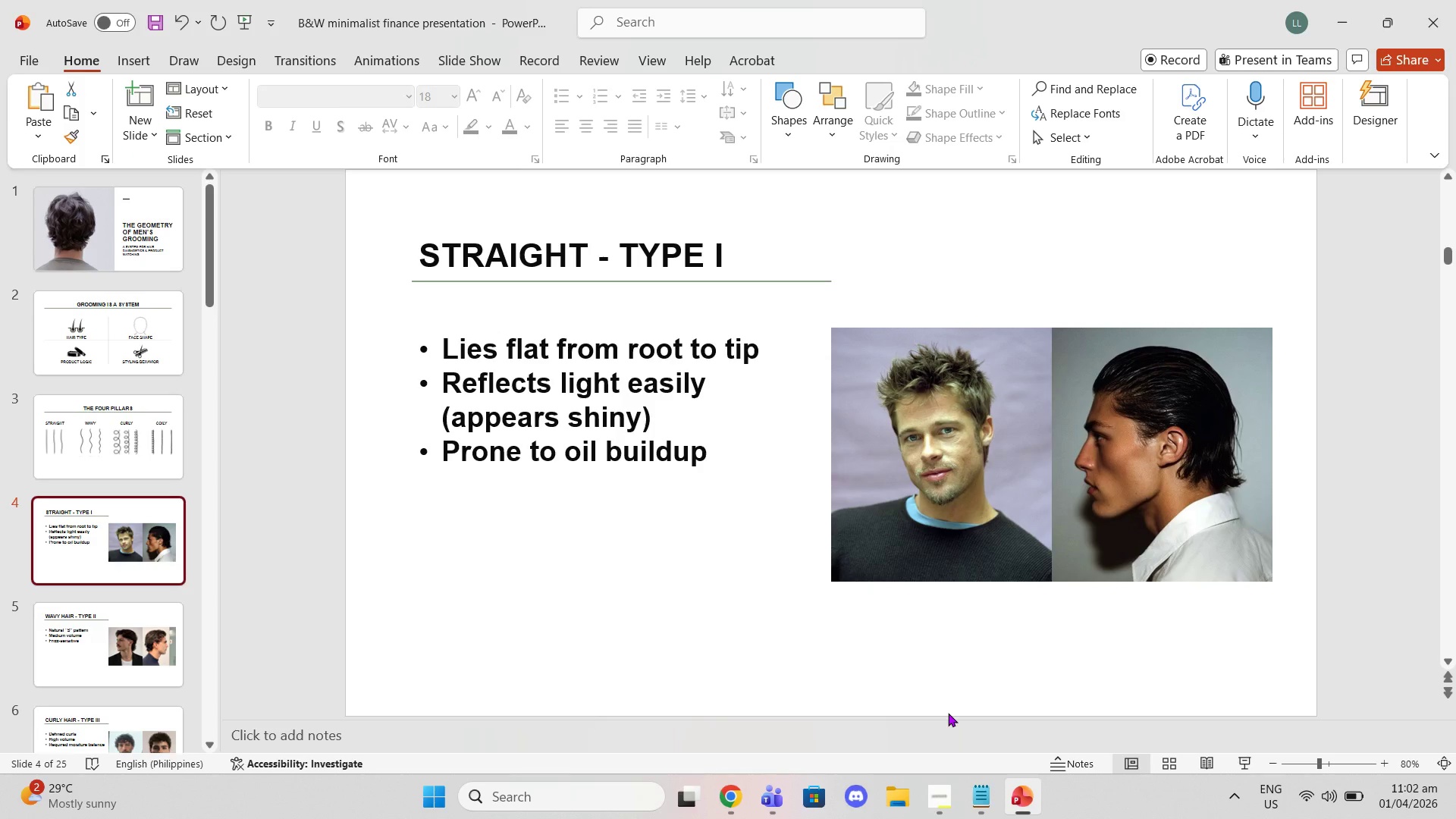 
key(ArrowDown)
 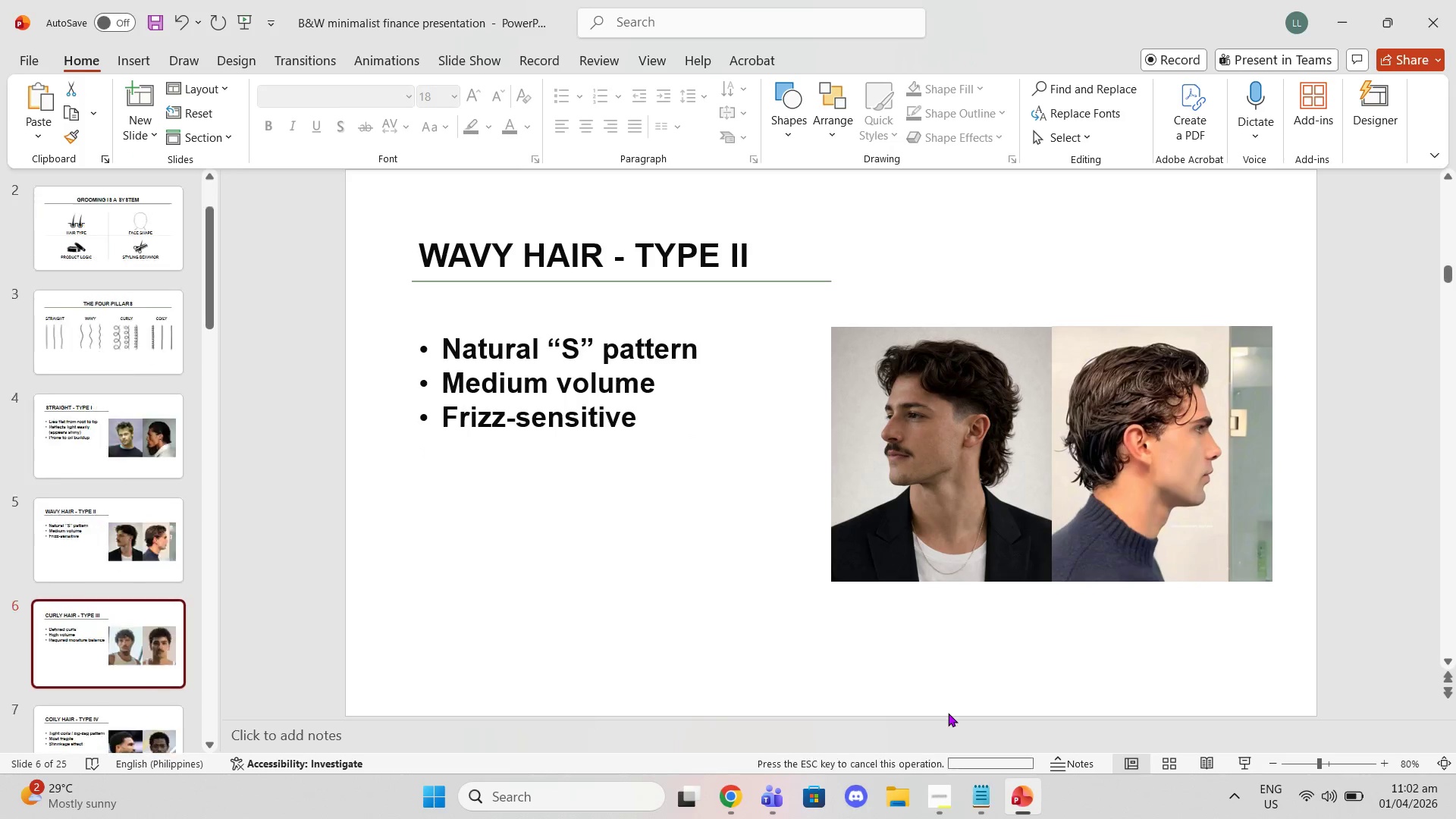 
key(ArrowDown)
 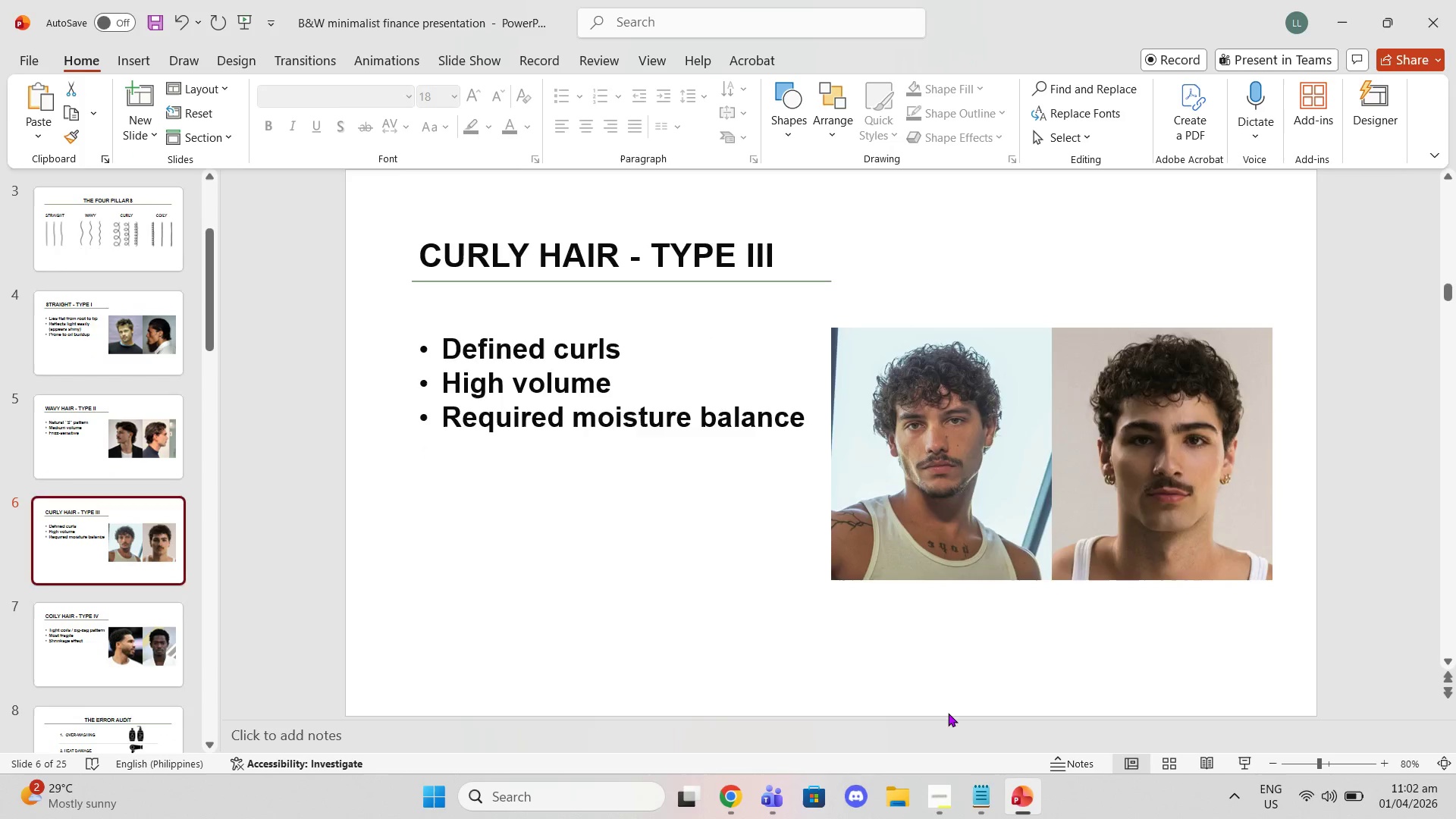 
key(ArrowDown)
 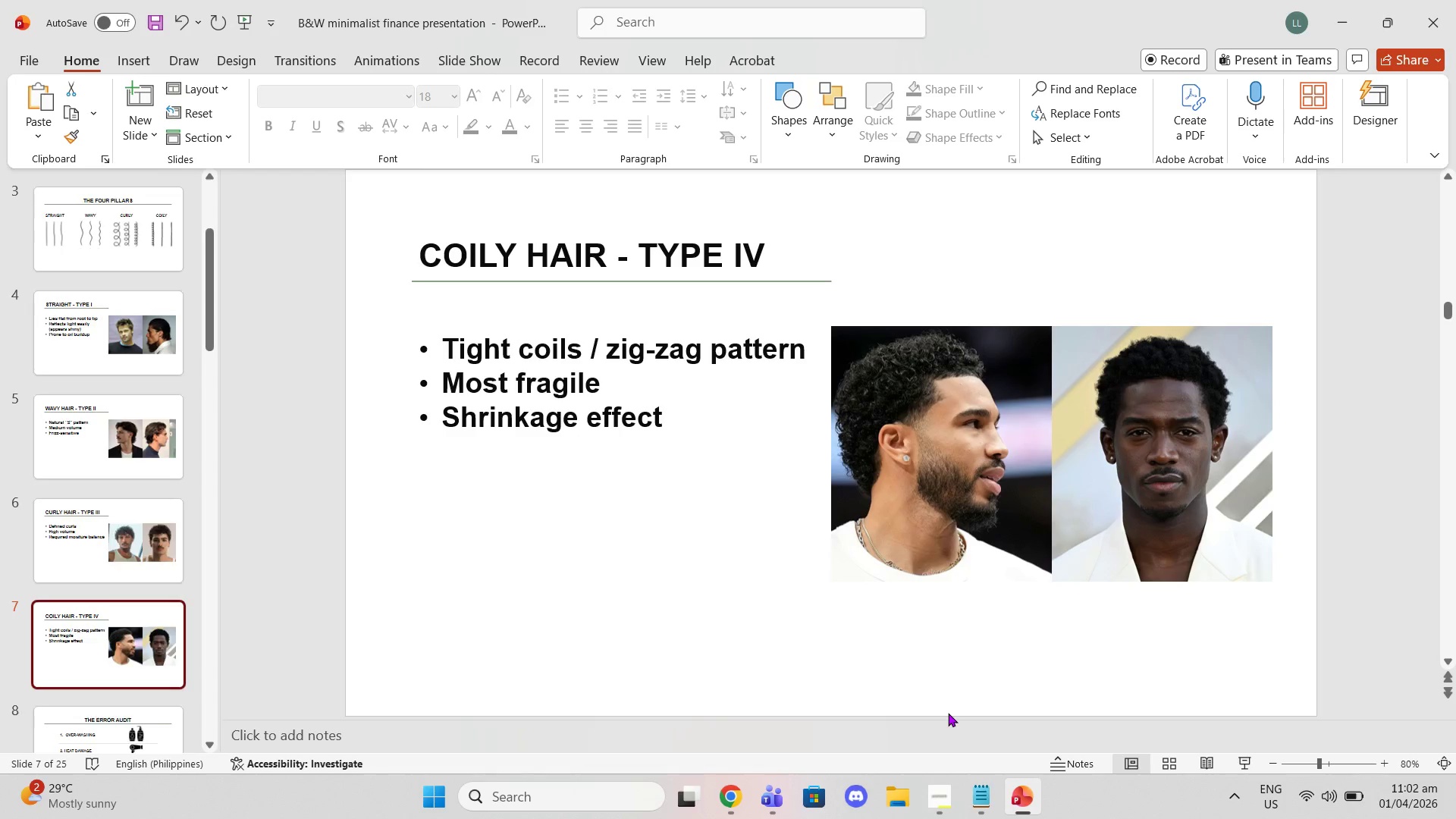 
key(ArrowDown)
 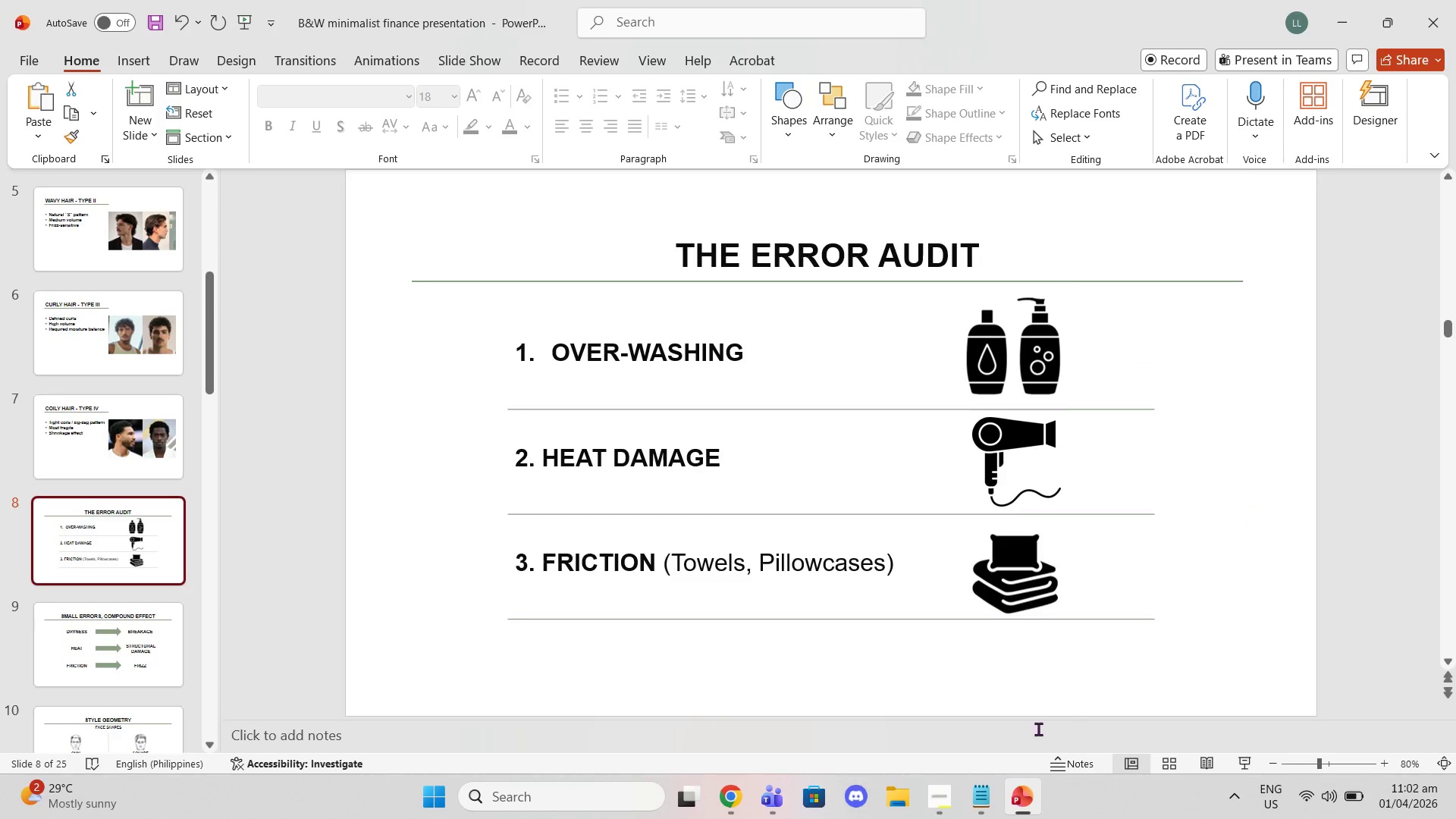 
left_click([974, 817])
 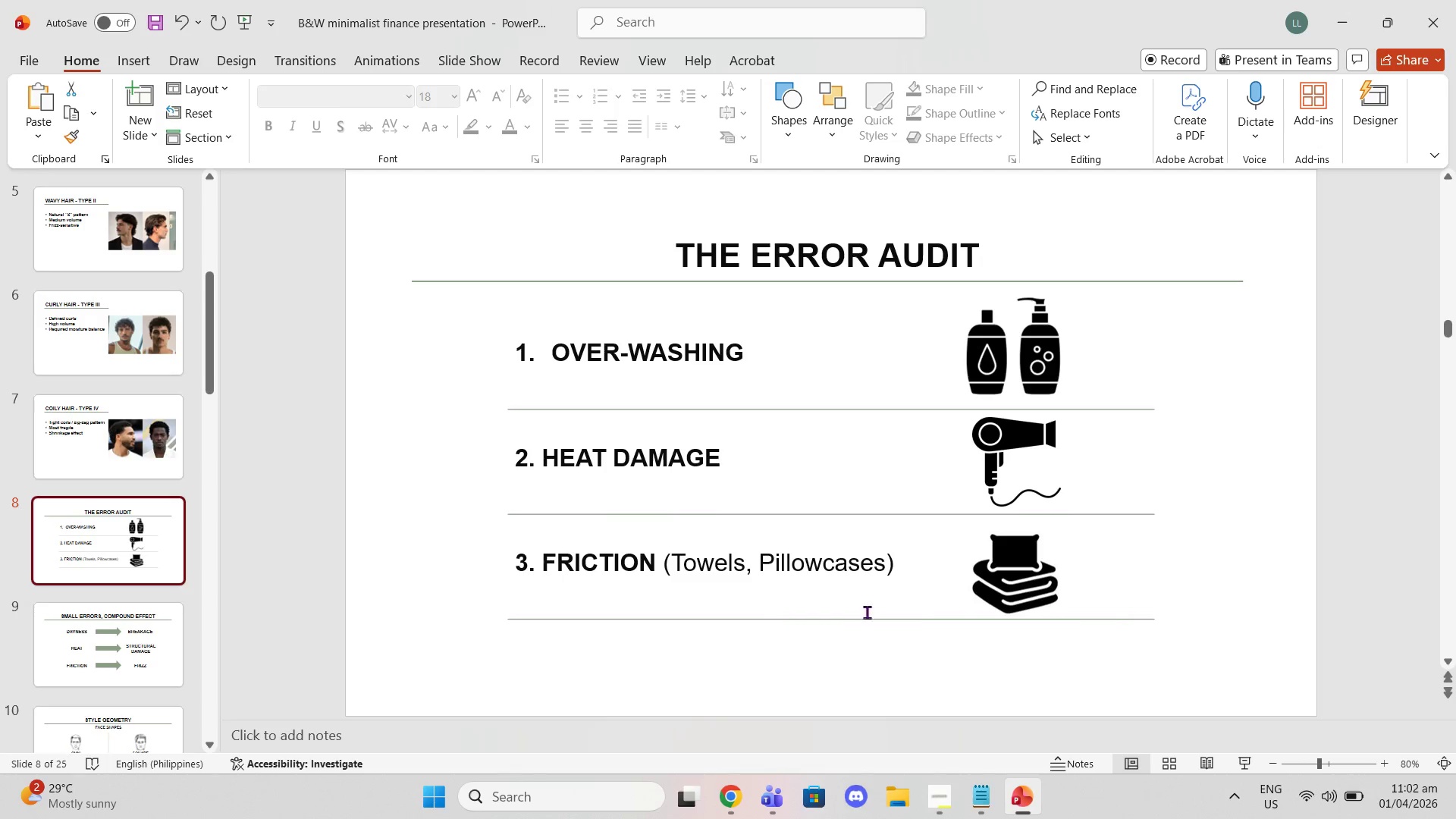 
wait(7.77)
 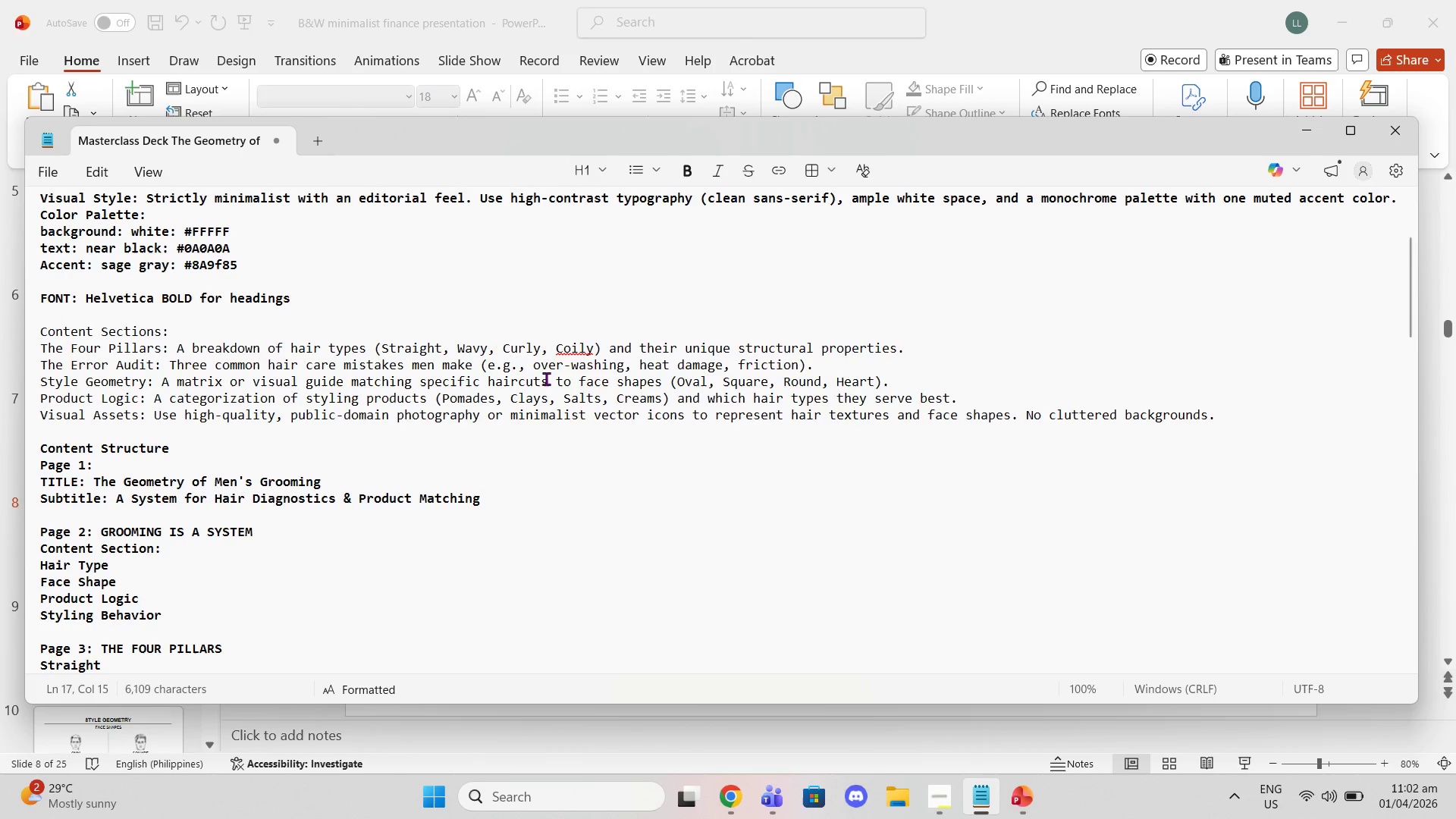 
key(ArrowDown)
 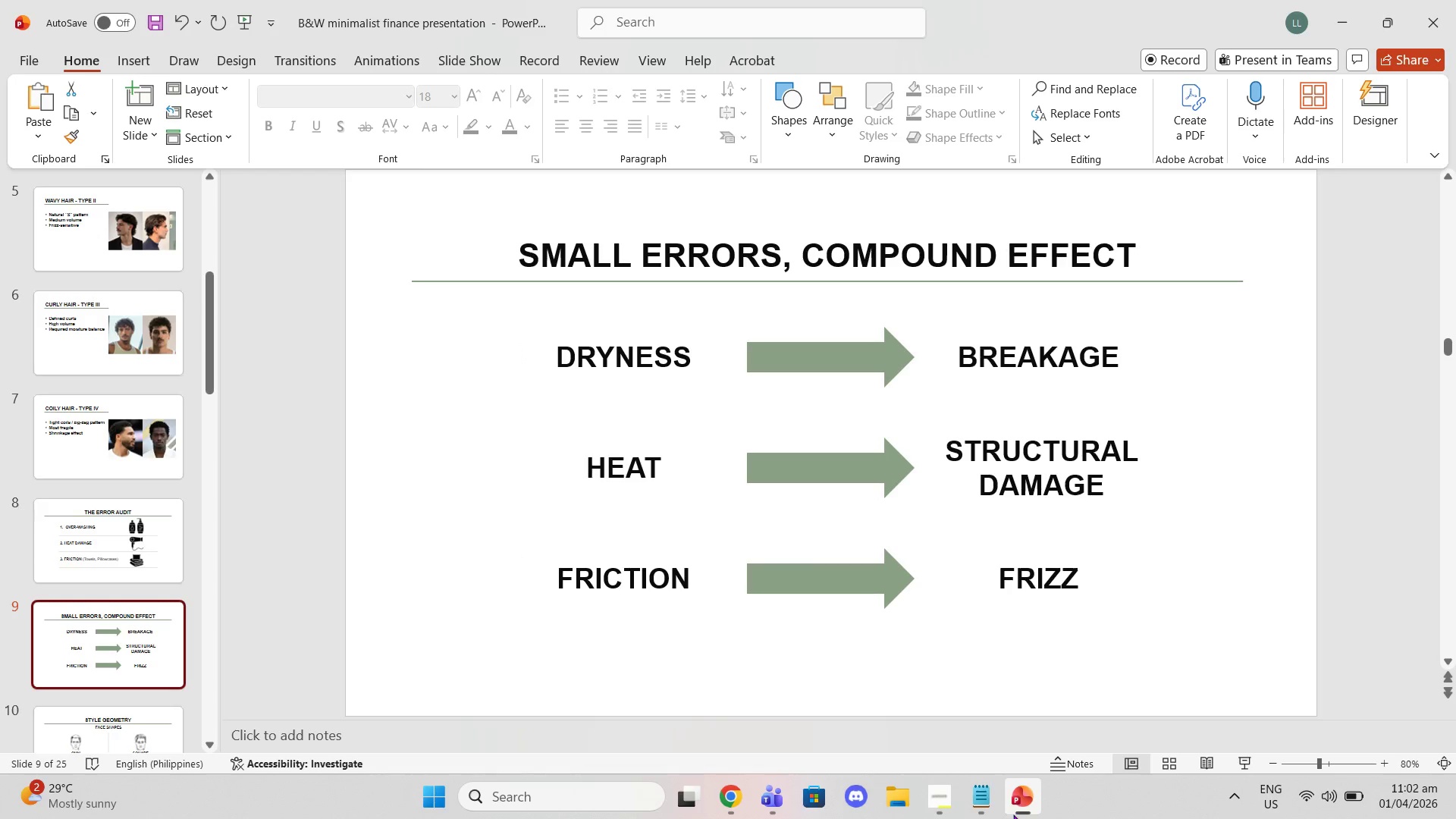 
left_click([986, 802])
 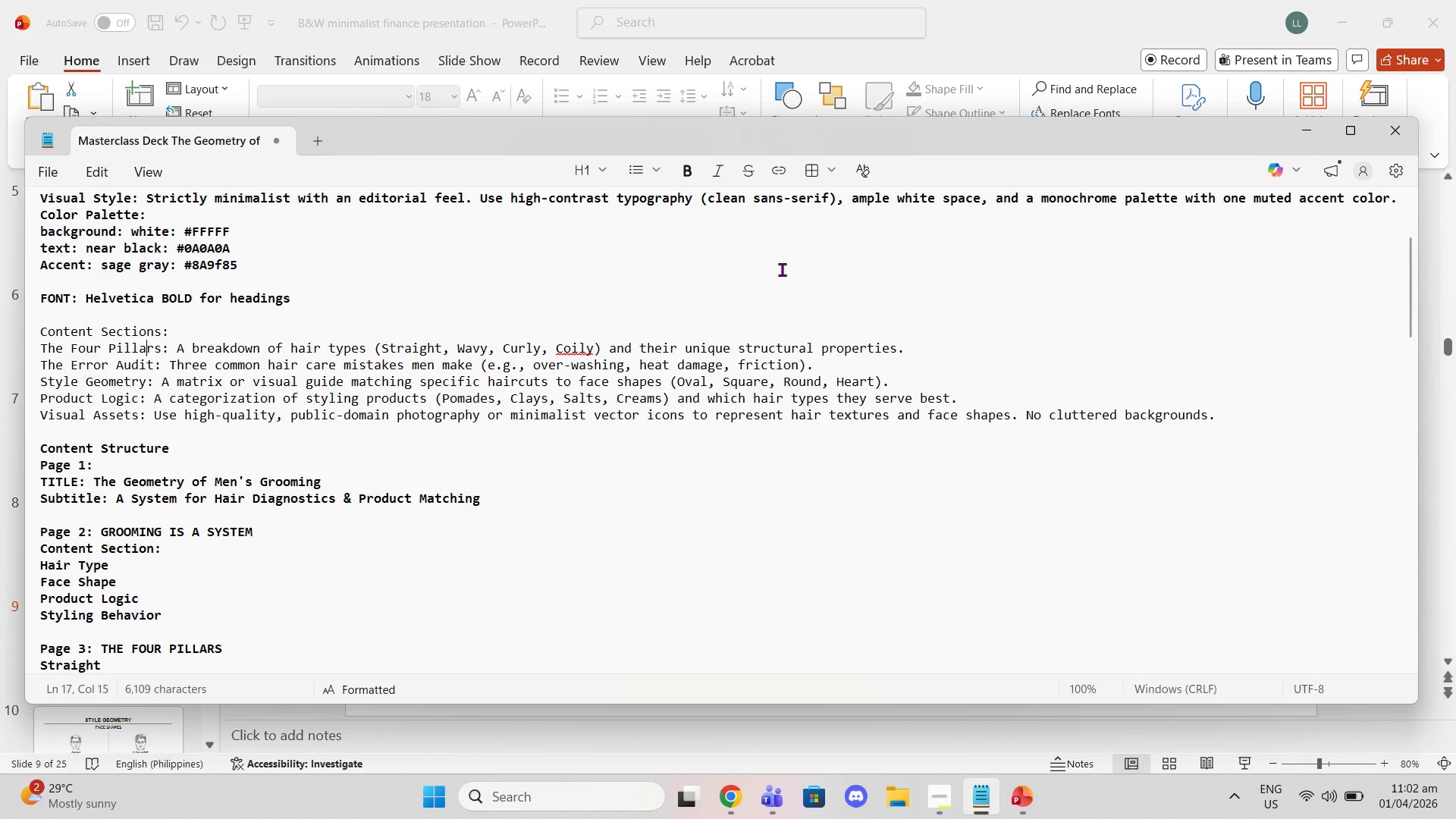 
wait(7.19)
 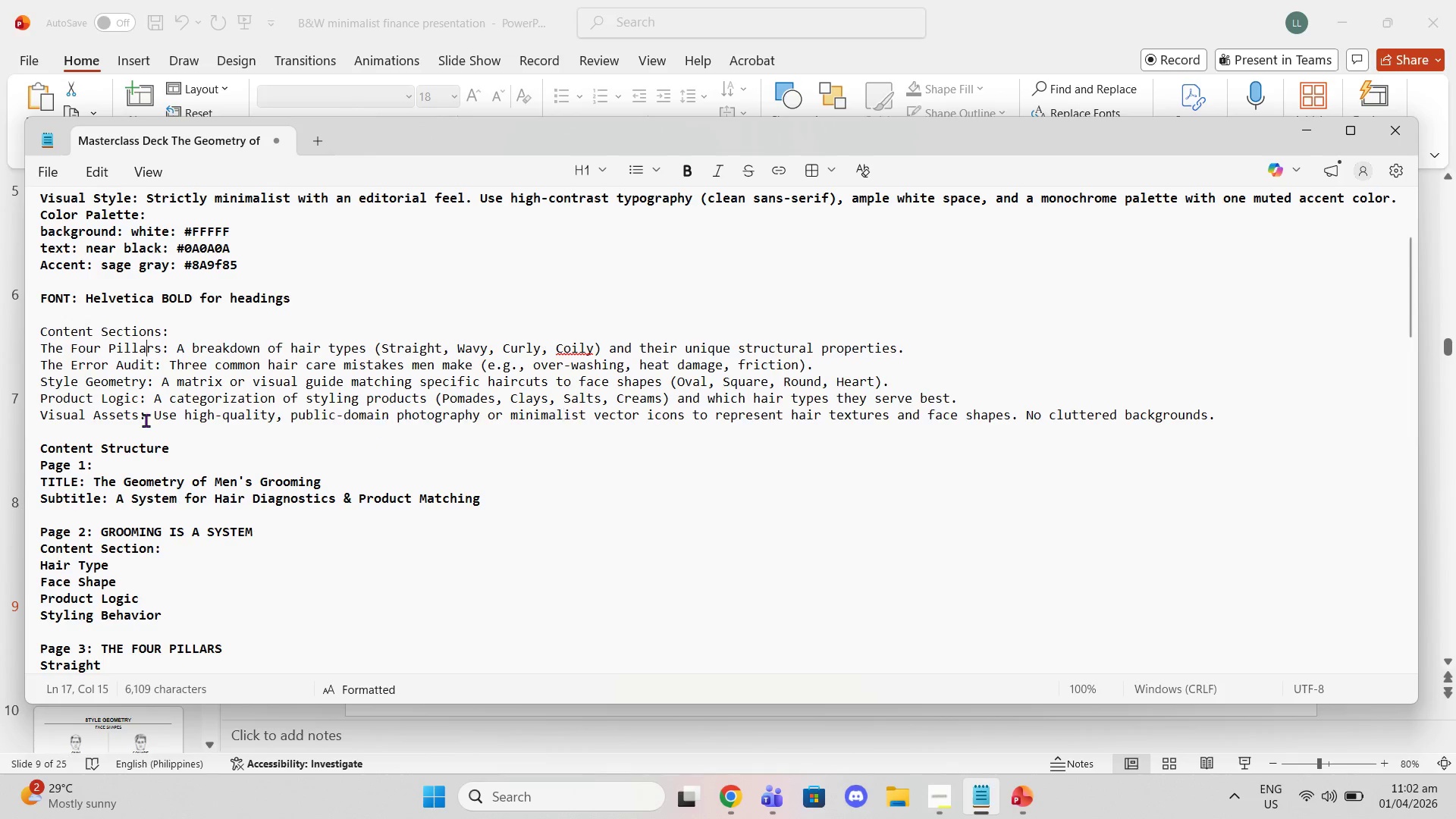 
key(ArrowDown)
 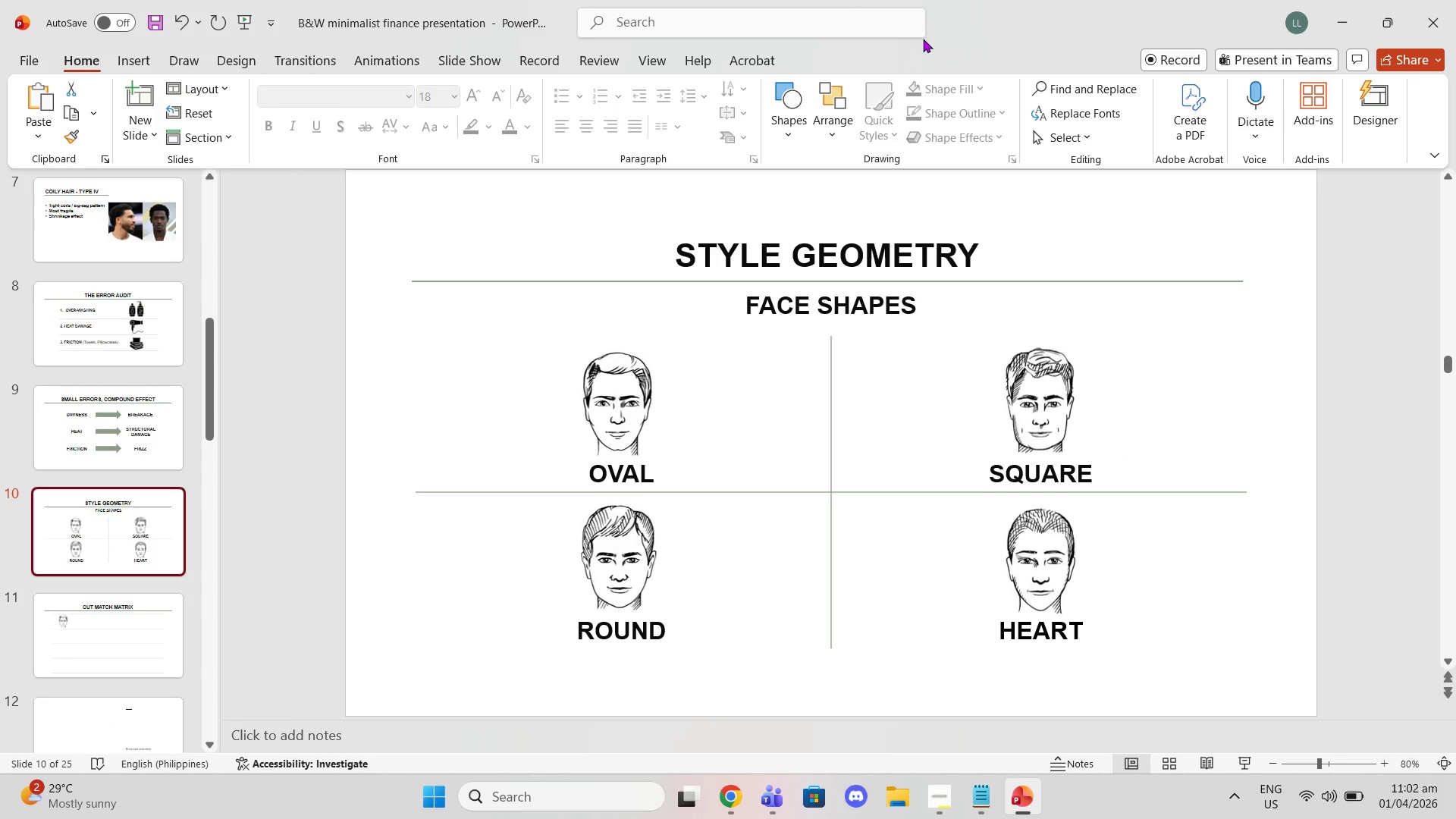 
key(ArrowDown)
 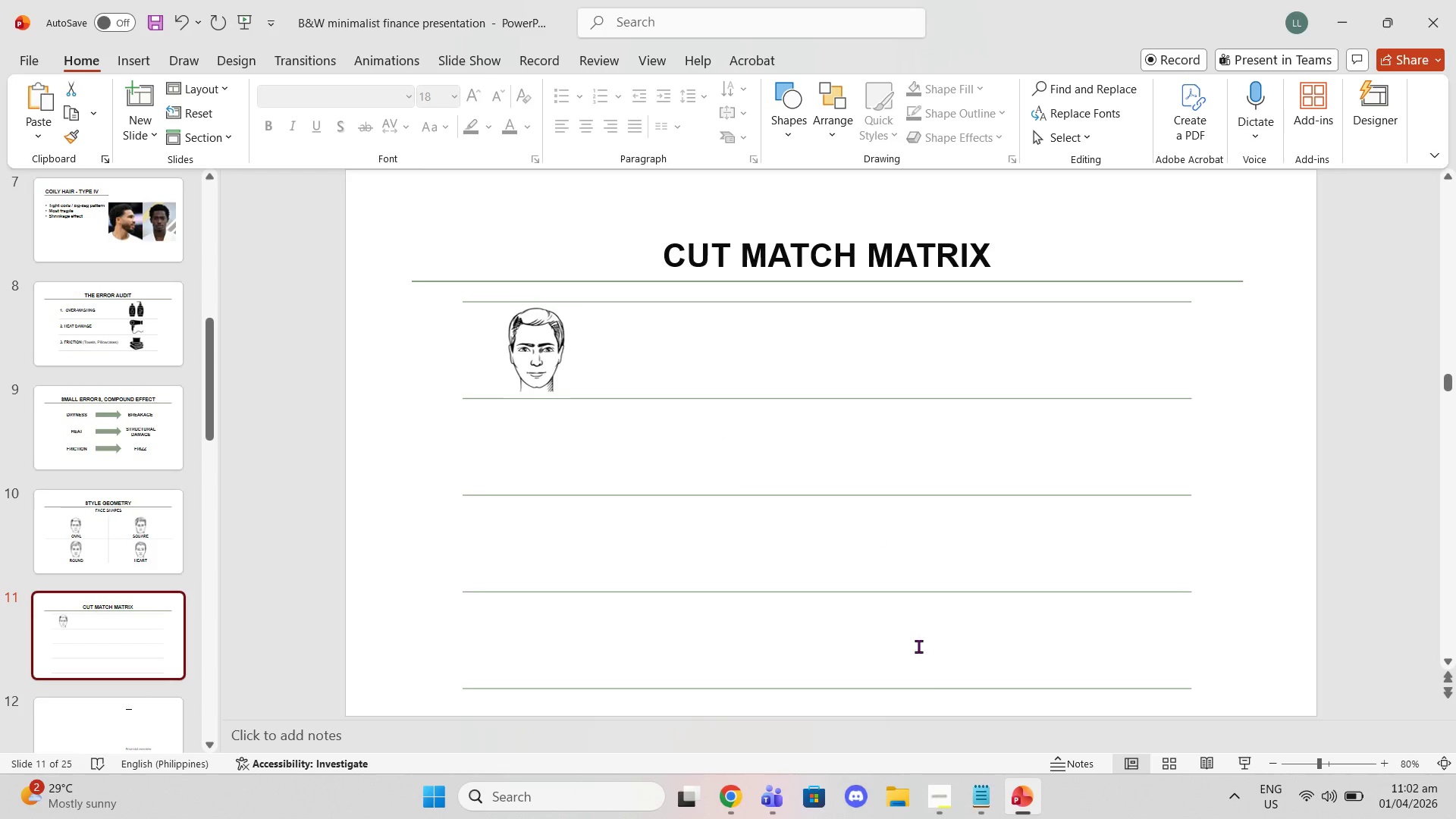 
left_click([984, 799])
 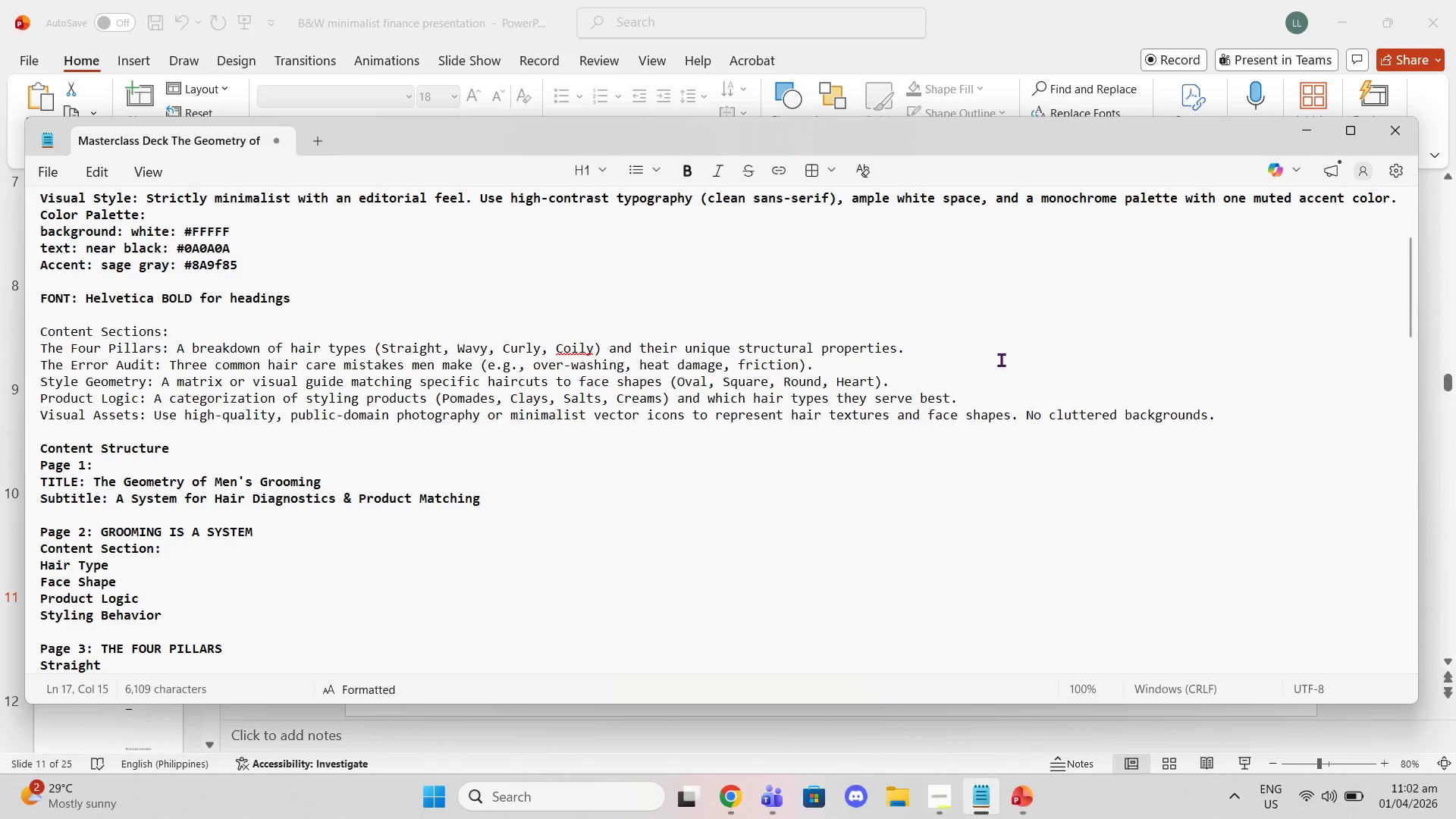 
wait(5.42)
 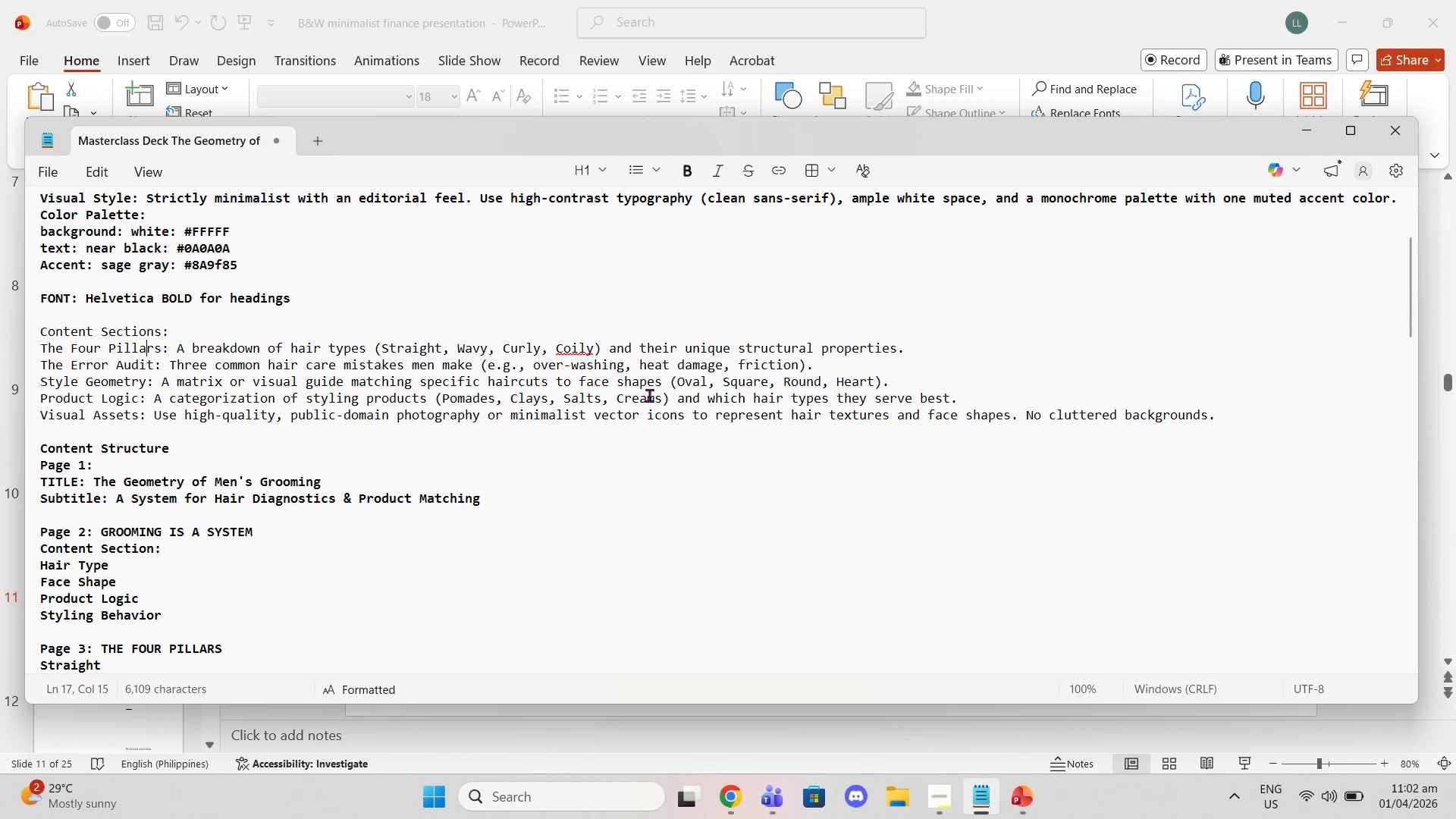 
left_click([1003, 32])
 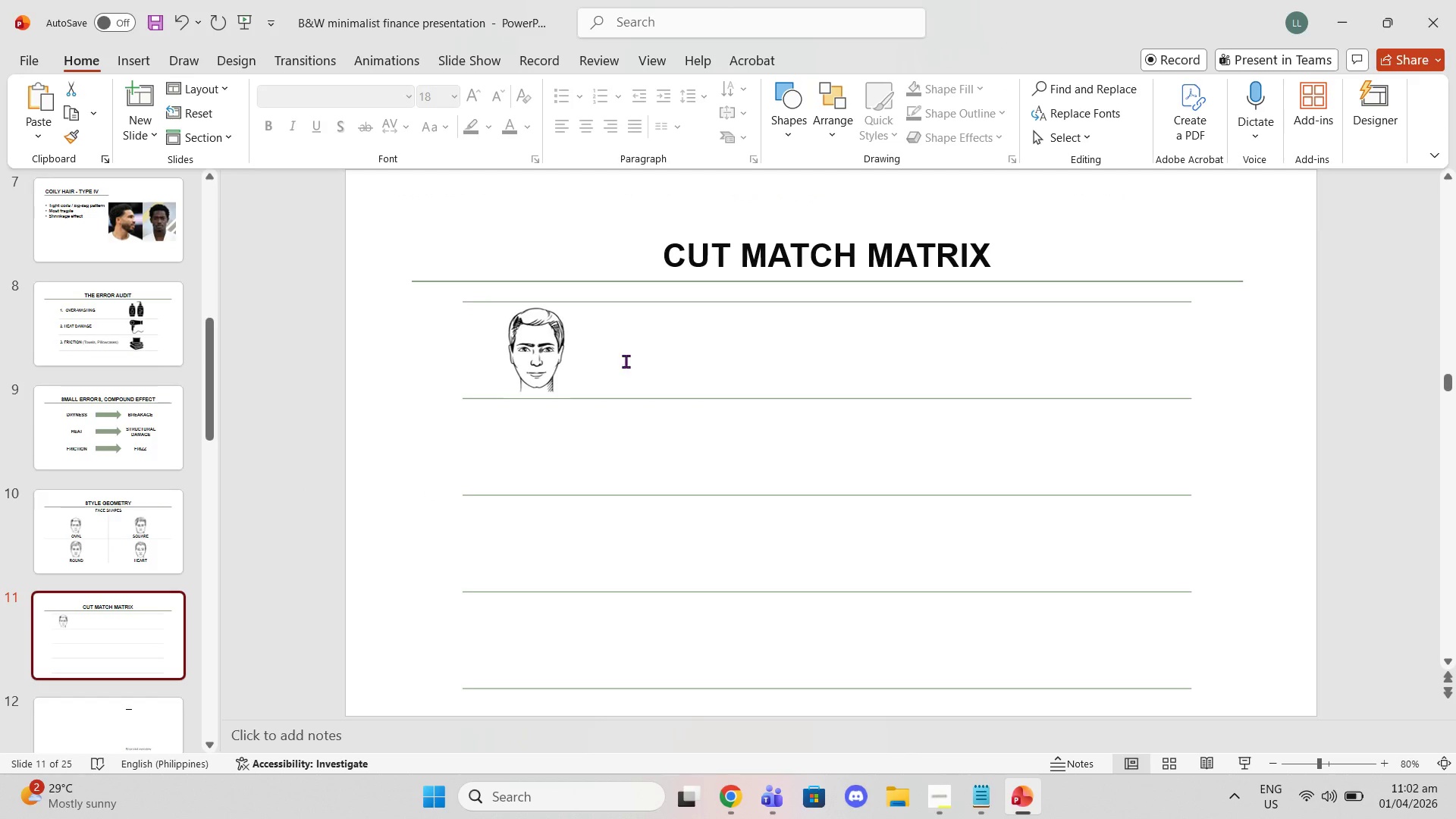 
left_click([626, 360])
 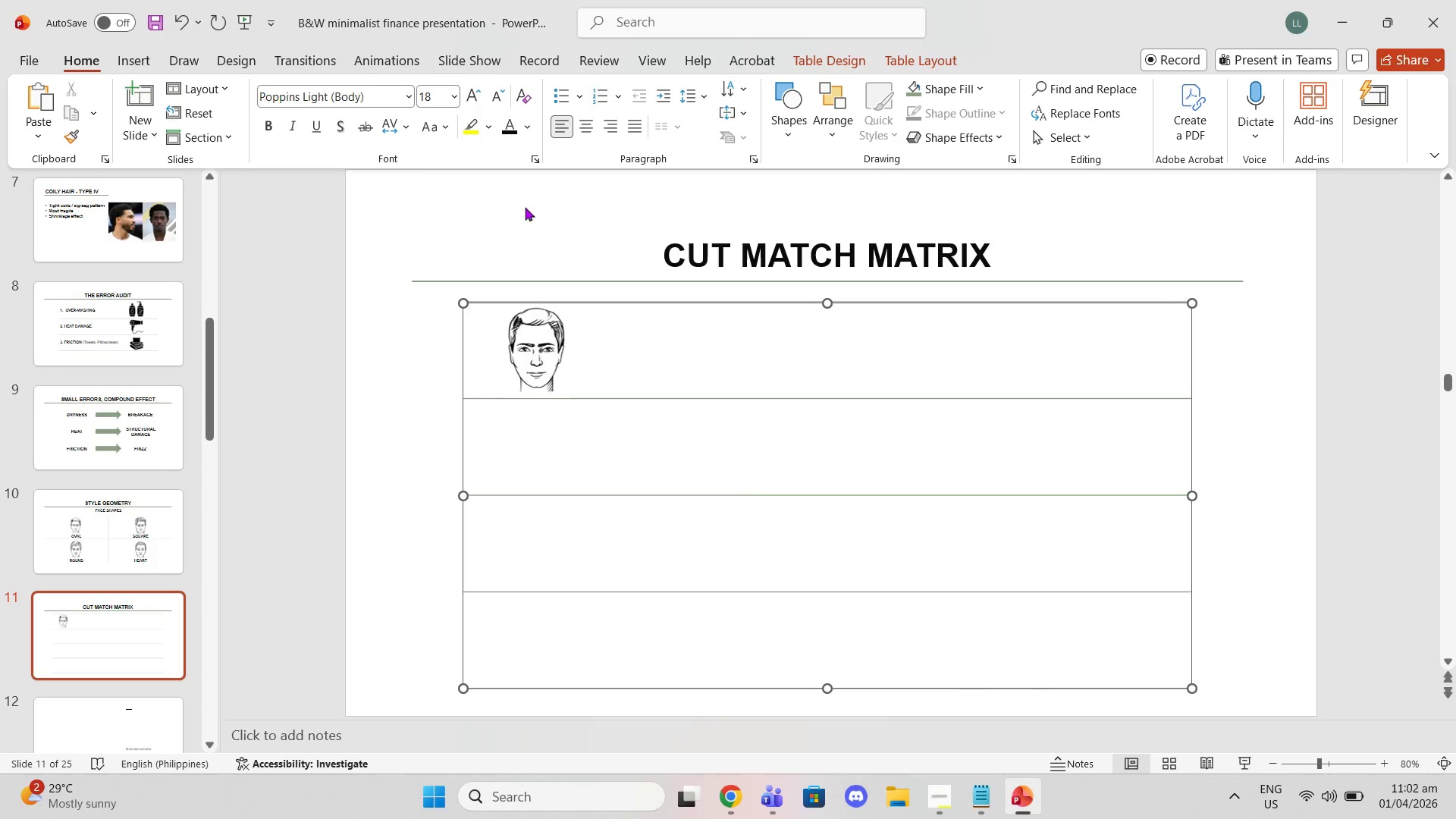 
wait(7.2)
 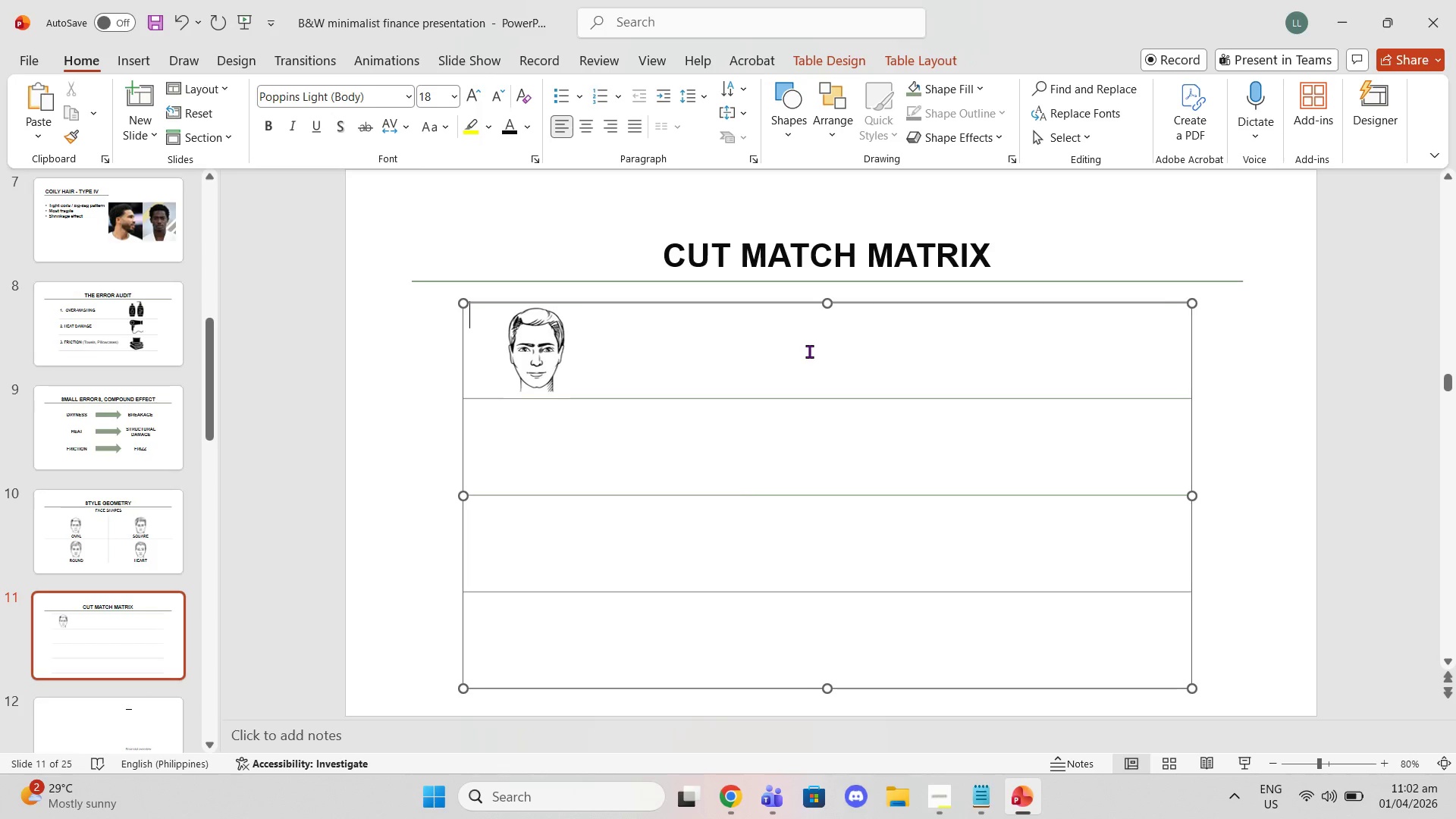 
left_click([127, 68])
 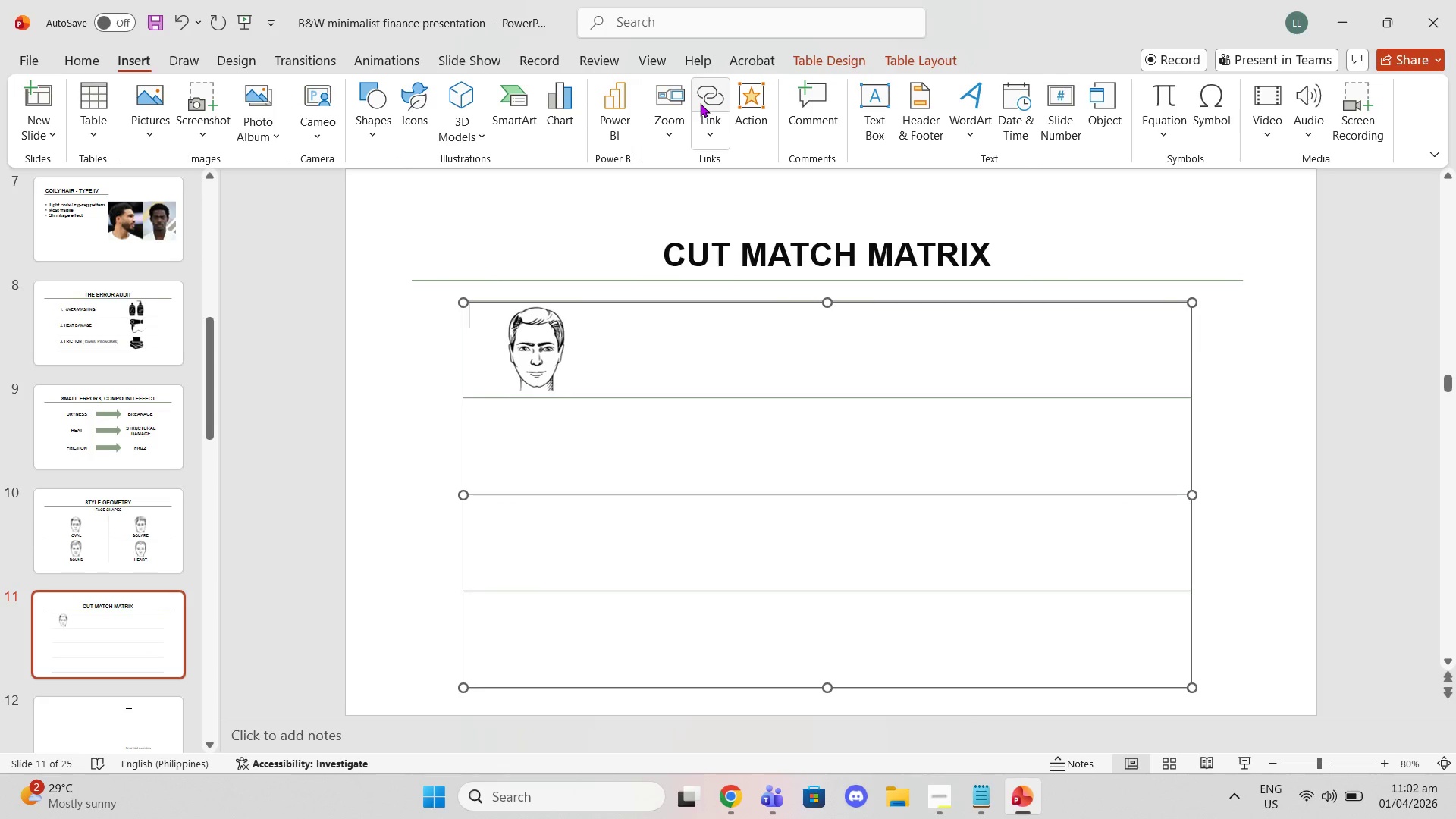 
left_click([884, 115])
 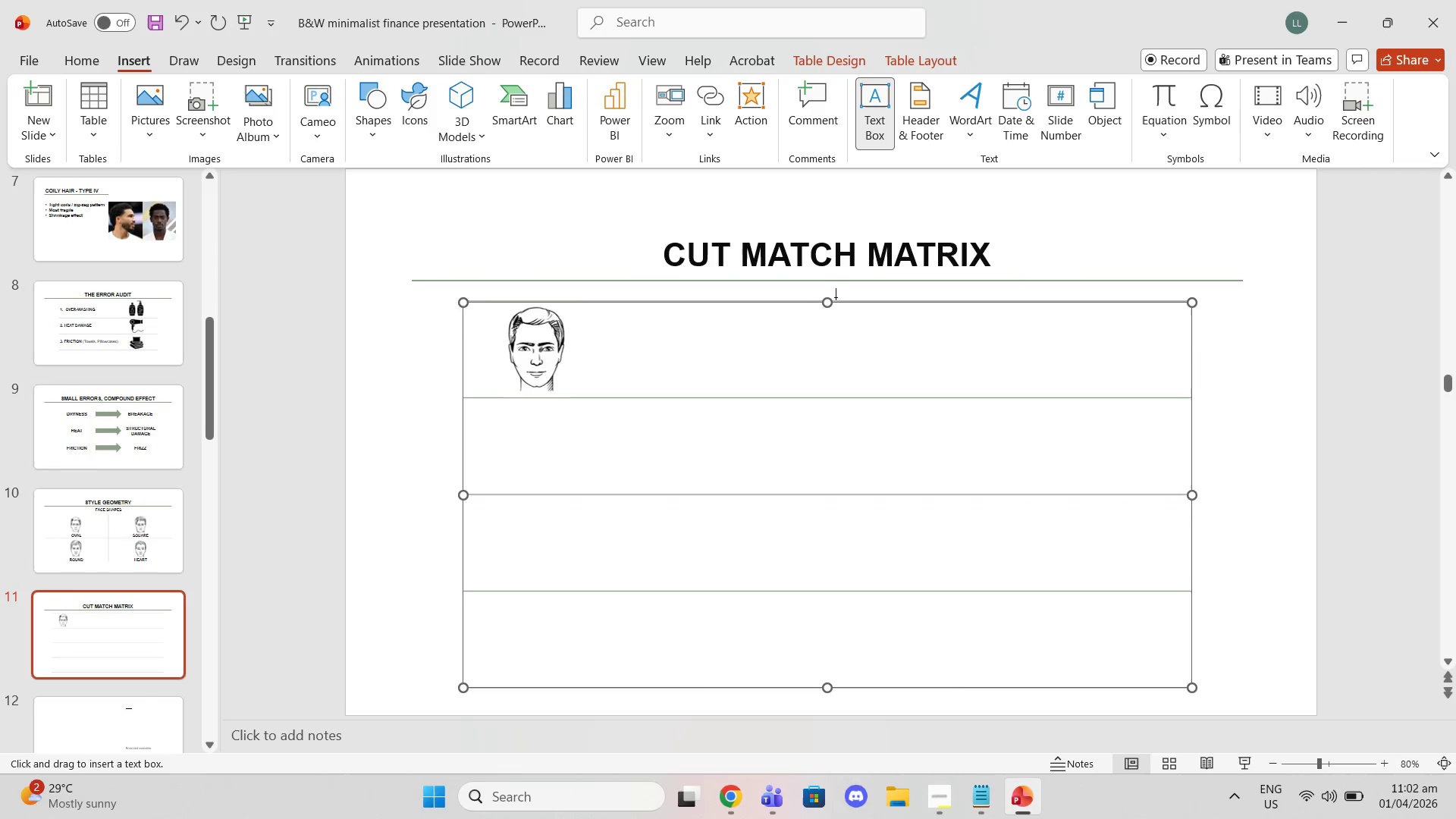 
left_click_drag(start_coordinate=[833, 317], to_coordinate=[1185, 381])
 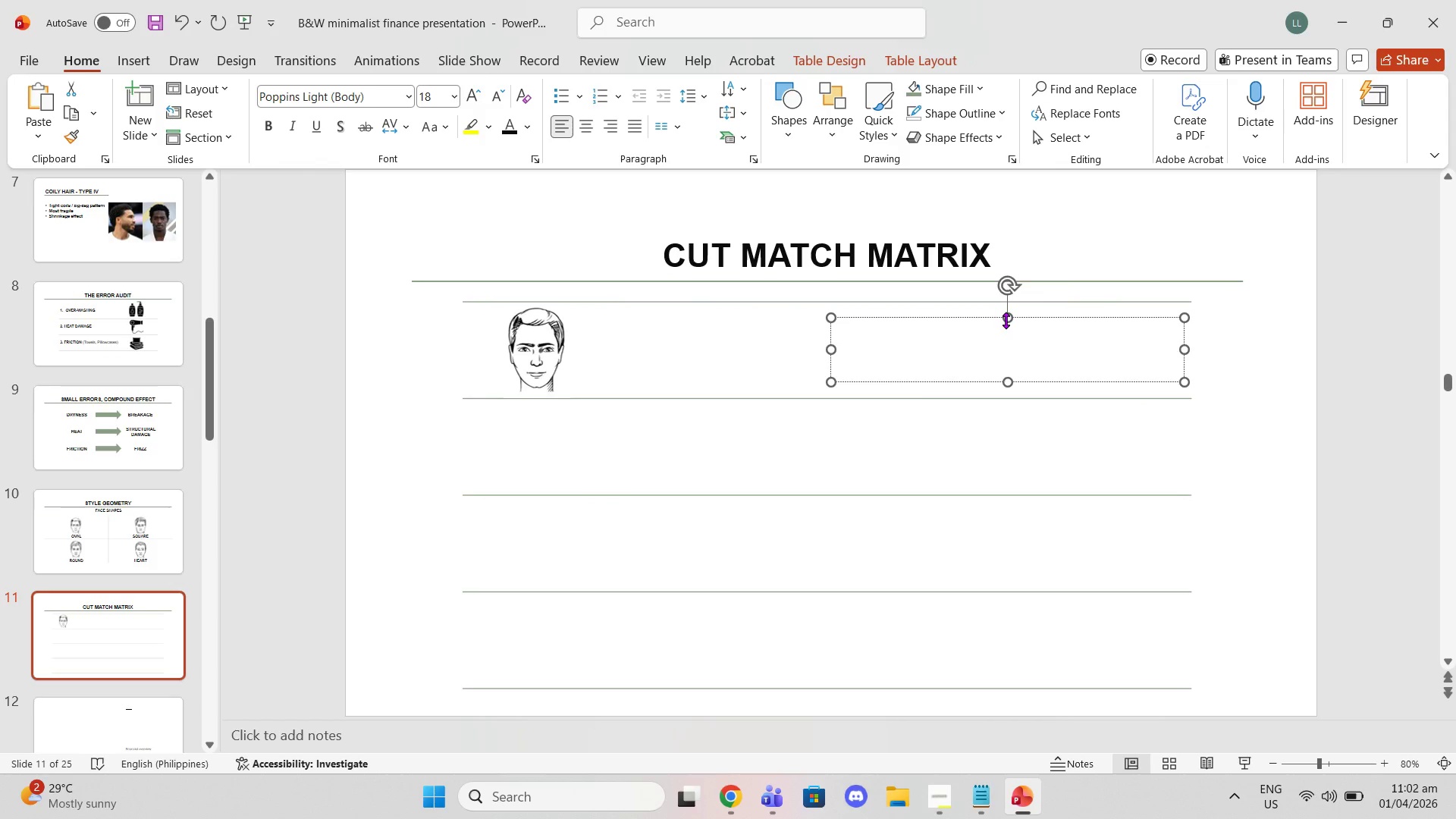 
left_click_drag(start_coordinate=[1007, 316], to_coordinate=[1008, 306])
 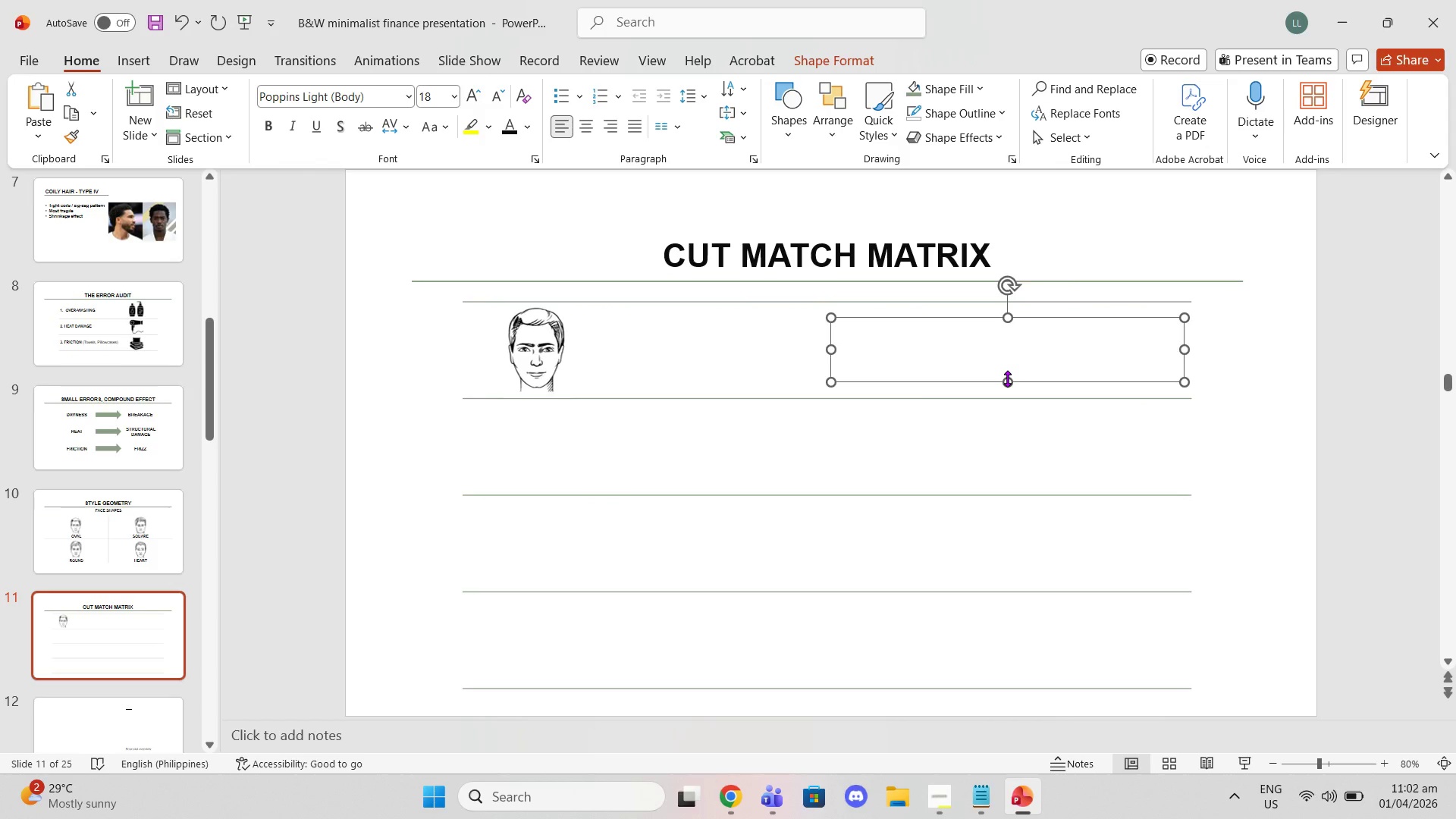 
left_click_drag(start_coordinate=[1007, 380], to_coordinate=[1009, 388])
 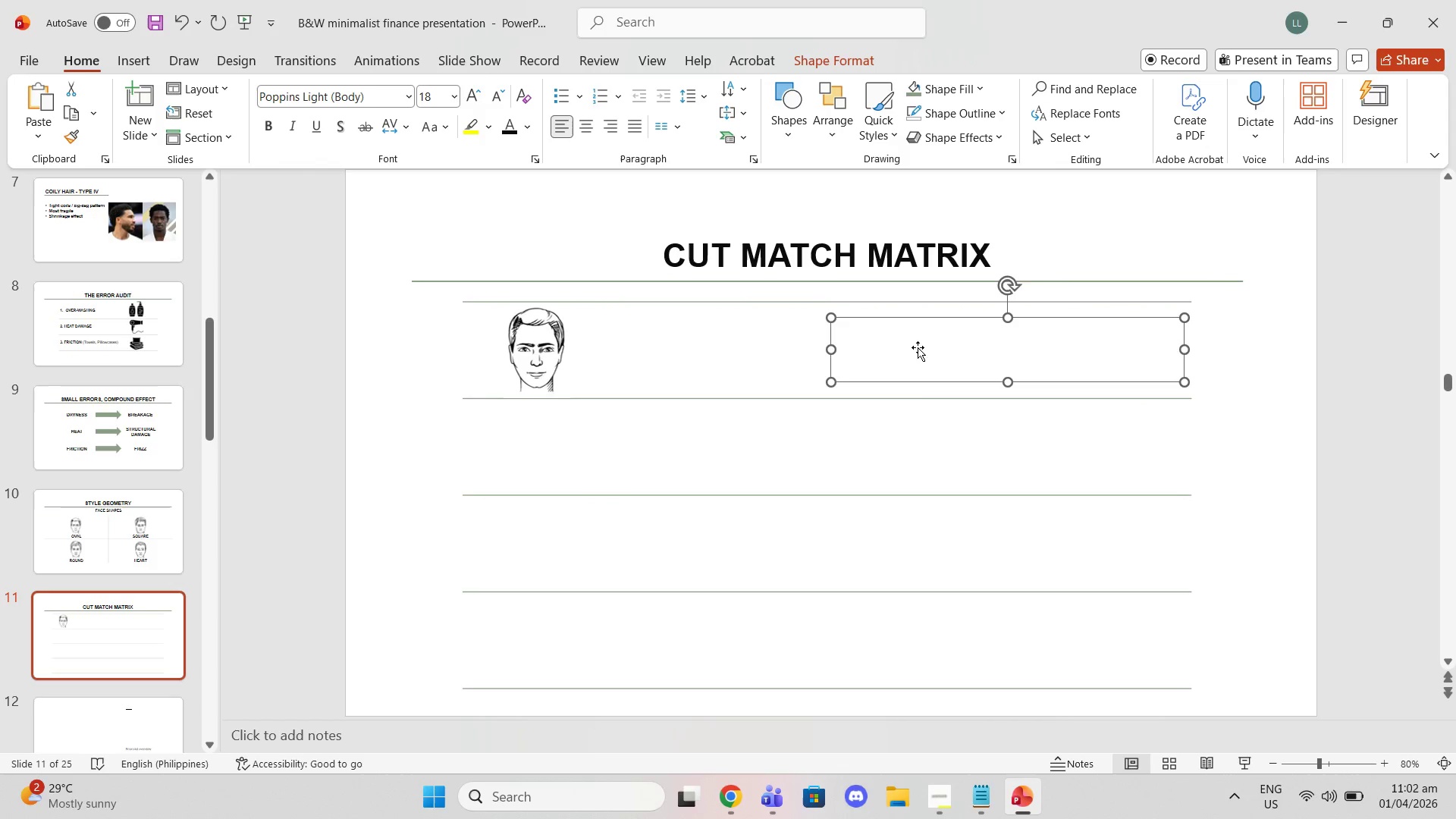 
left_click([918, 347])
 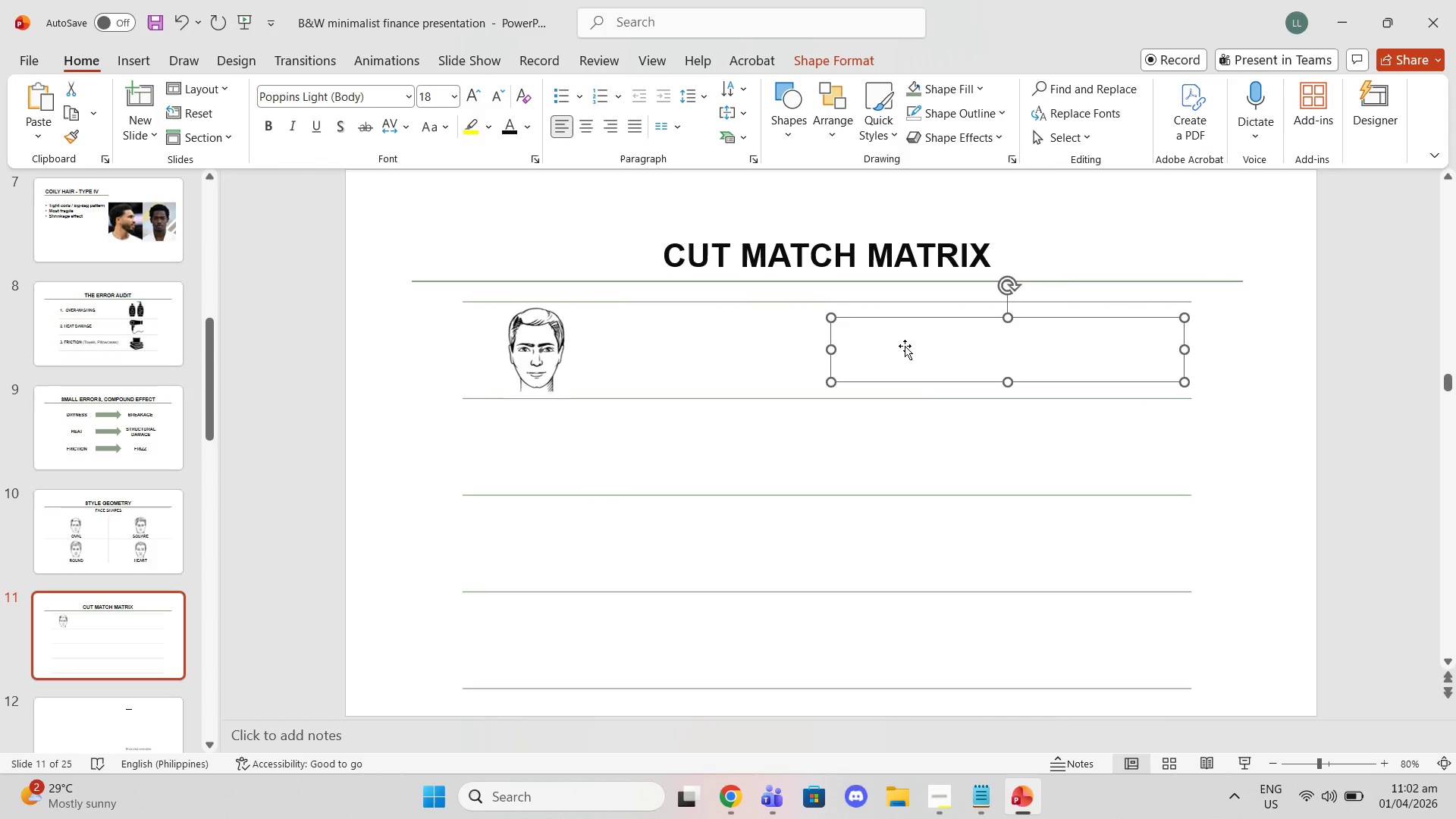 
left_click([904, 345])
 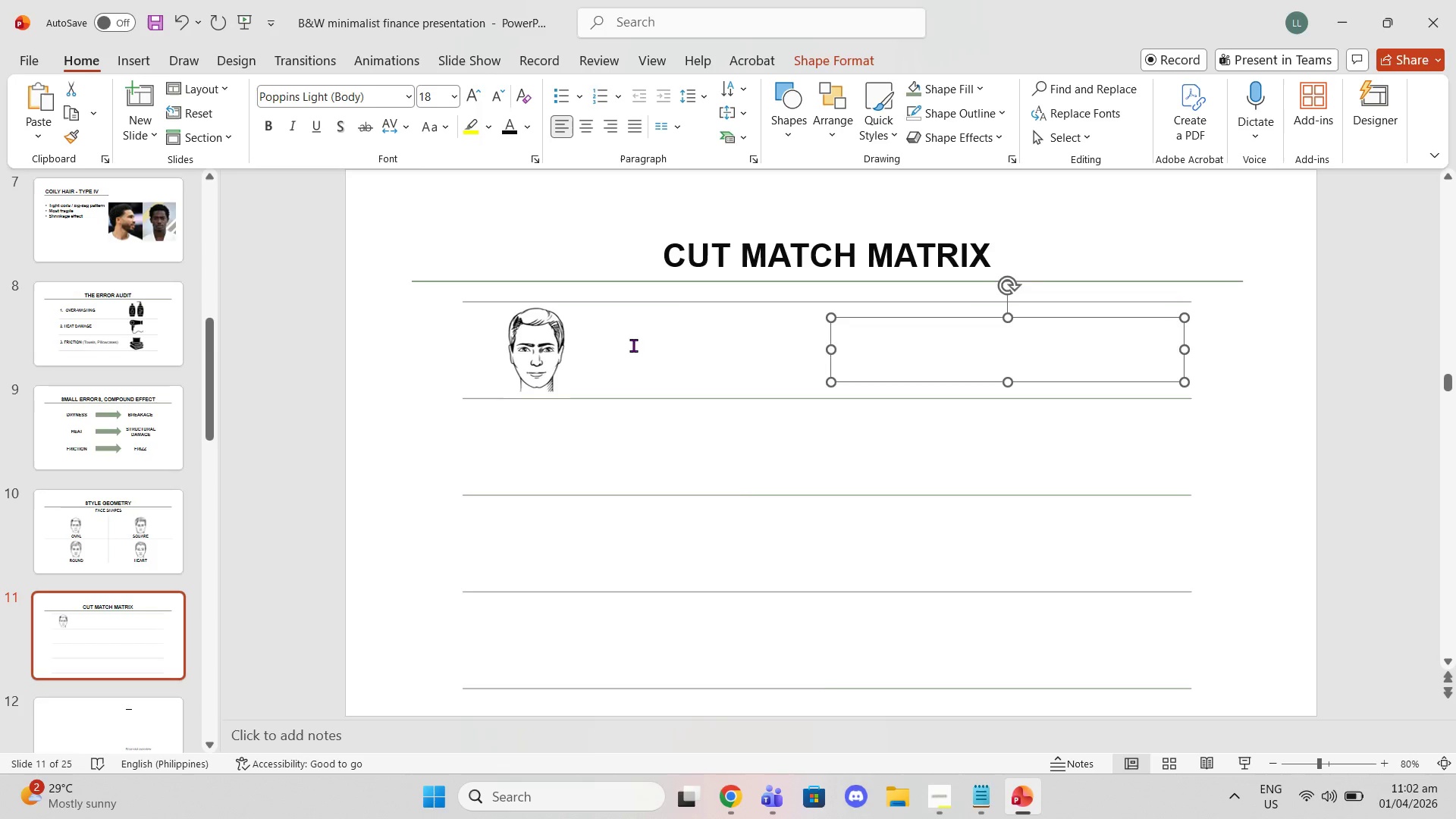 
left_click([603, 366])
 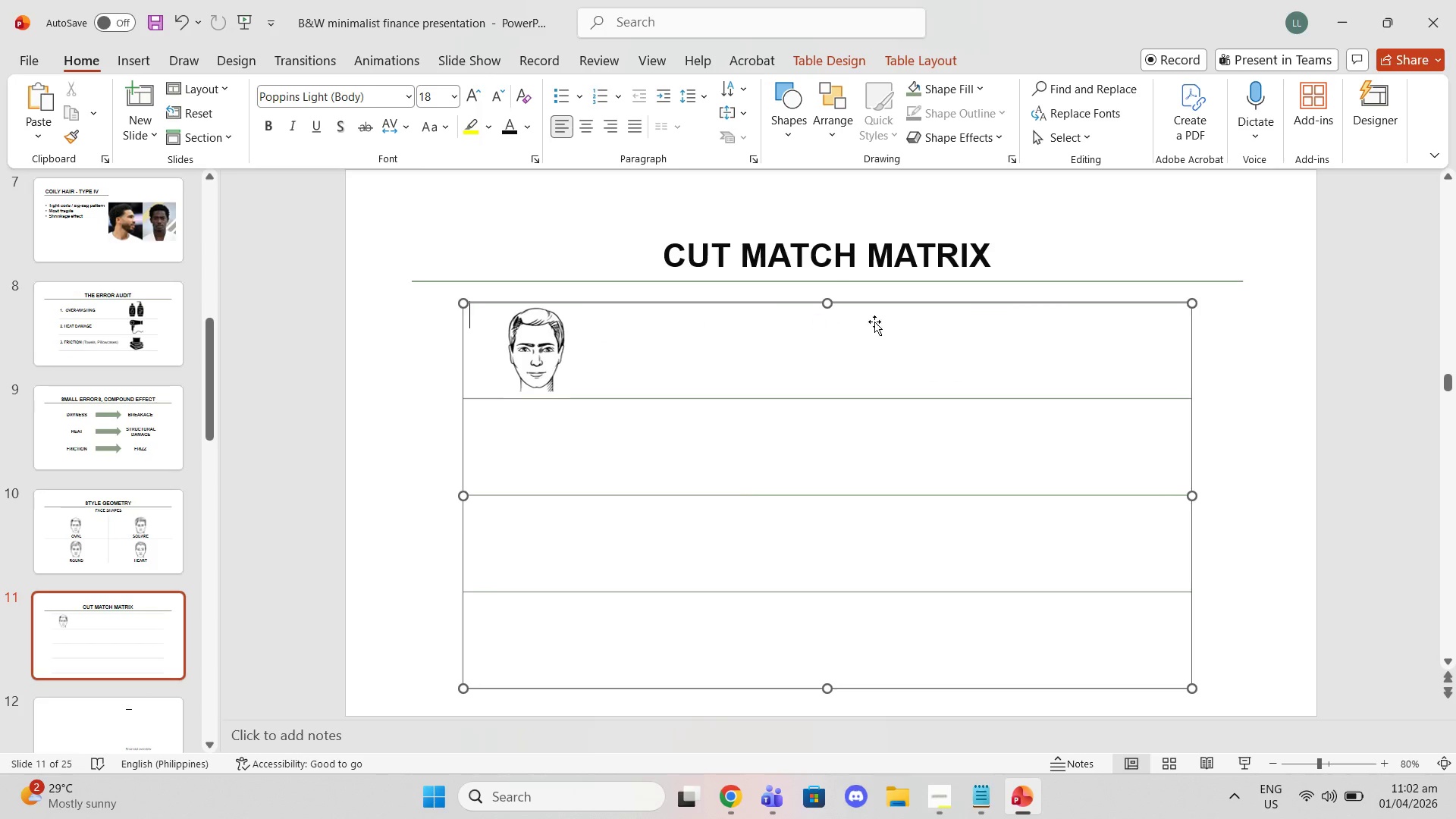 
left_click_drag(start_coordinate=[899, 322], to_coordinate=[902, 323])
 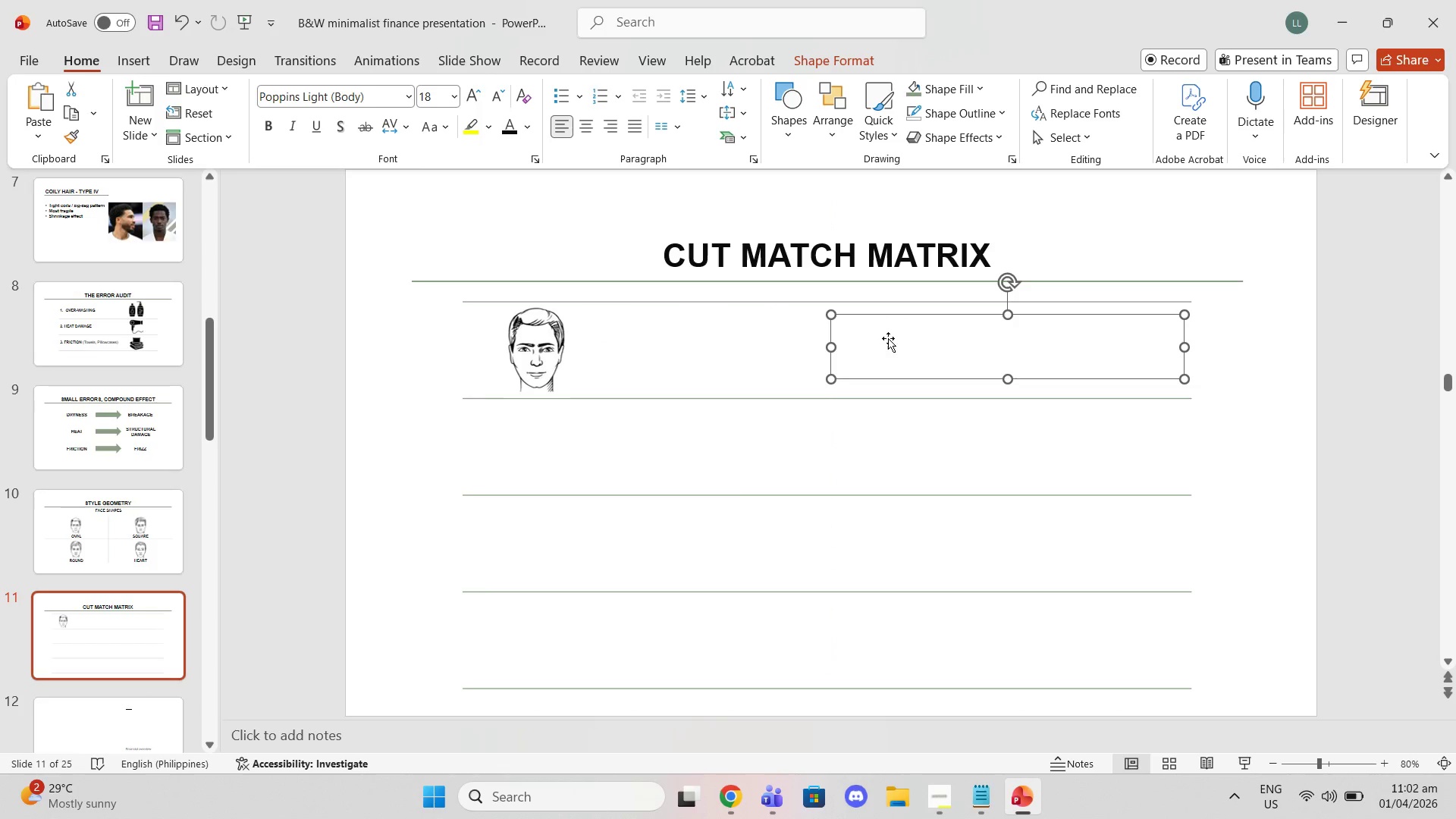 
double_click([881, 332])
 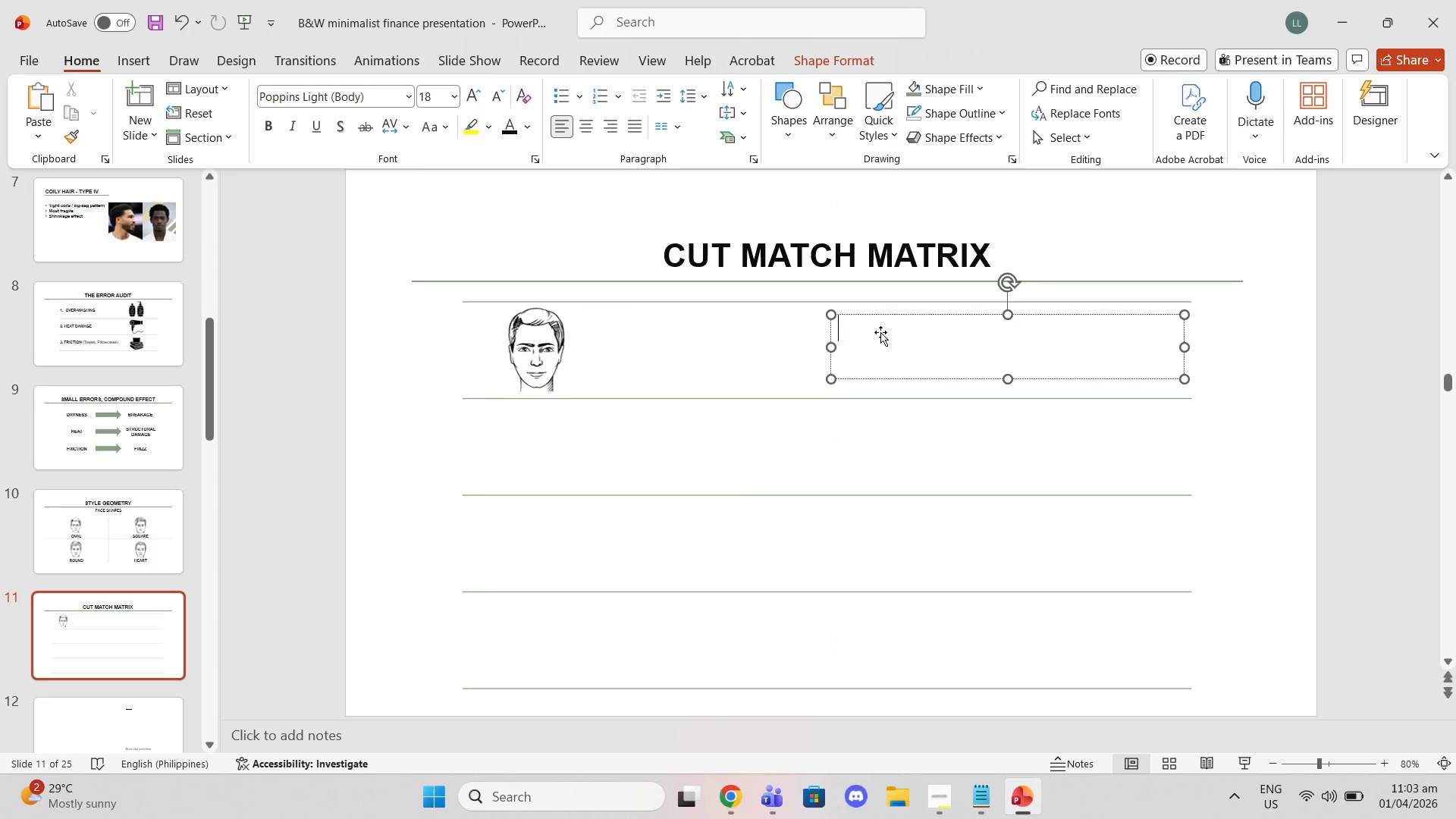 
triple_click([880, 332])
 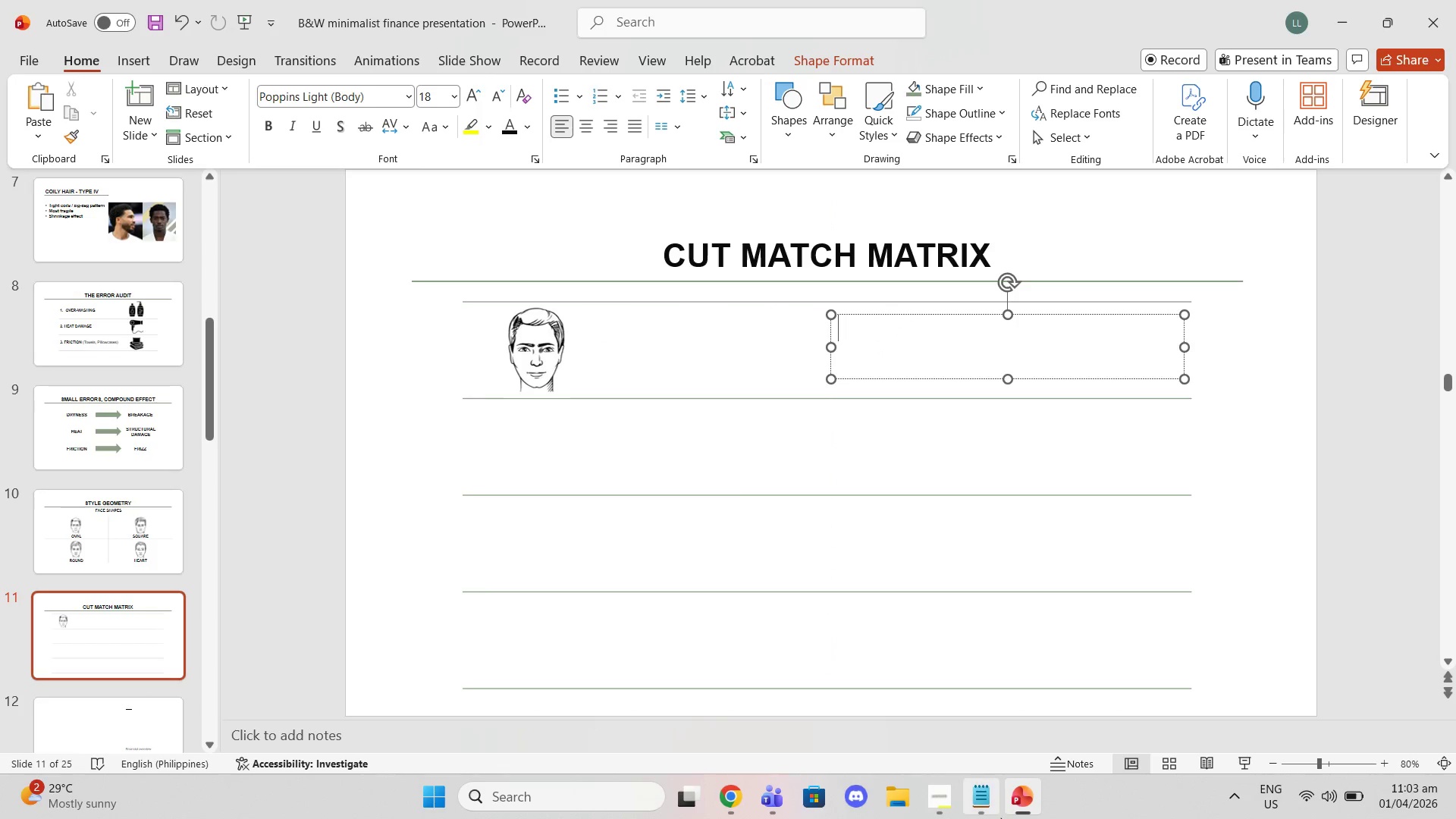 
left_click([986, 796])
 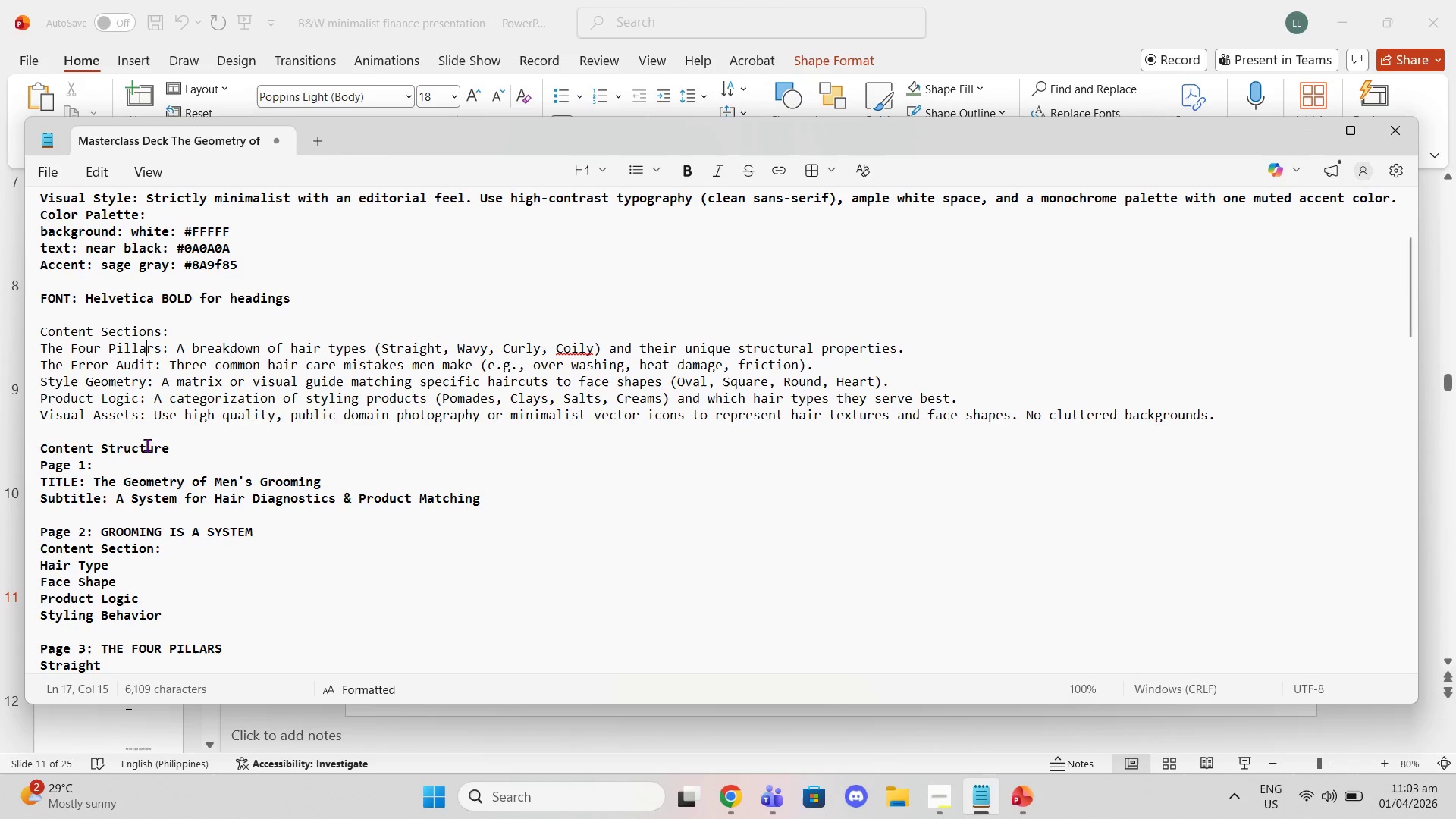 
scroll: coordinate [259, 511], scroll_direction: down, amount: 14.0
 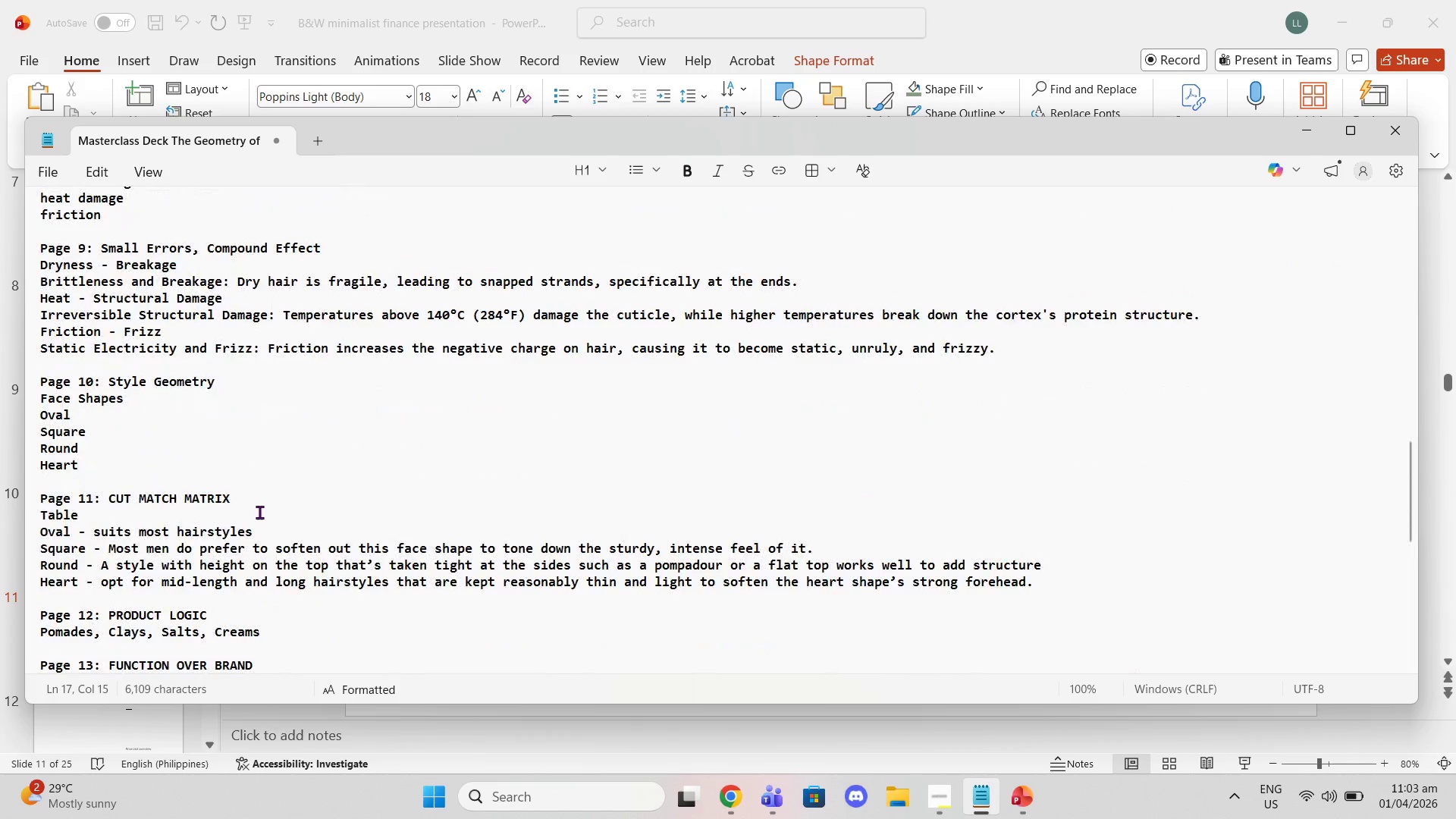 
scroll: coordinate [260, 513], scroll_direction: up, amount: 1.0
 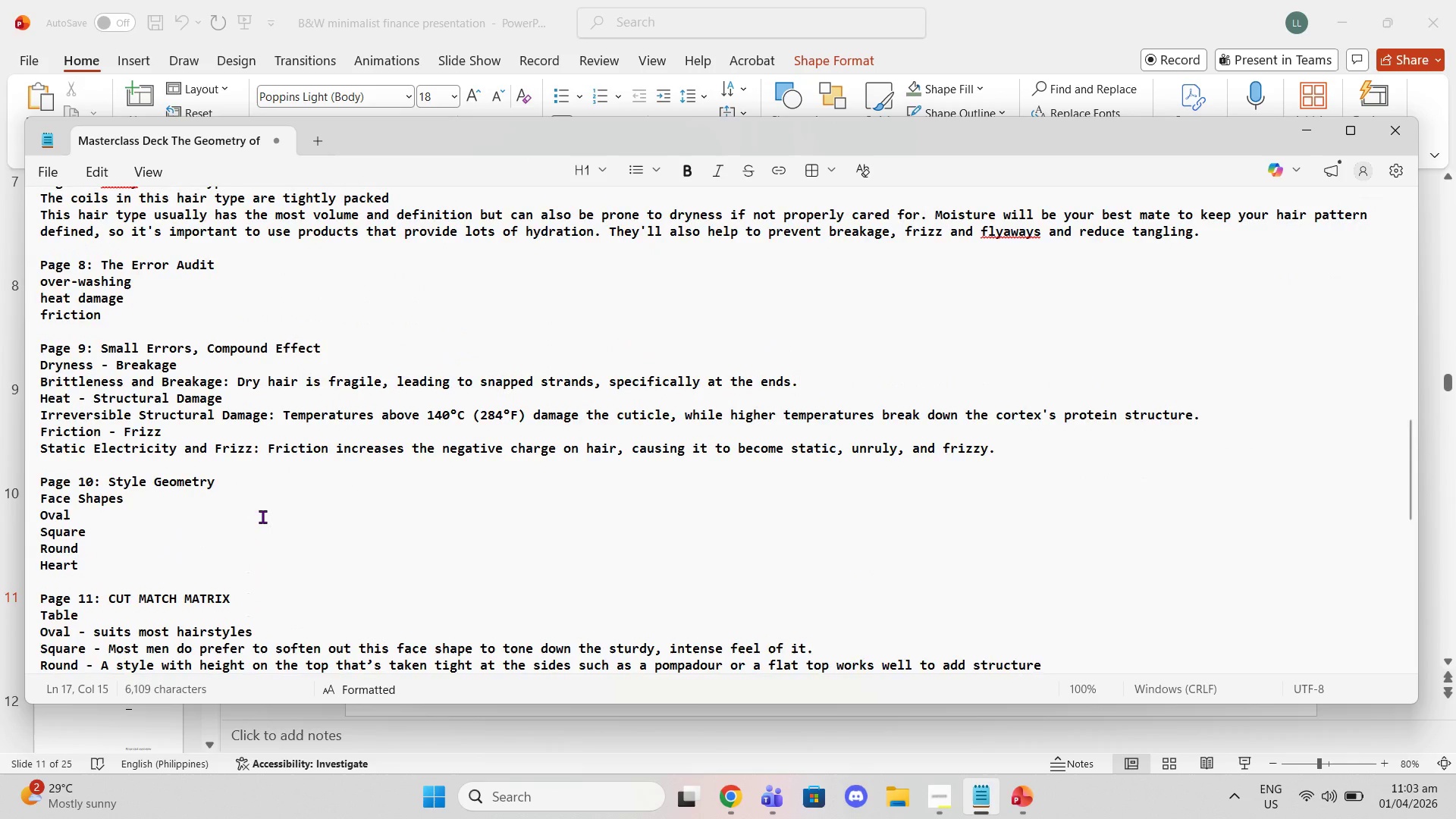 
scroll: coordinate [262, 516], scroll_direction: down, amount: 3.0
 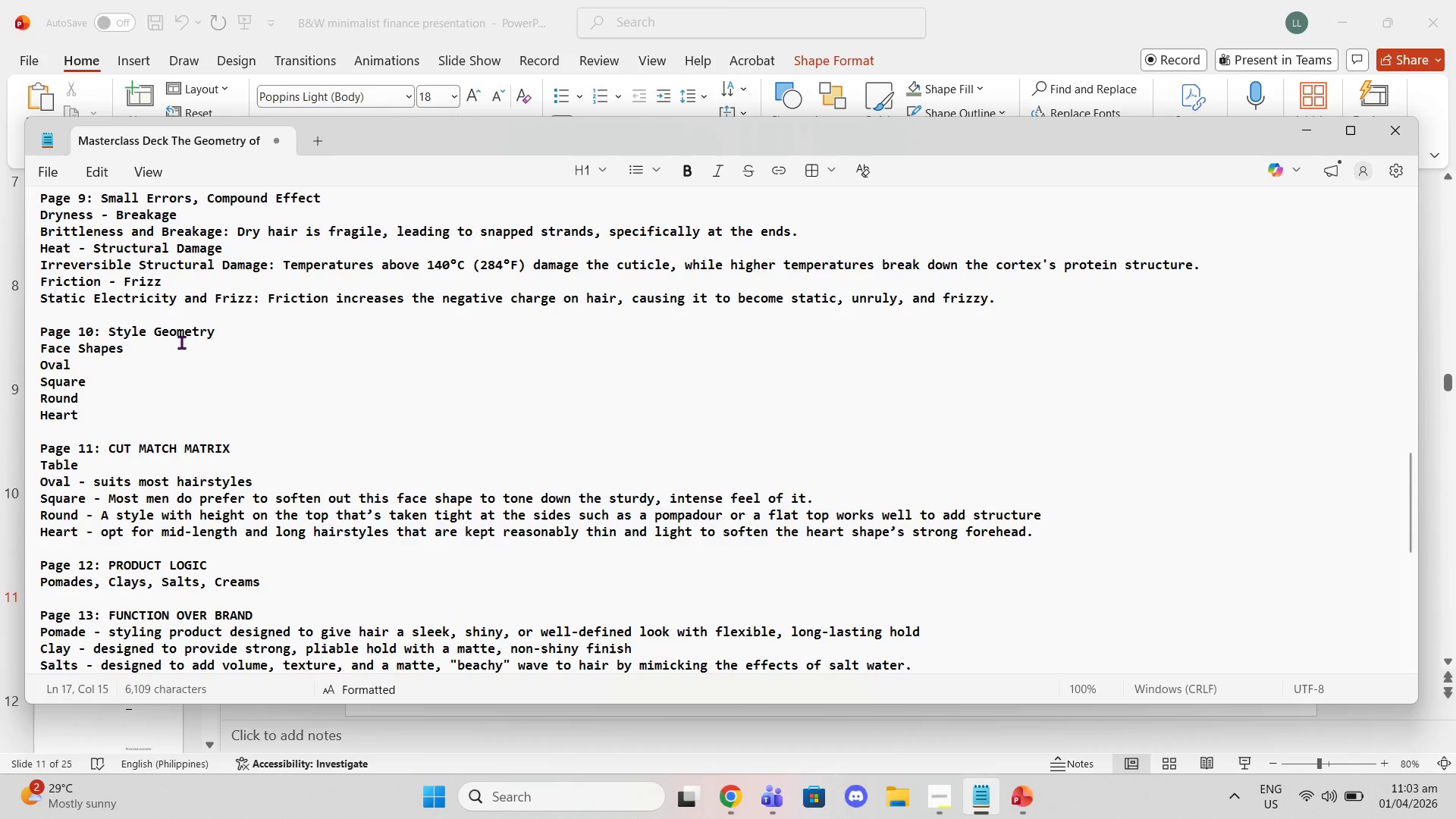 
wait(8.67)
 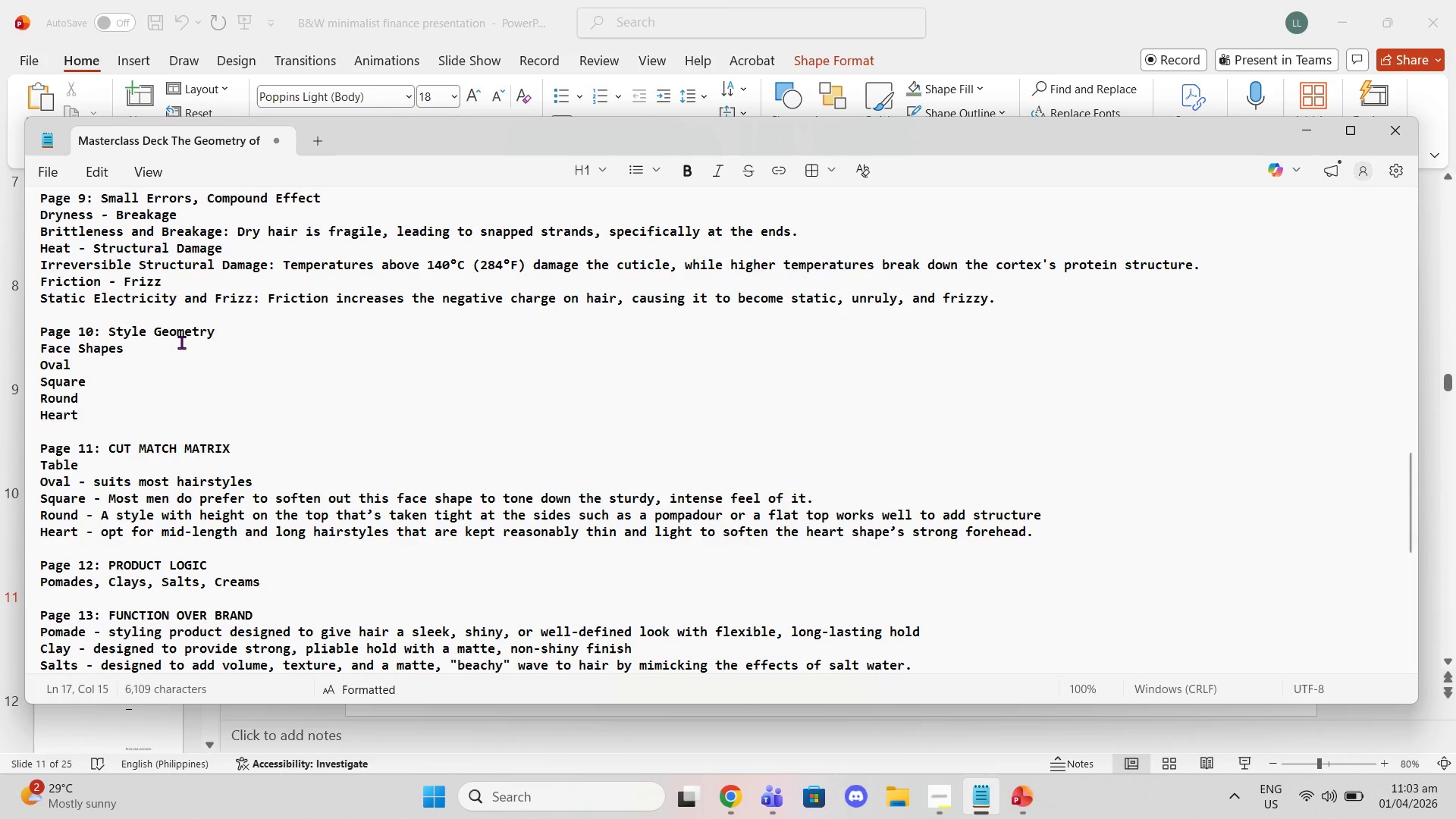 
type(Sui)
key(Backspace)
key(Backspace)
key(Backspace)
type(mo)
key(Backspace)
type(OST S)
key(Backspace)
type(HAIRSTYLES)
 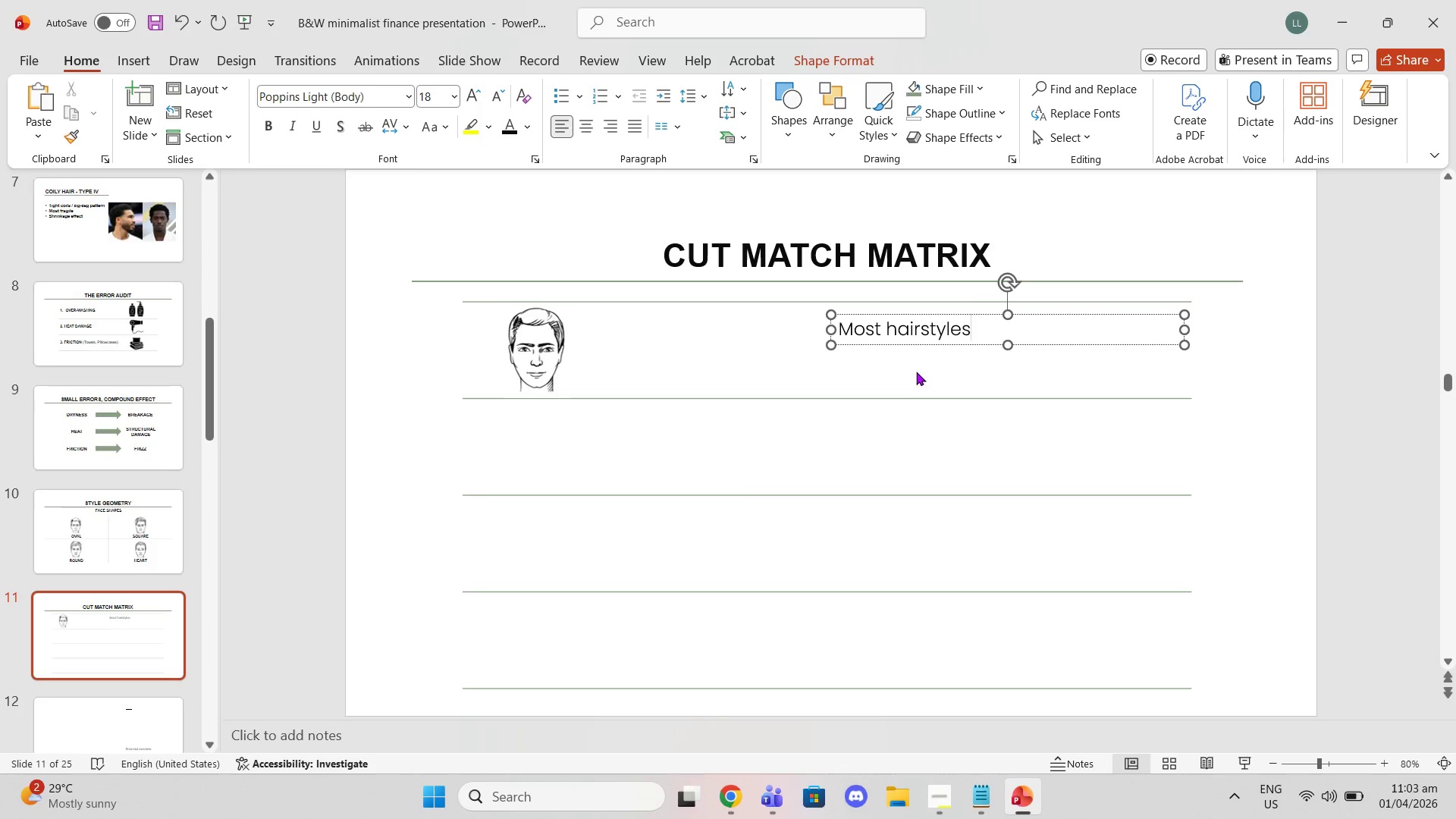 
left_click([838, 325])
 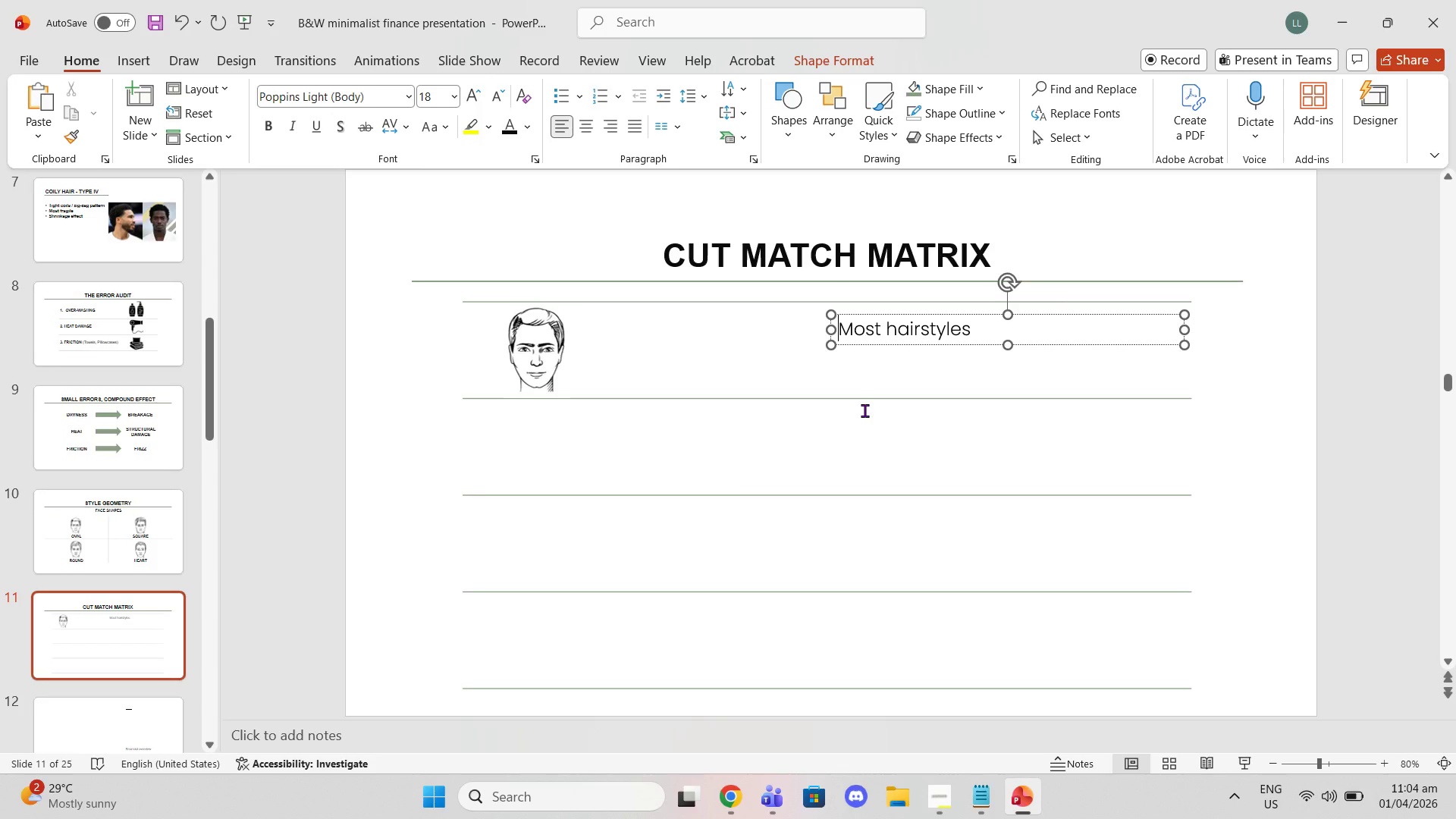 
wait(45.58)
 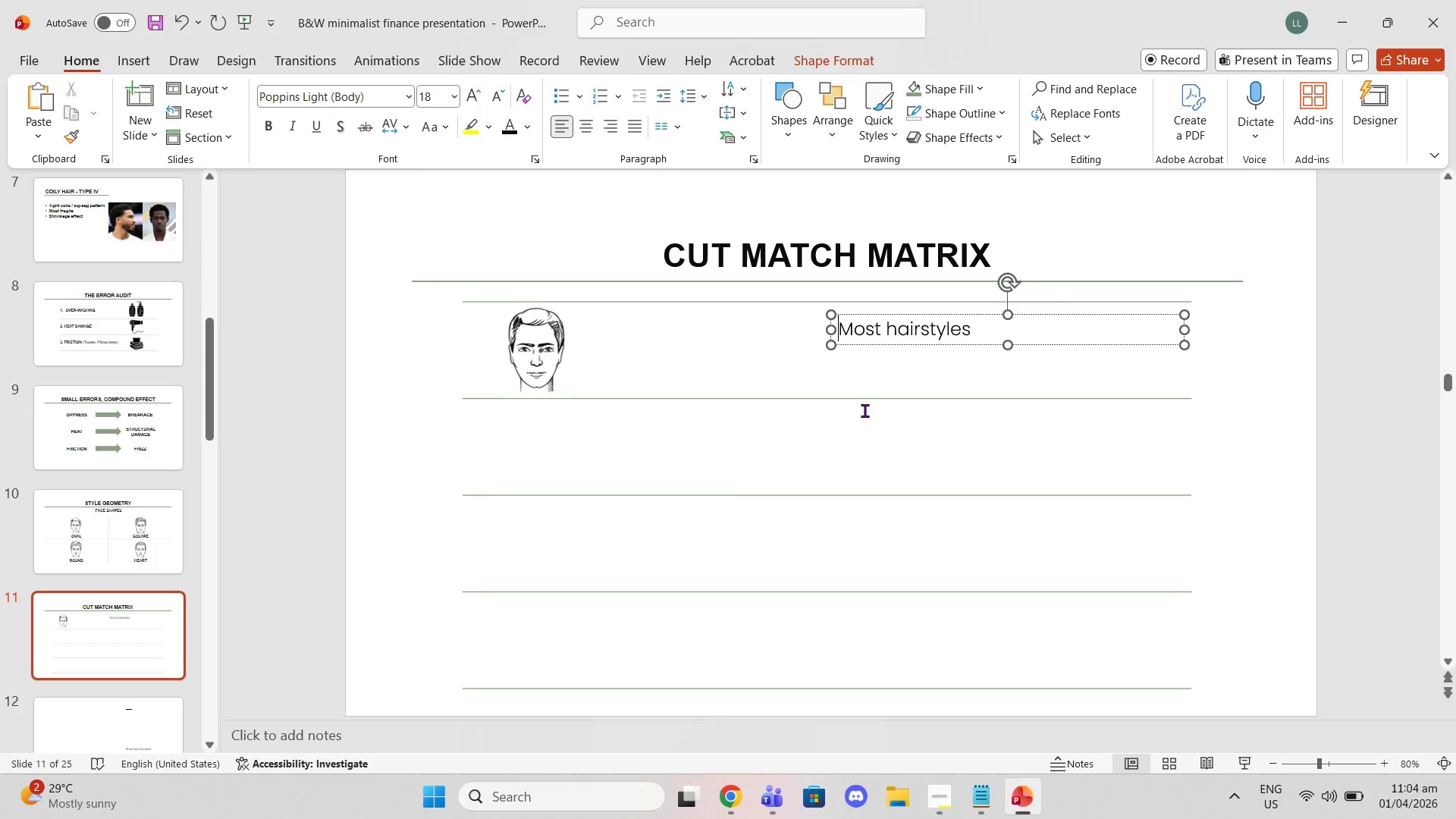 
left_click([543, 340])
 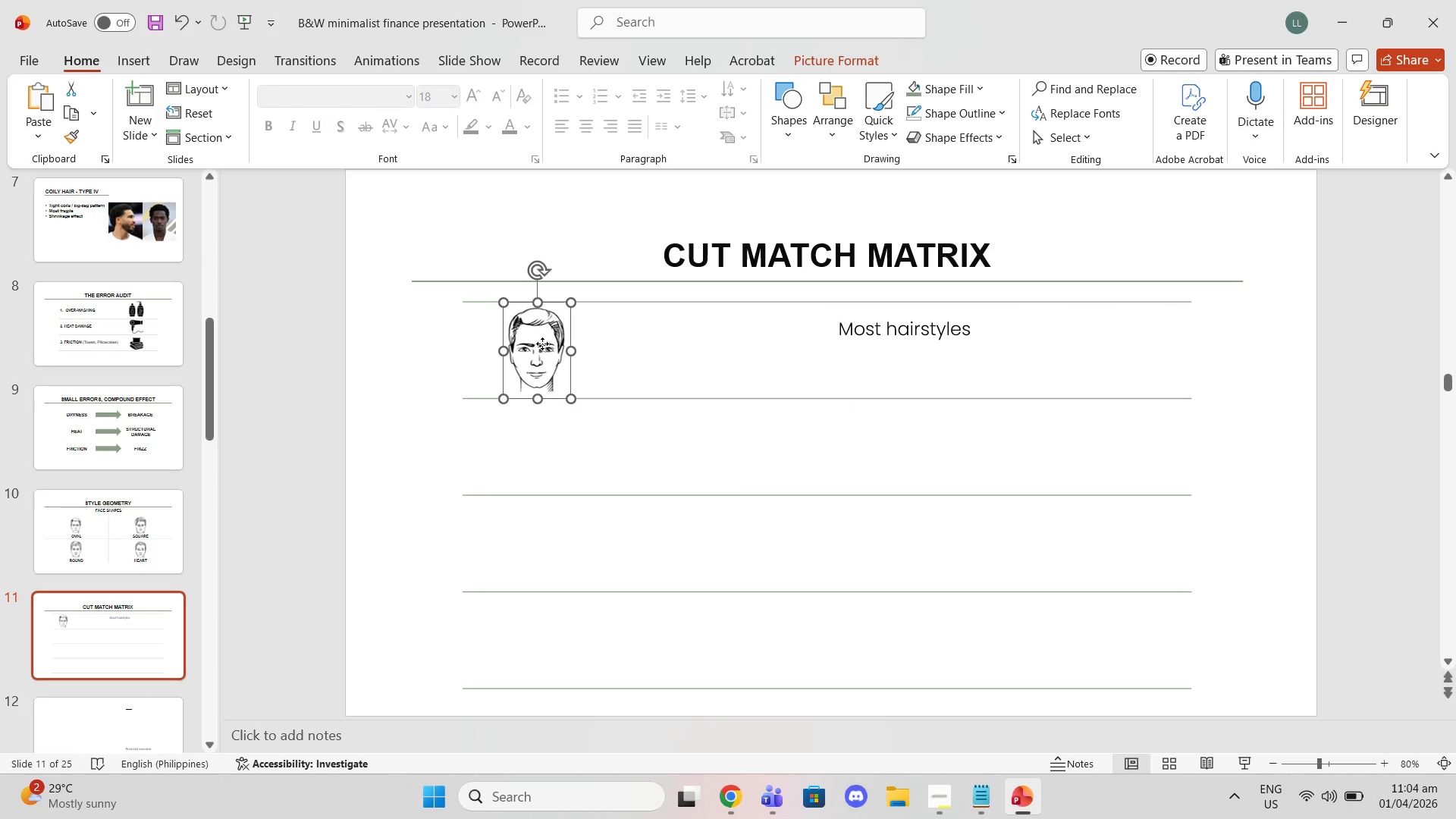 
left_click_drag(start_coordinate=[542, 344], to_coordinate=[617, 344])
 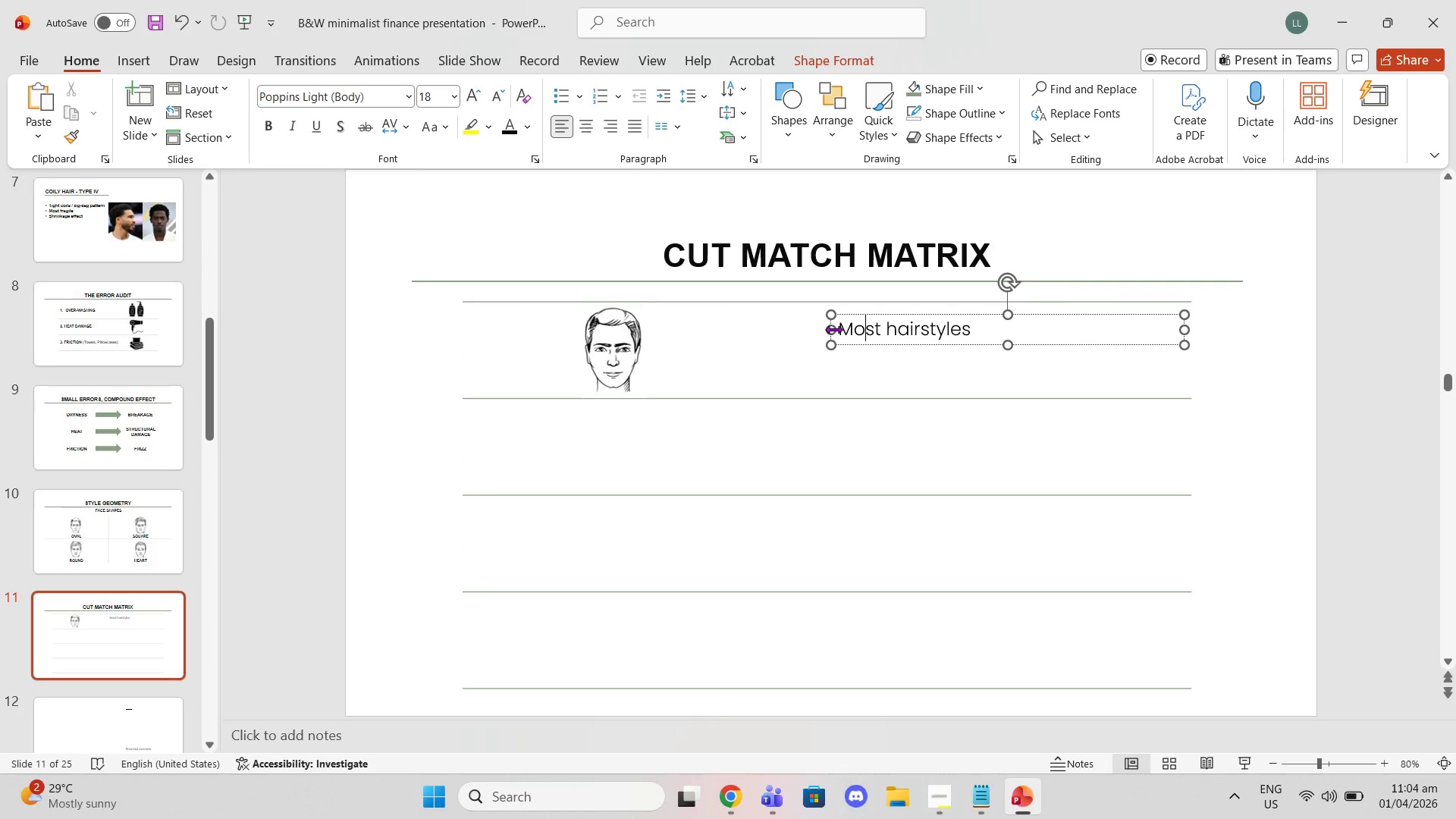 
left_click_drag(start_coordinate=[833, 329], to_coordinate=[828, 328])
 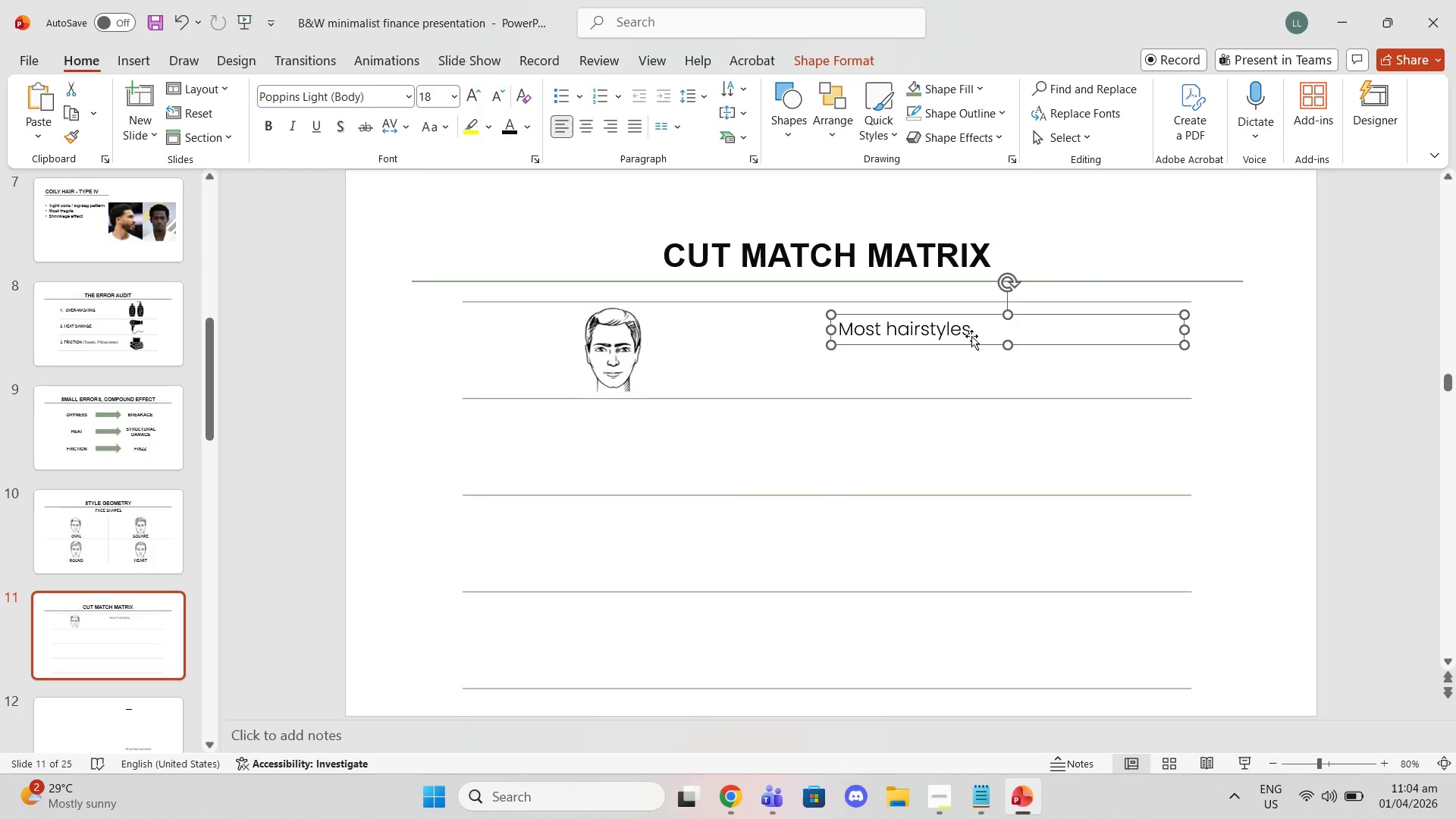 
double_click([971, 336])
 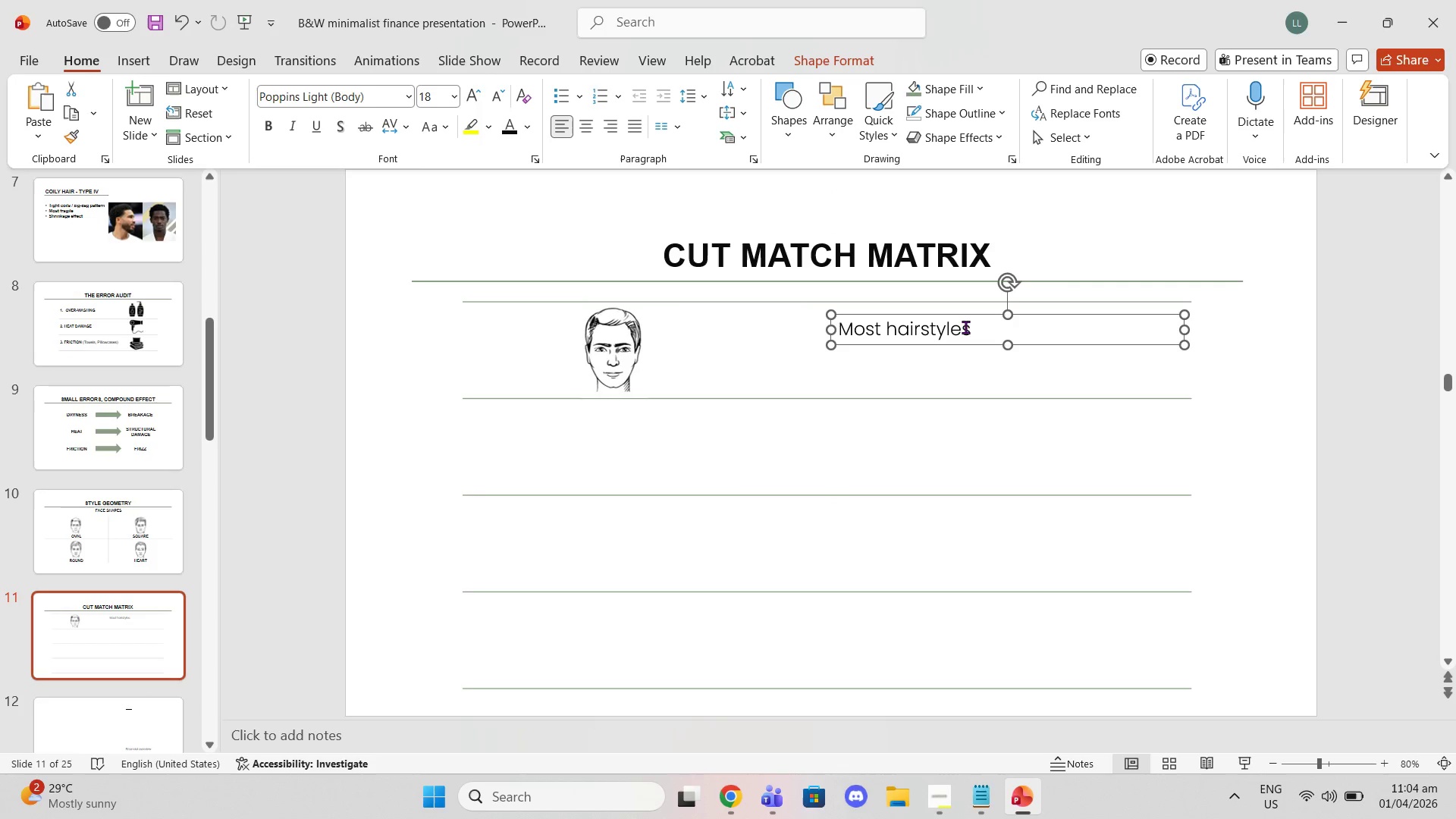 
left_click([965, 327])
 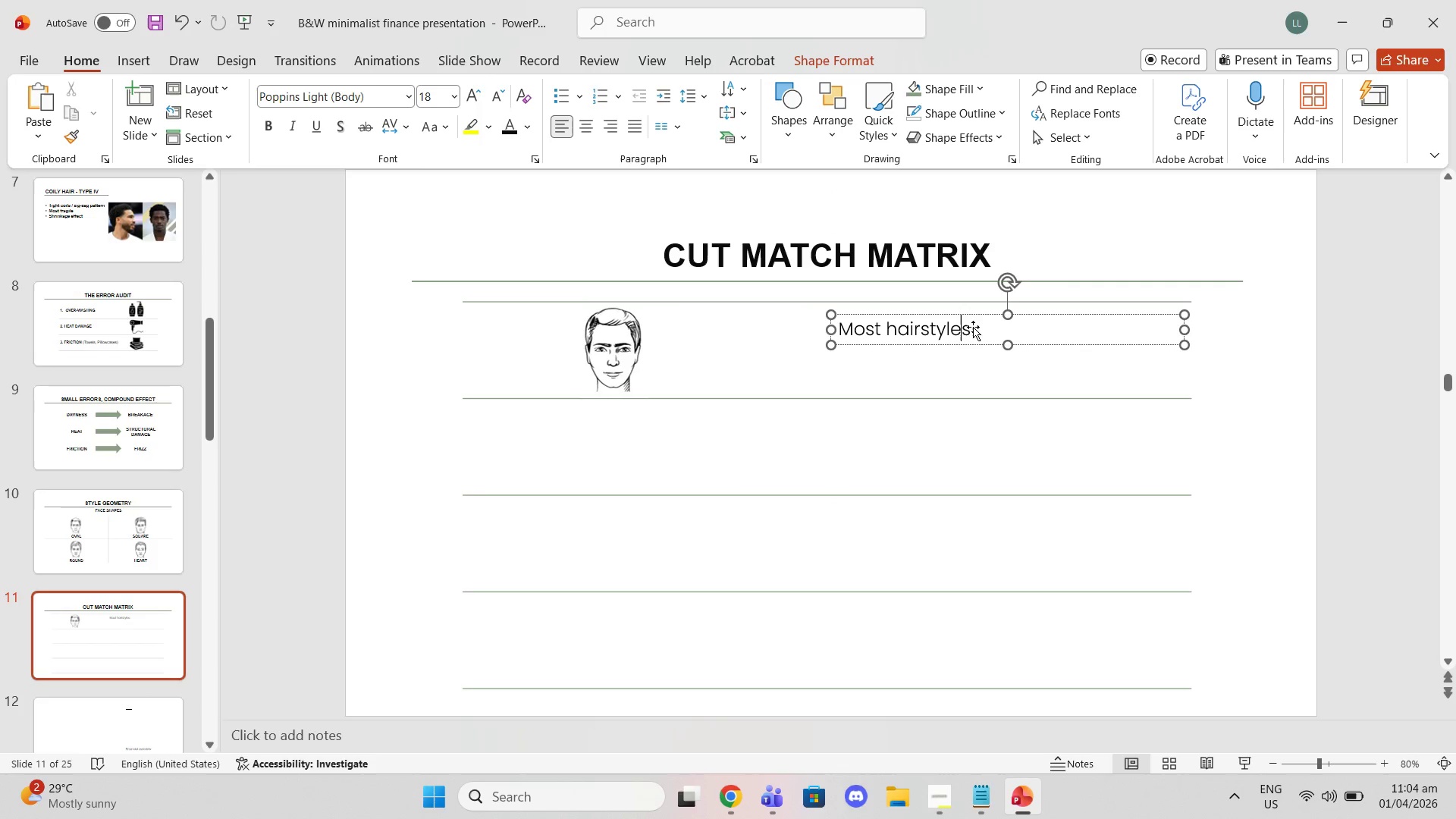 
left_click_drag(start_coordinate=[973, 327], to_coordinate=[886, 330])
 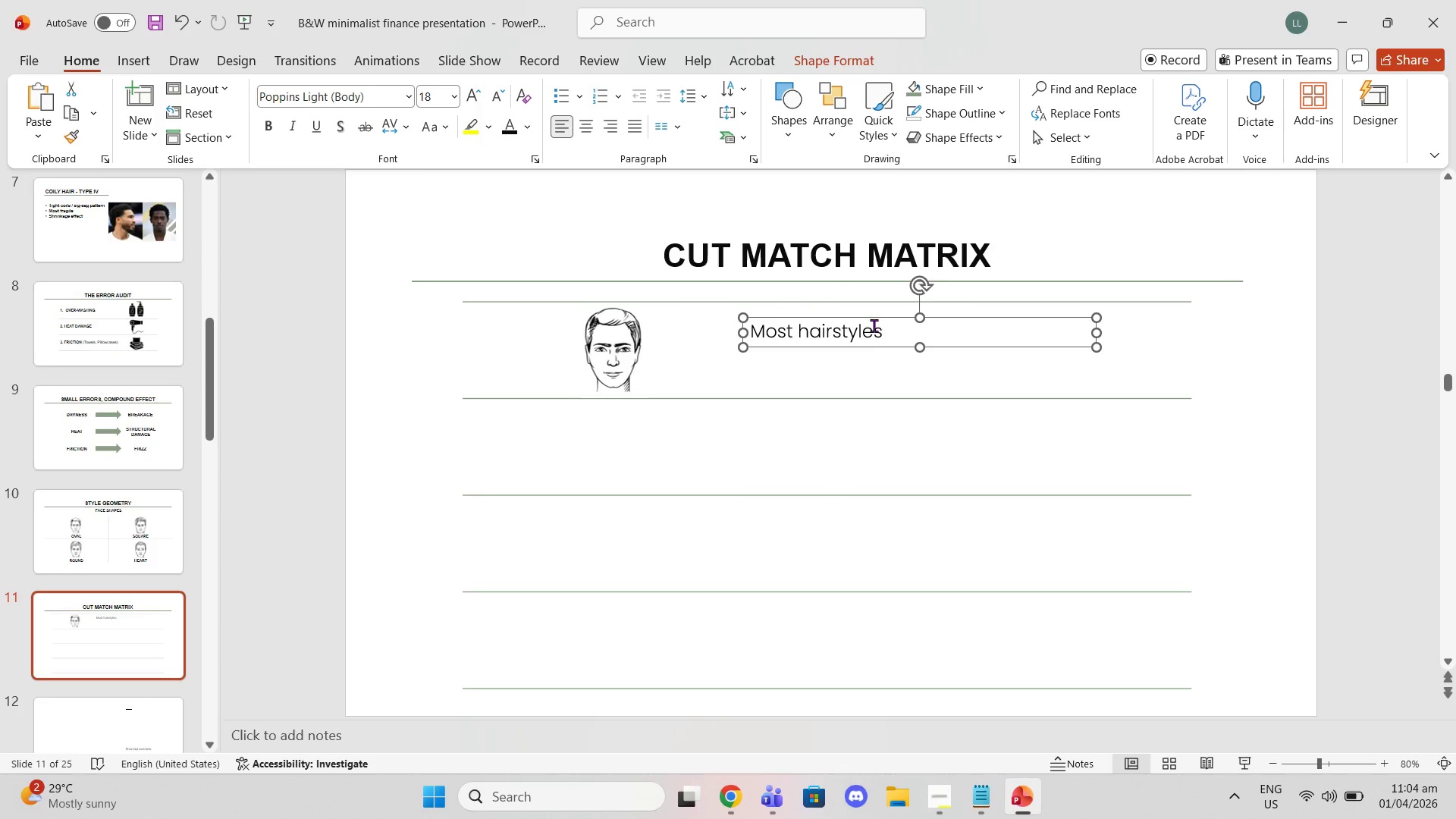 
key(Control+Z)
 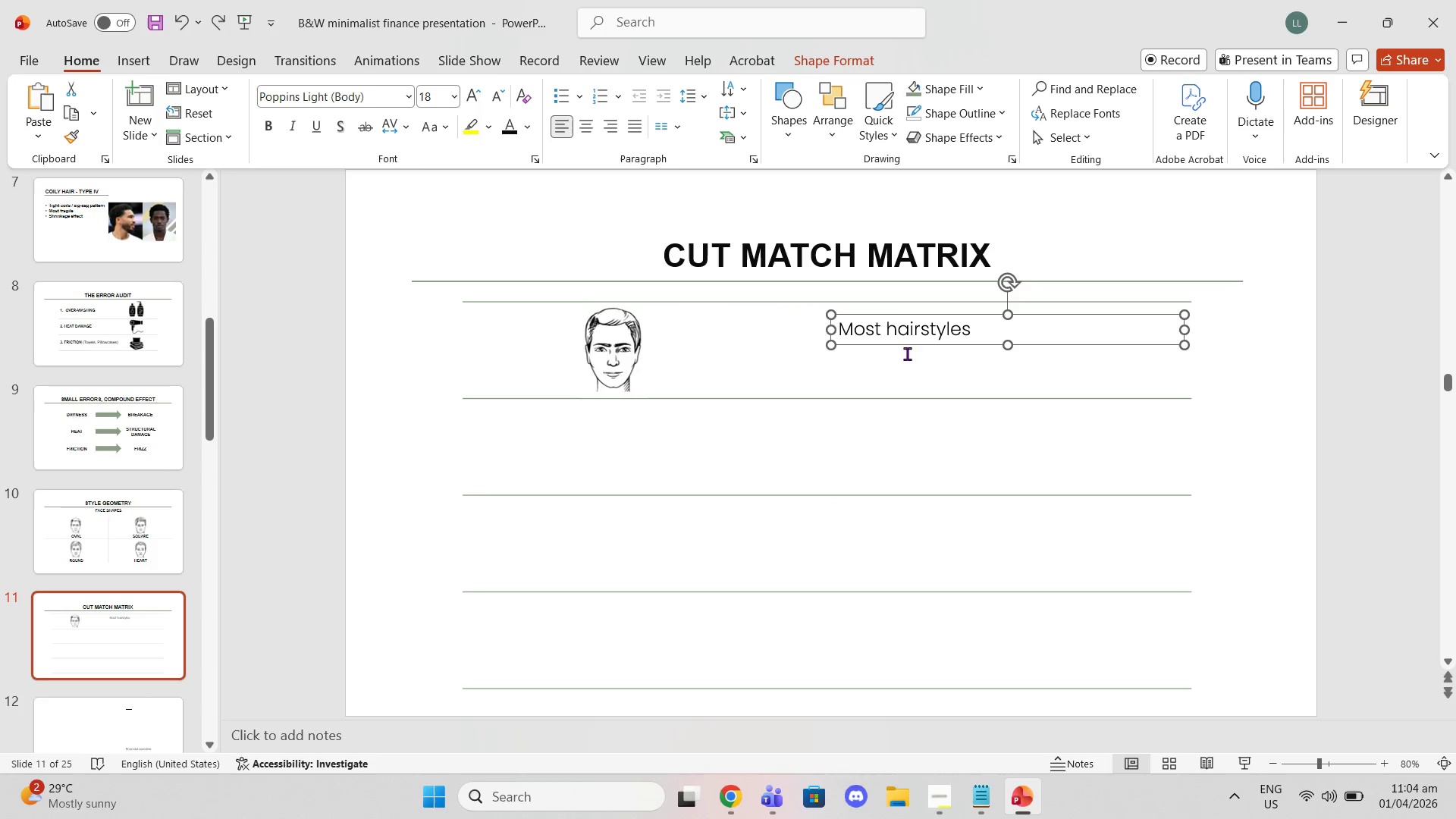 
wait(5.89)
 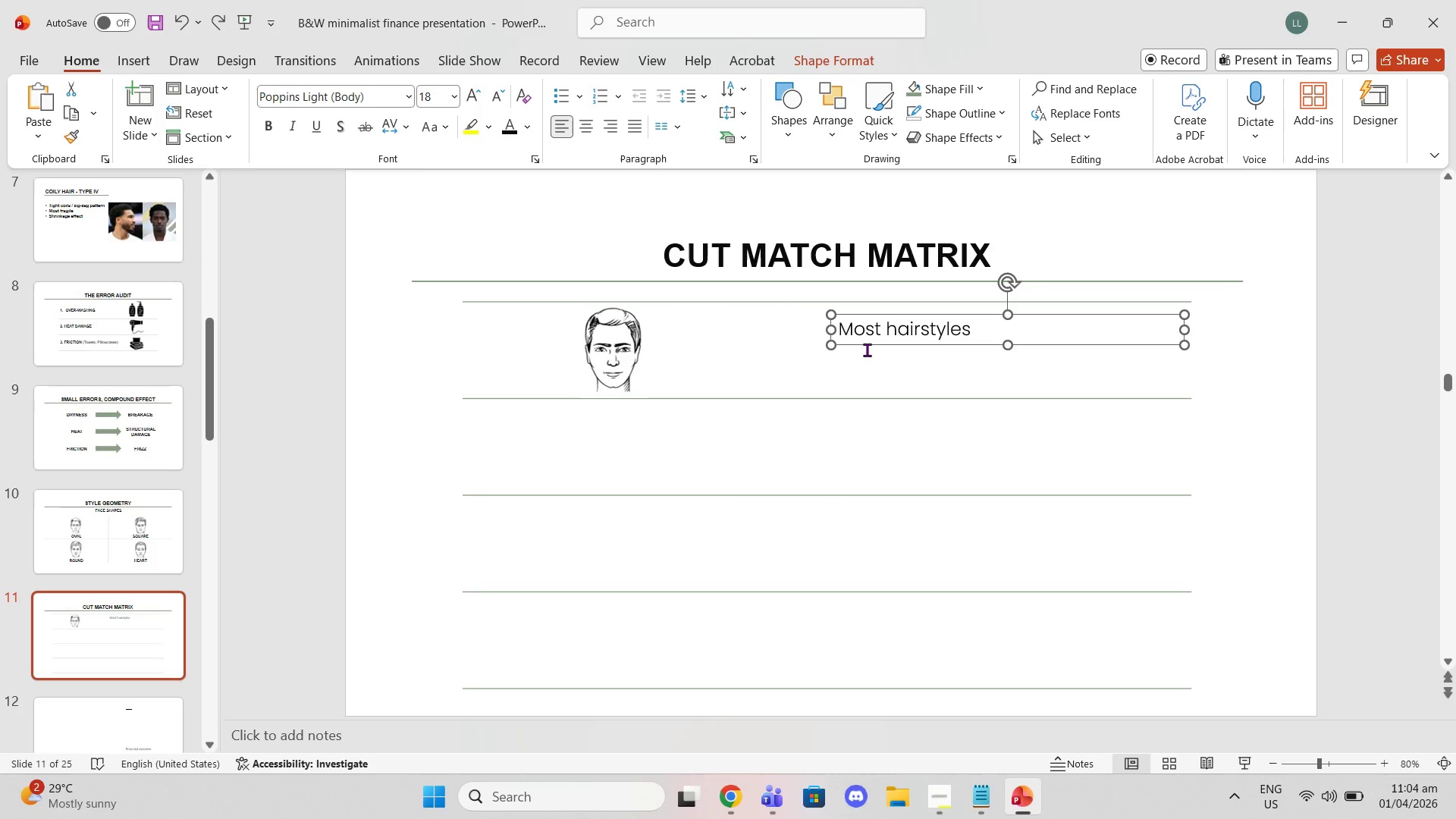 
double_click([924, 332])
 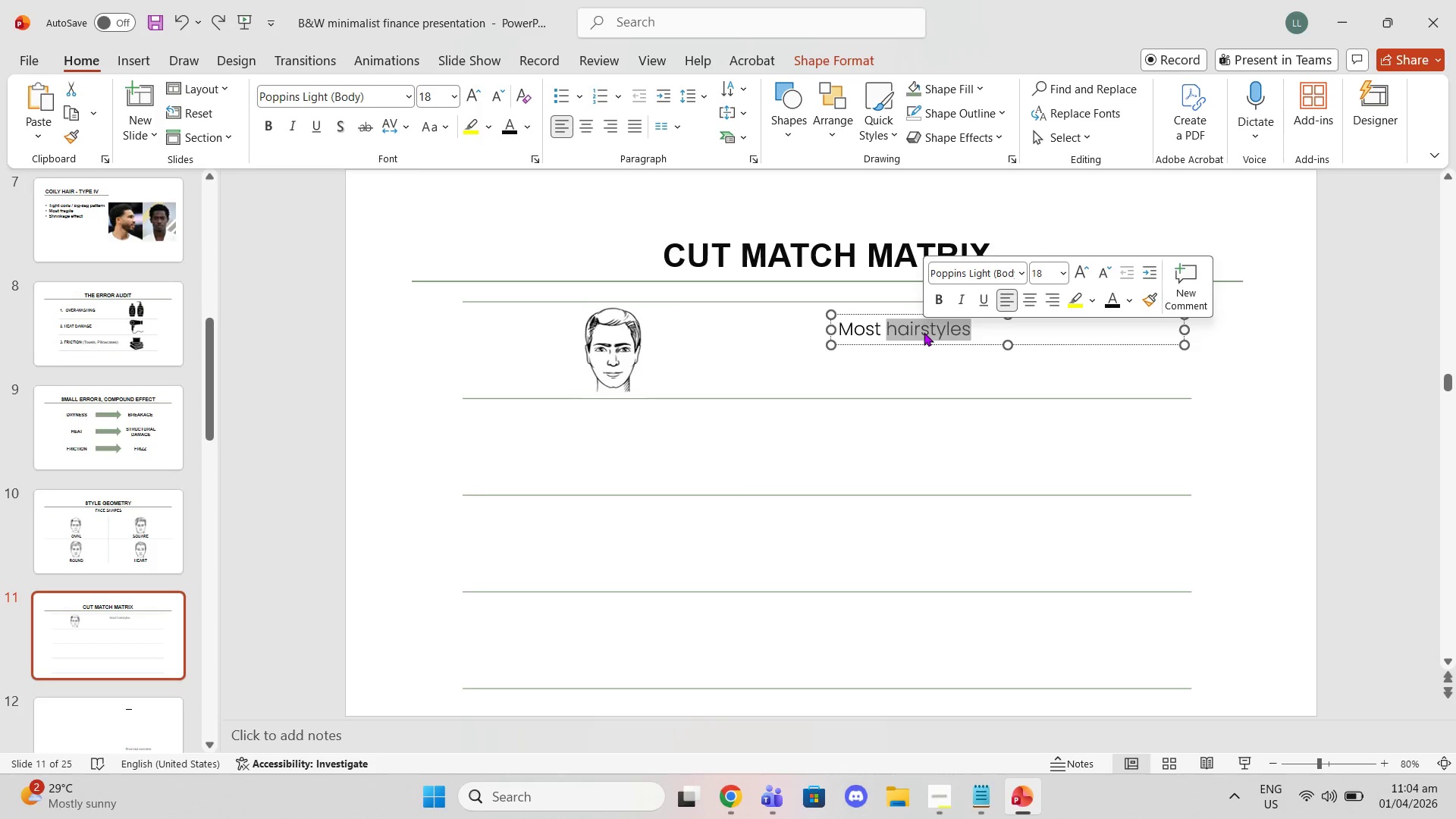 
triple_click([924, 332])
 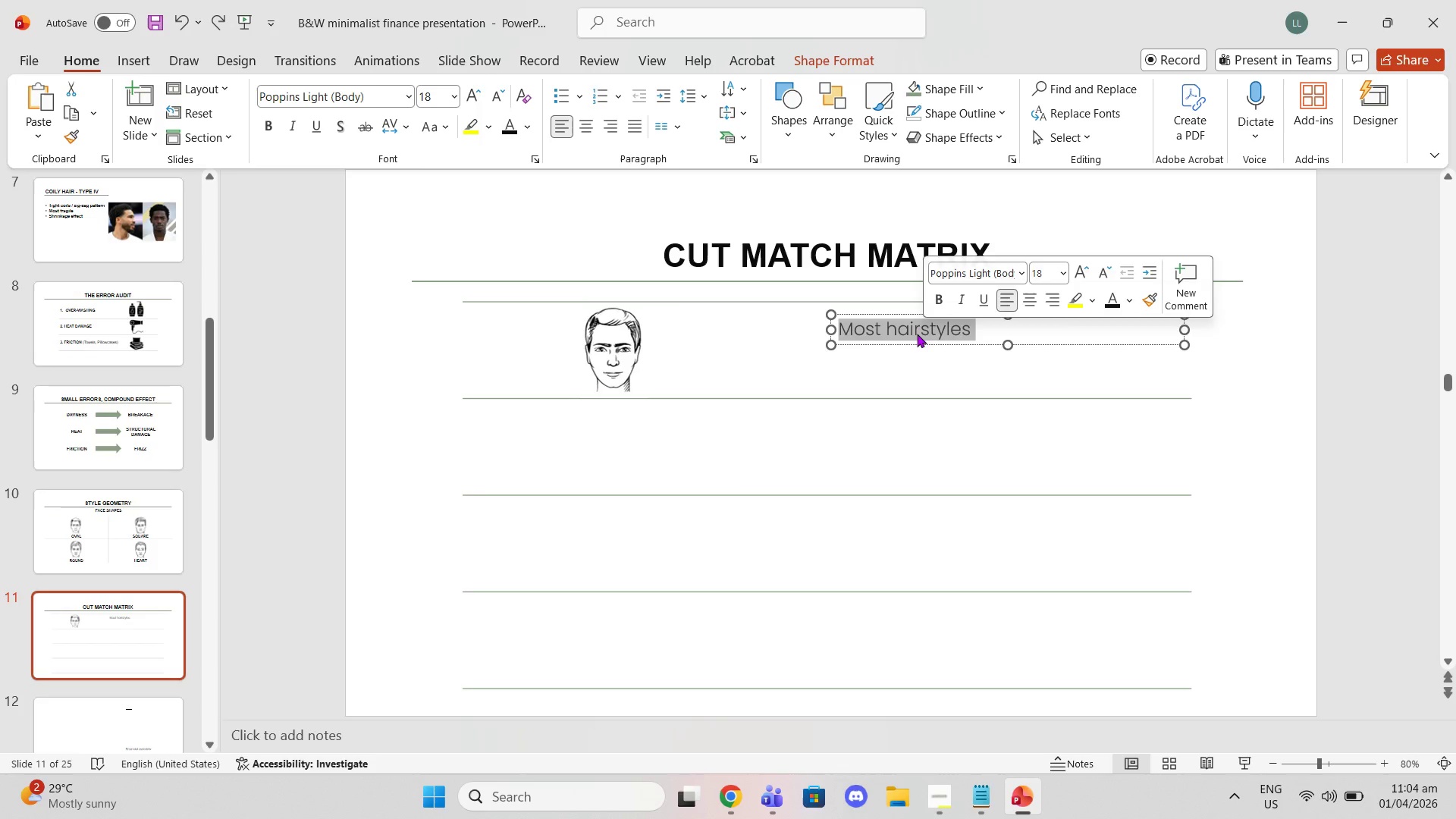 
type(Oc)
key(Backspace)
type(val face shapes suit most hairstyles.)
 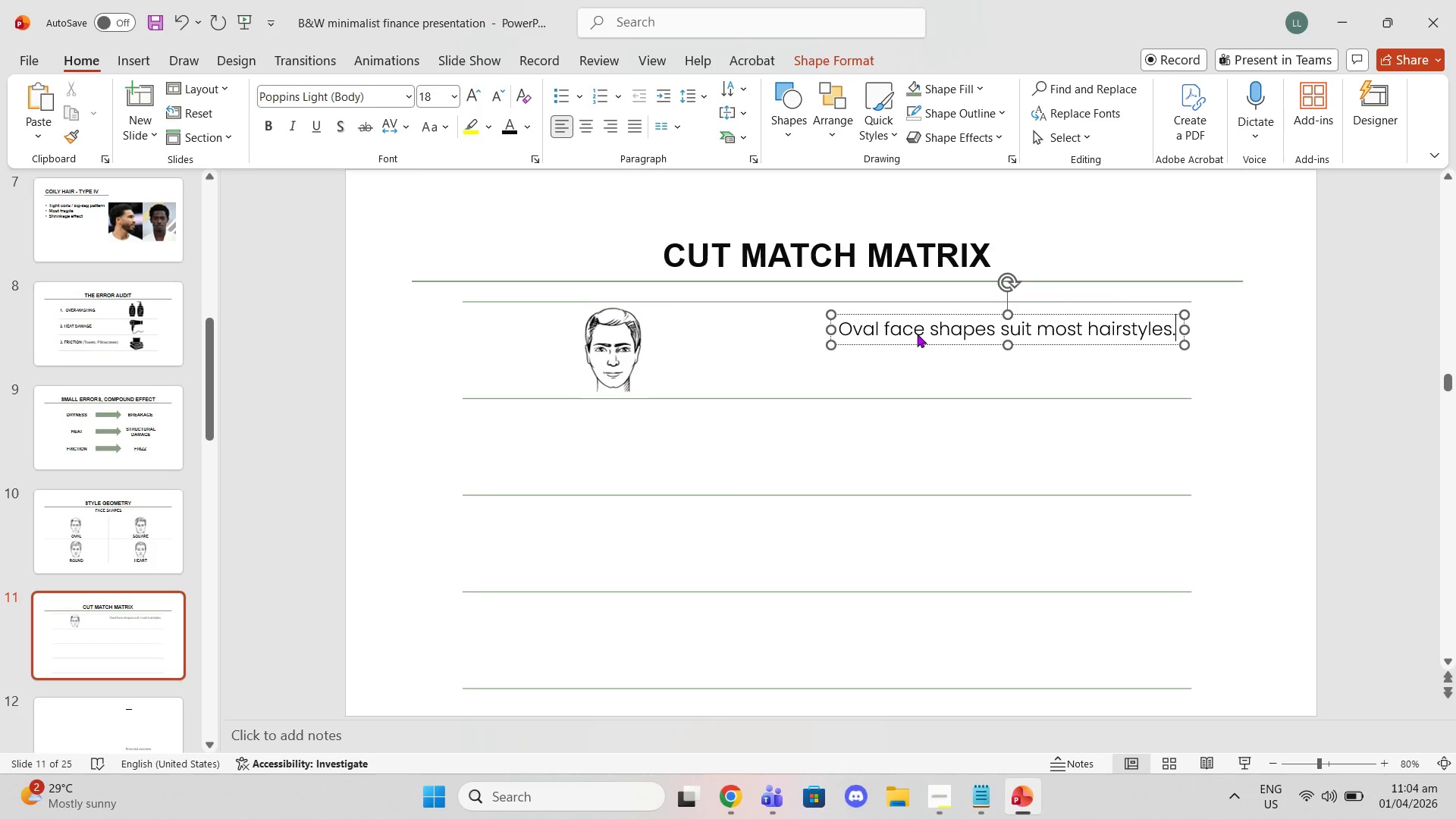 
key(Enter)
 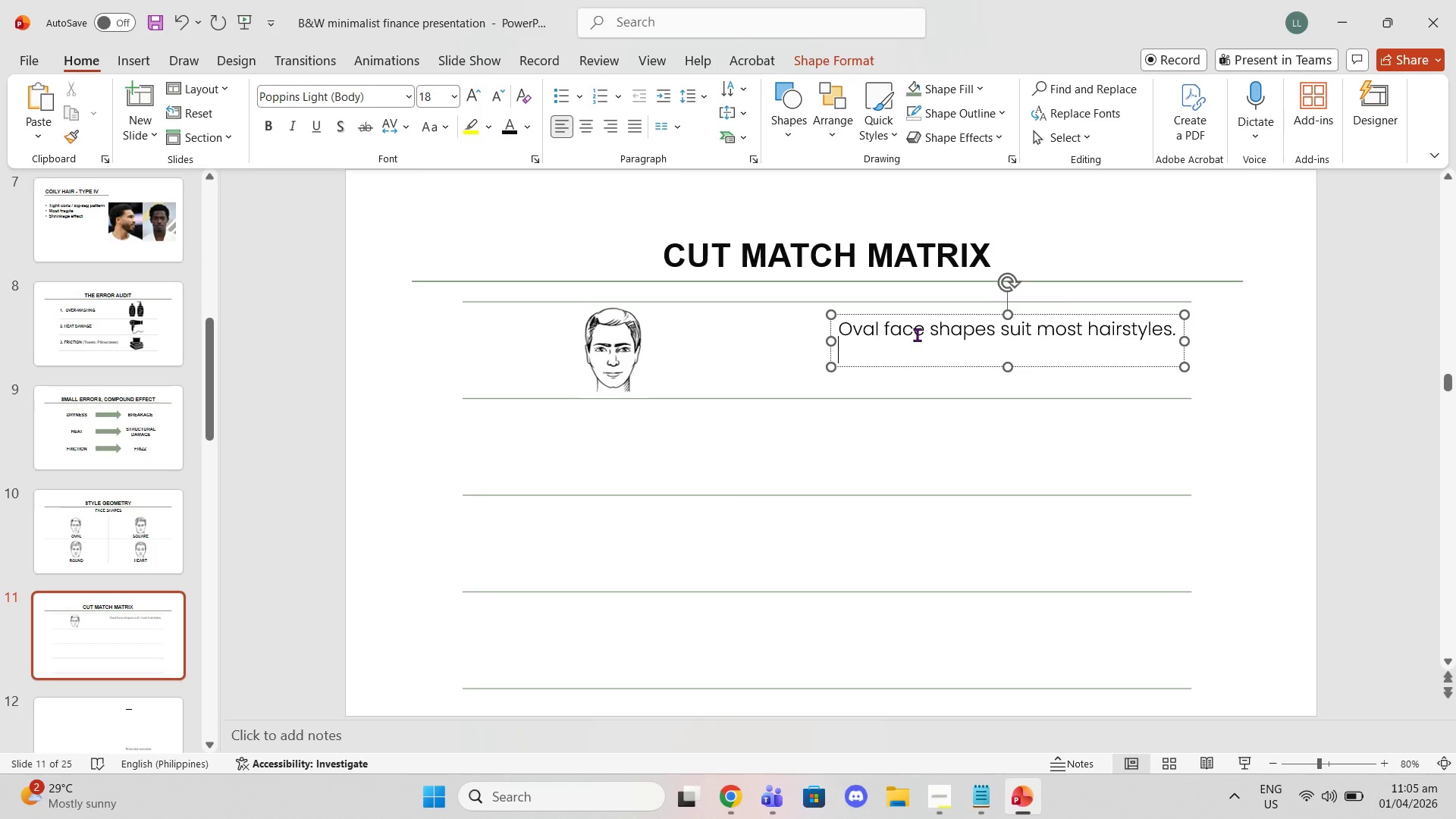 
wait(39.38)
 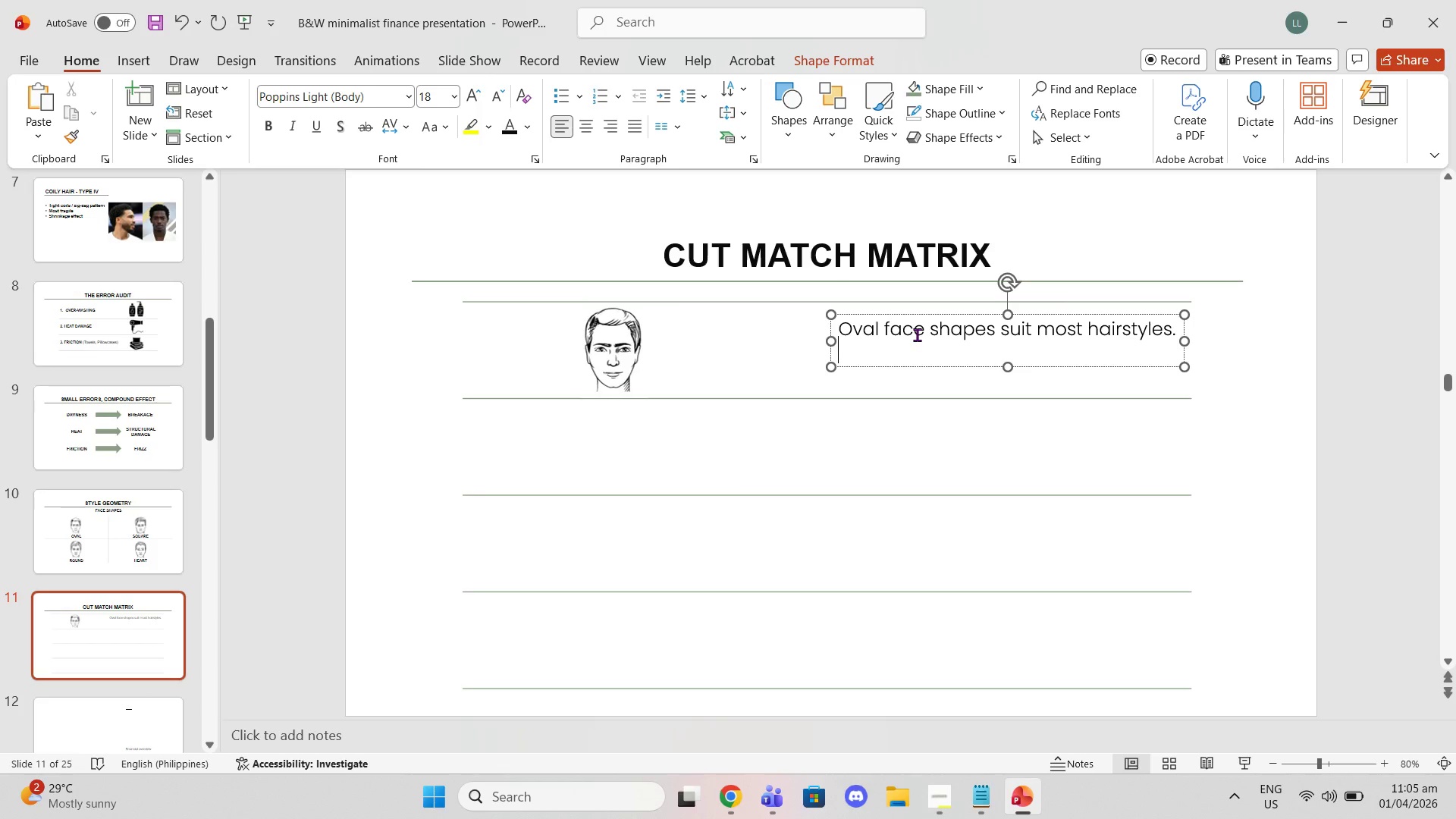 
key(Shift+9)
 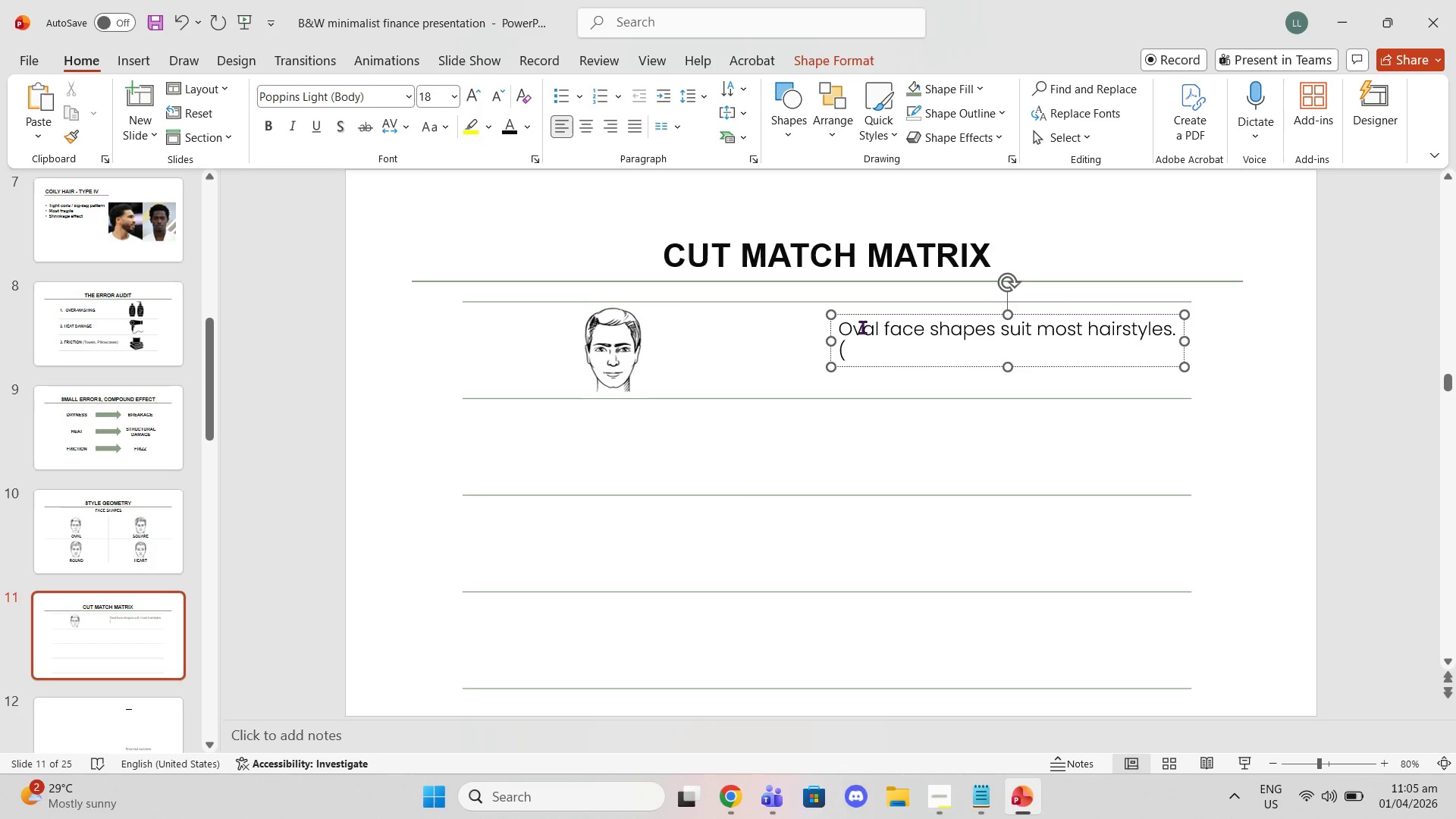 
wait(11.75)
 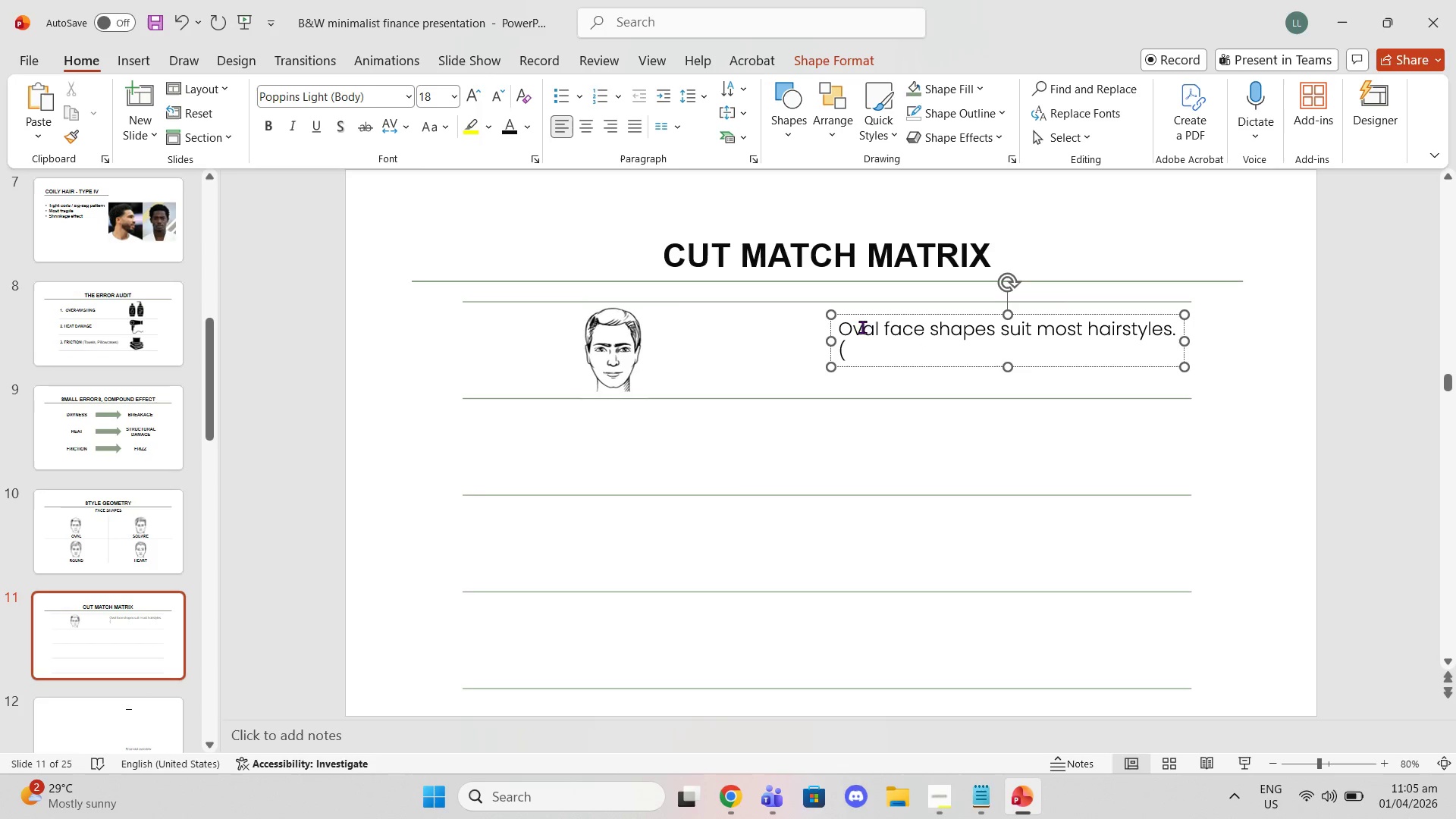 
left_click_drag(start_coordinate=[977, 315], to_coordinate=[979, 344])
 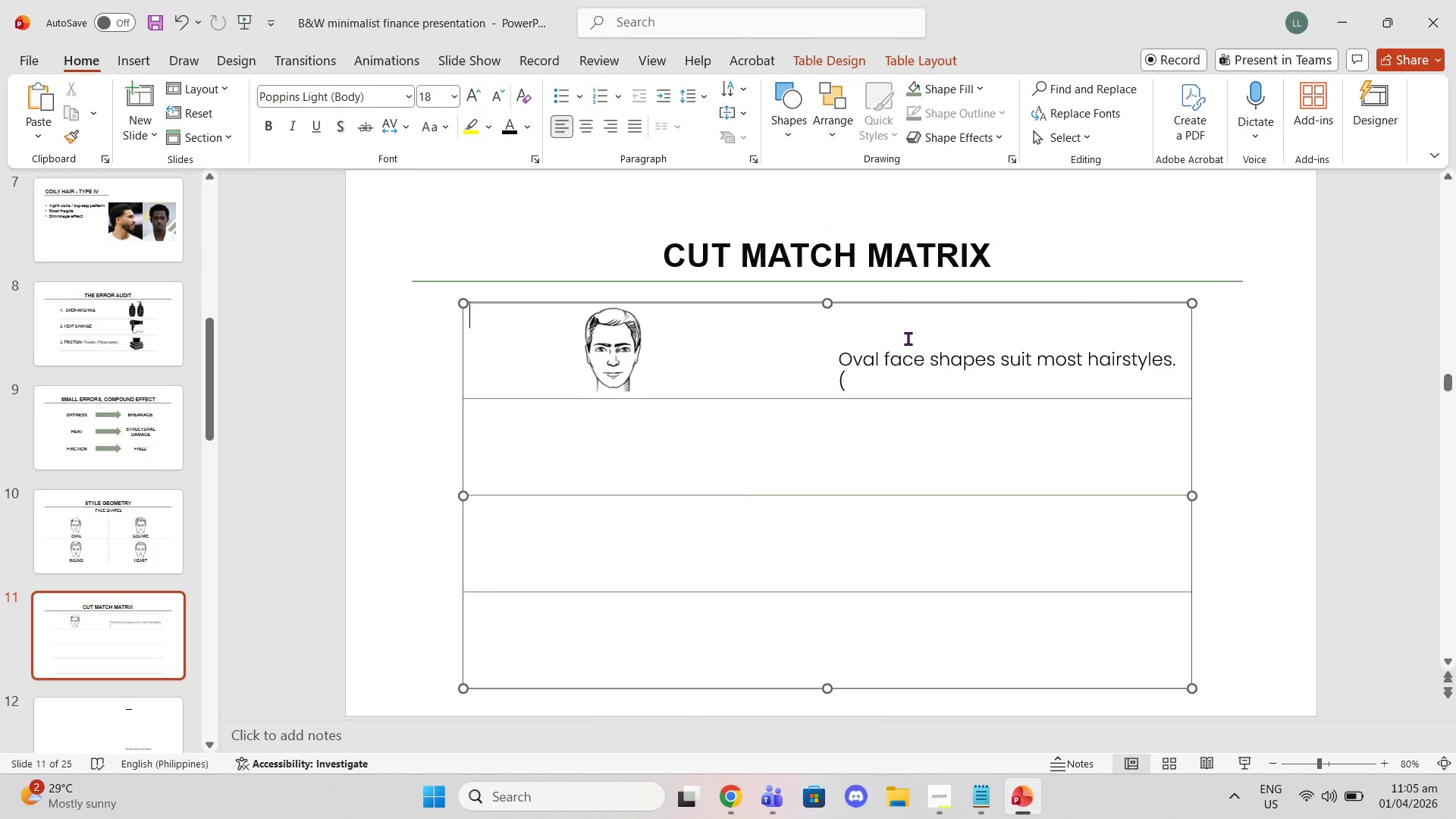 
left_click([908, 361])
 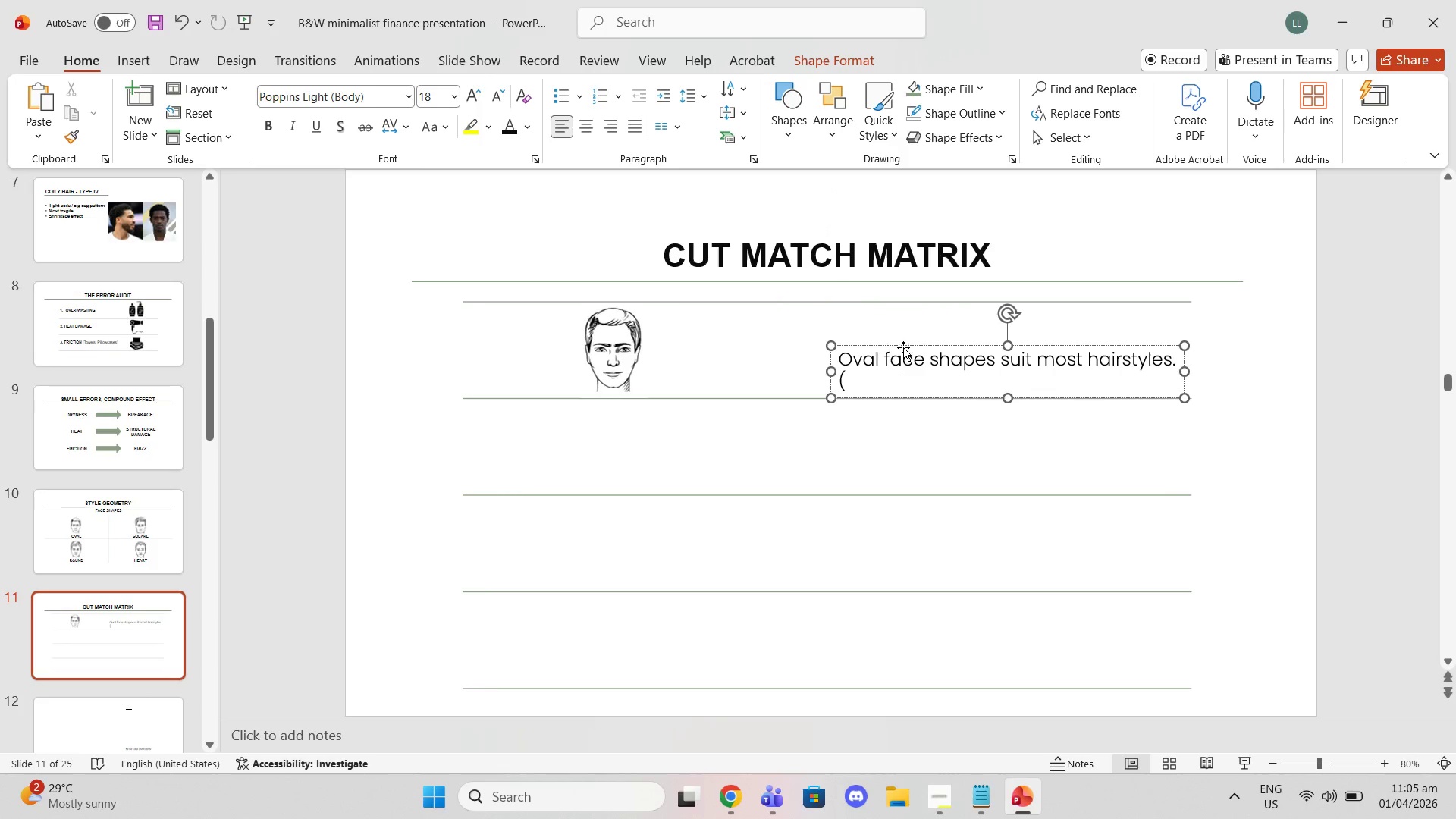 
left_click([903, 346])
 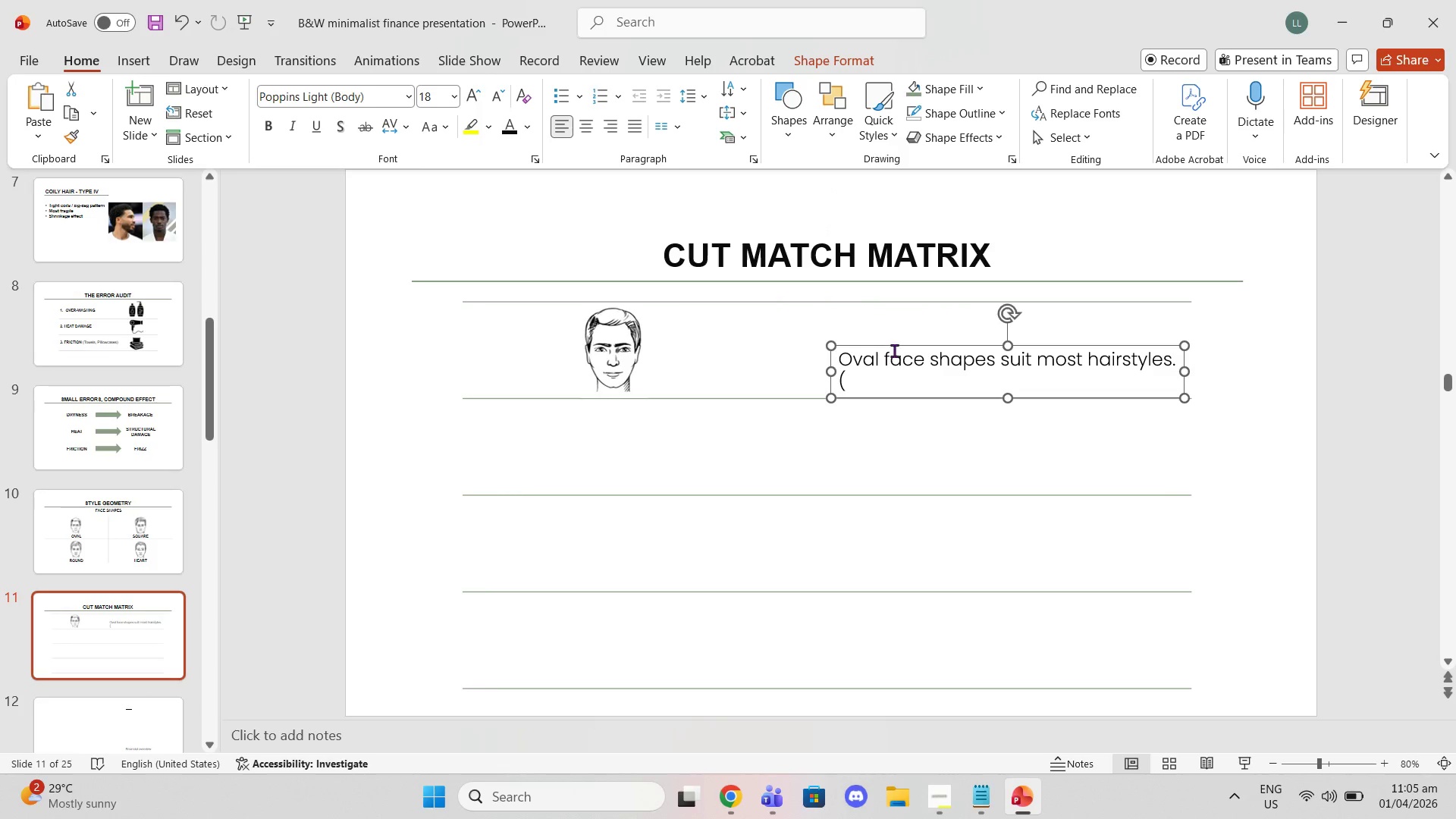 
key(Control+C)
 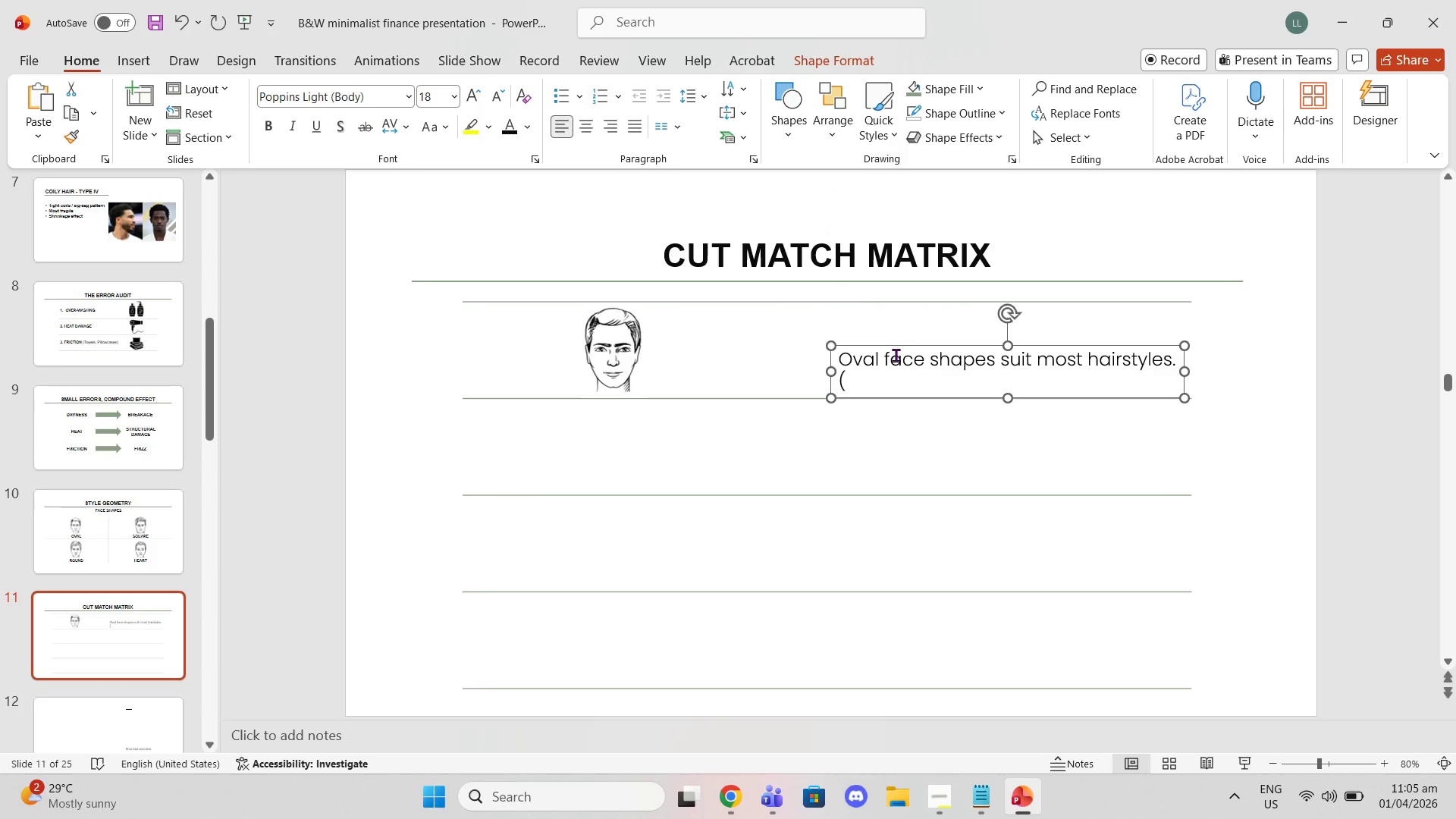 
key(Control+ControlLeft)
 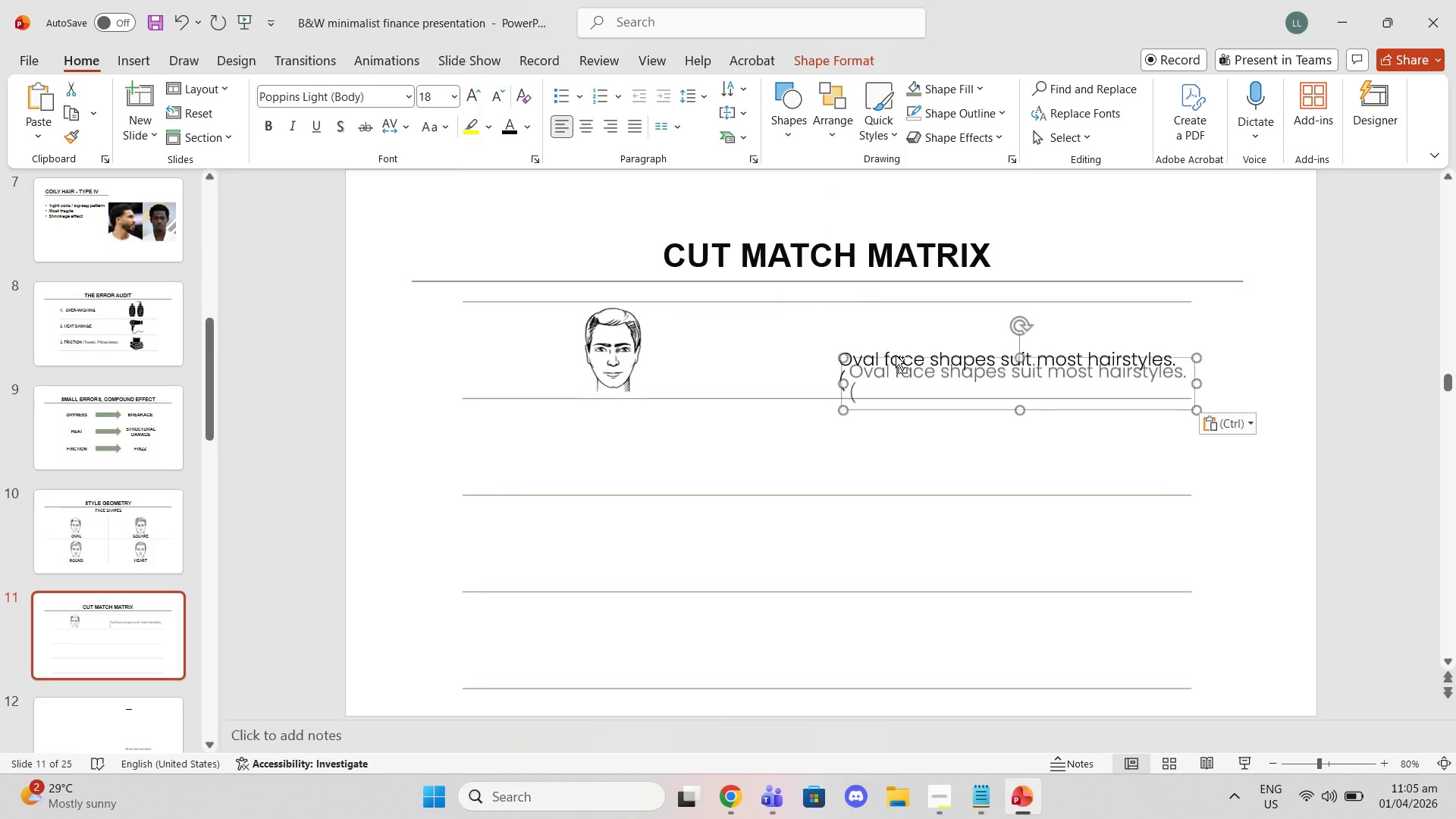 
key(Control+V)
 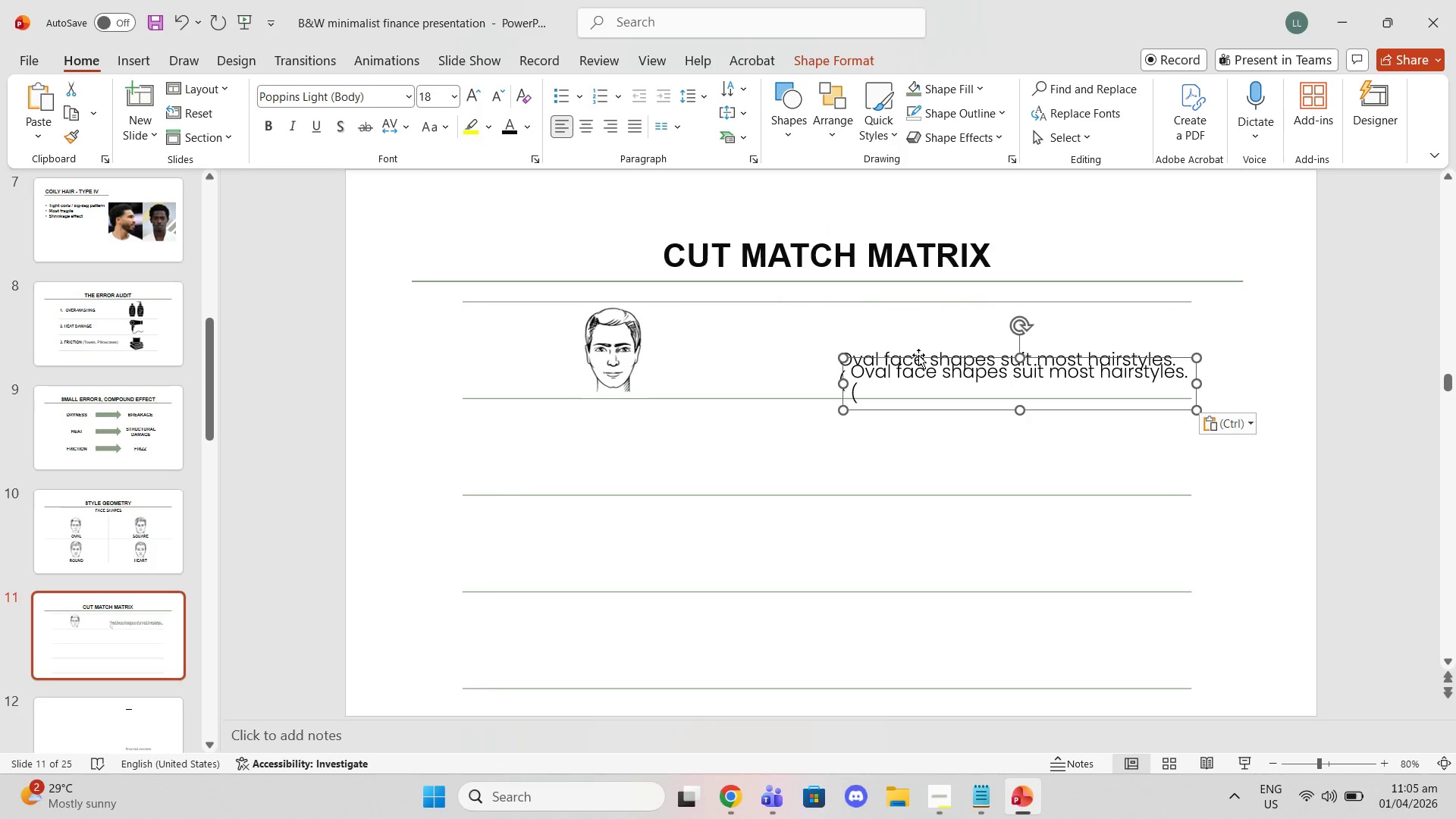 
left_click_drag(start_coordinate=[919, 362], to_coordinate=[909, 322])
 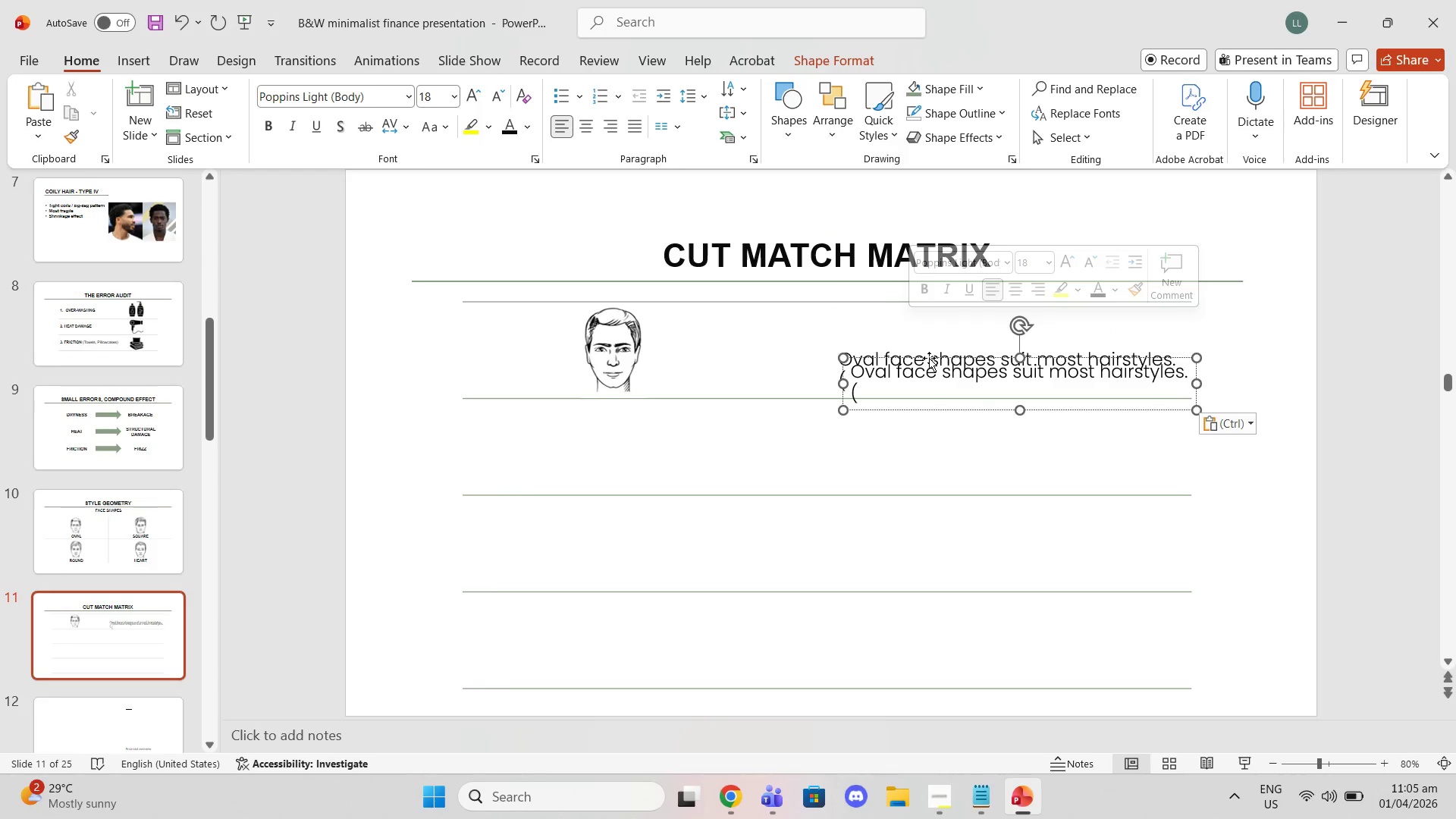 
left_click_drag(start_coordinate=[928, 358], to_coordinate=[917, 313])
 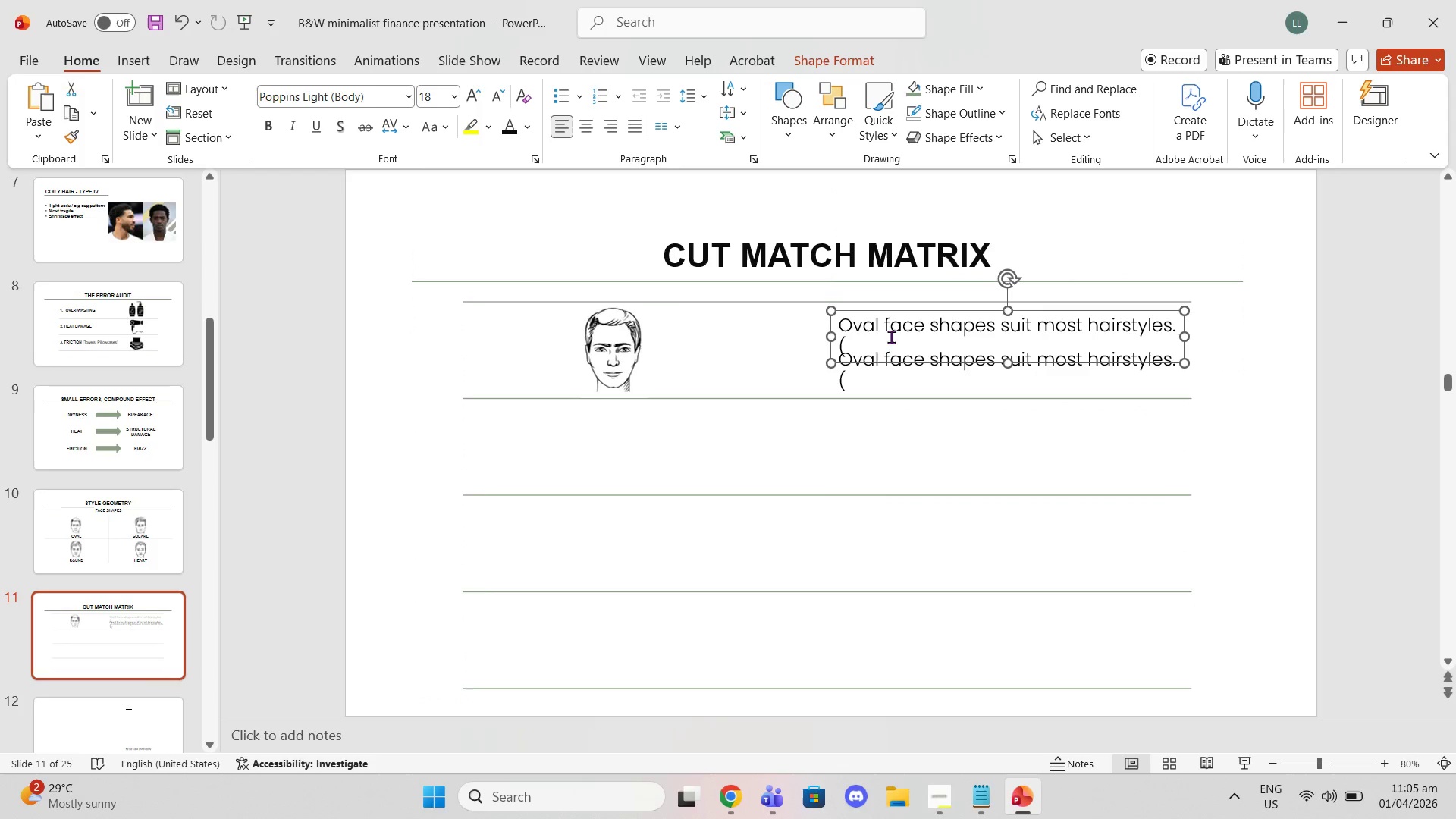 
left_click([891, 337])
 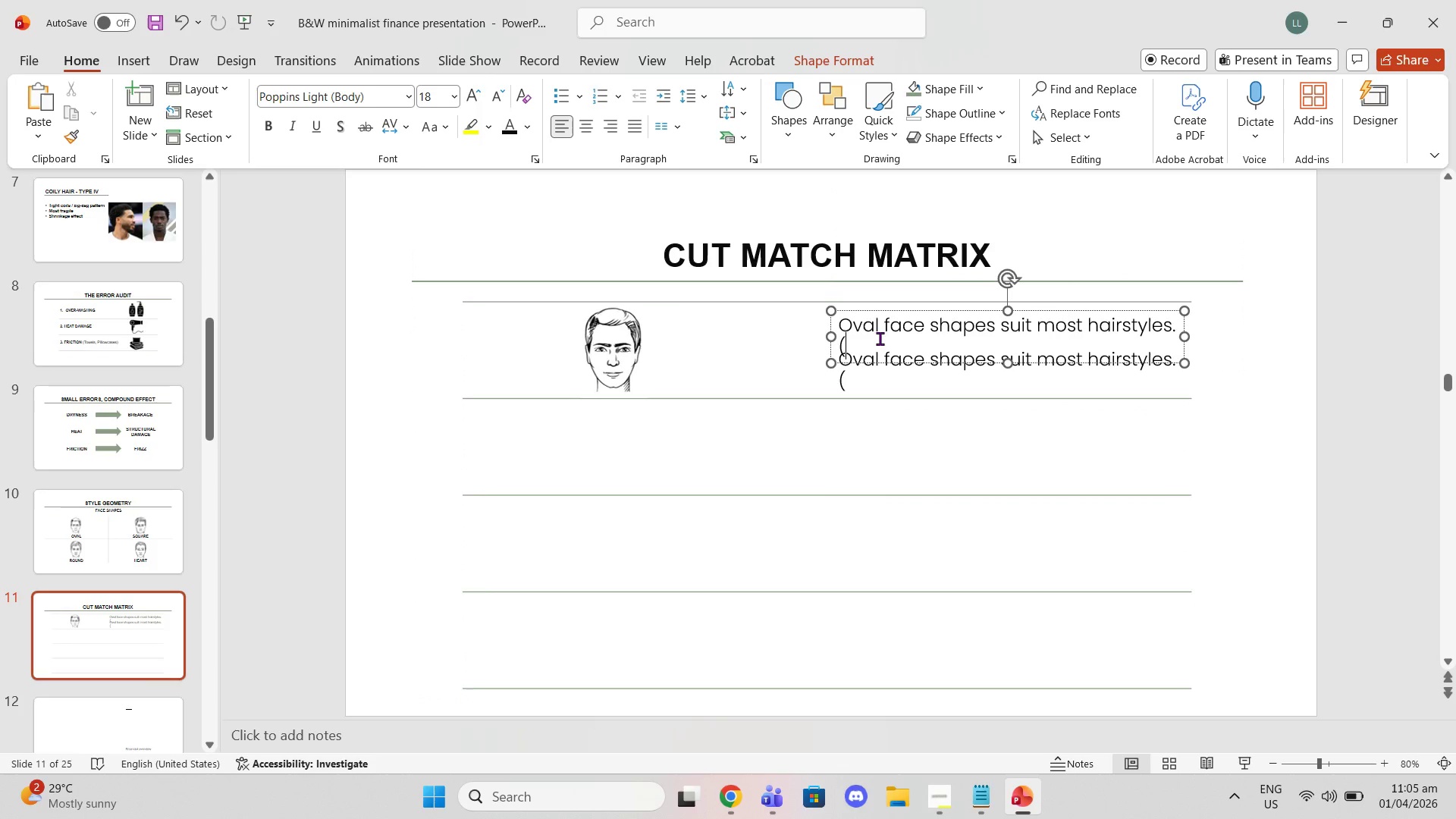 
left_click_drag(start_coordinate=[875, 339], to_coordinate=[834, 317])
 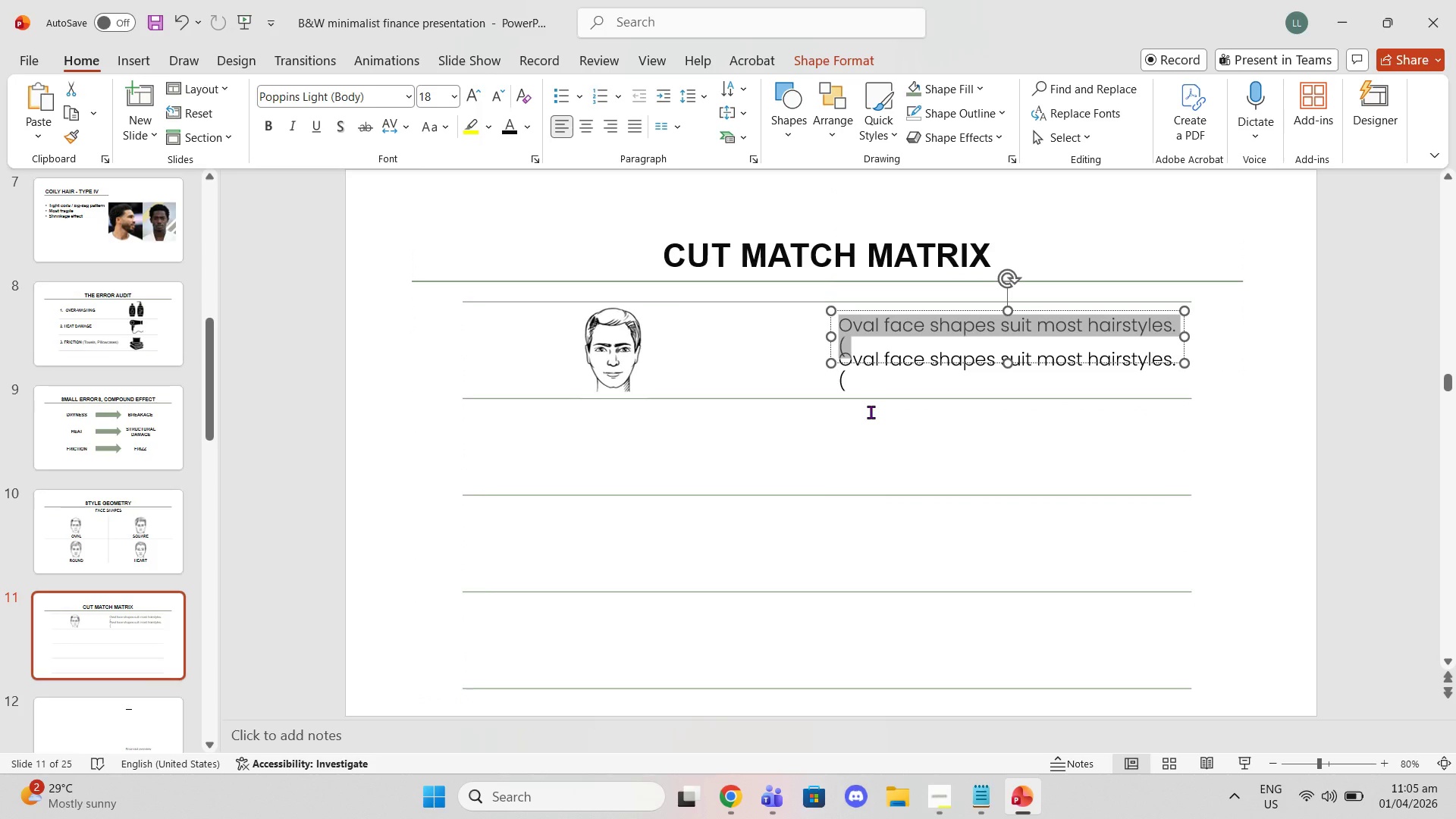 
type(OVAL)
 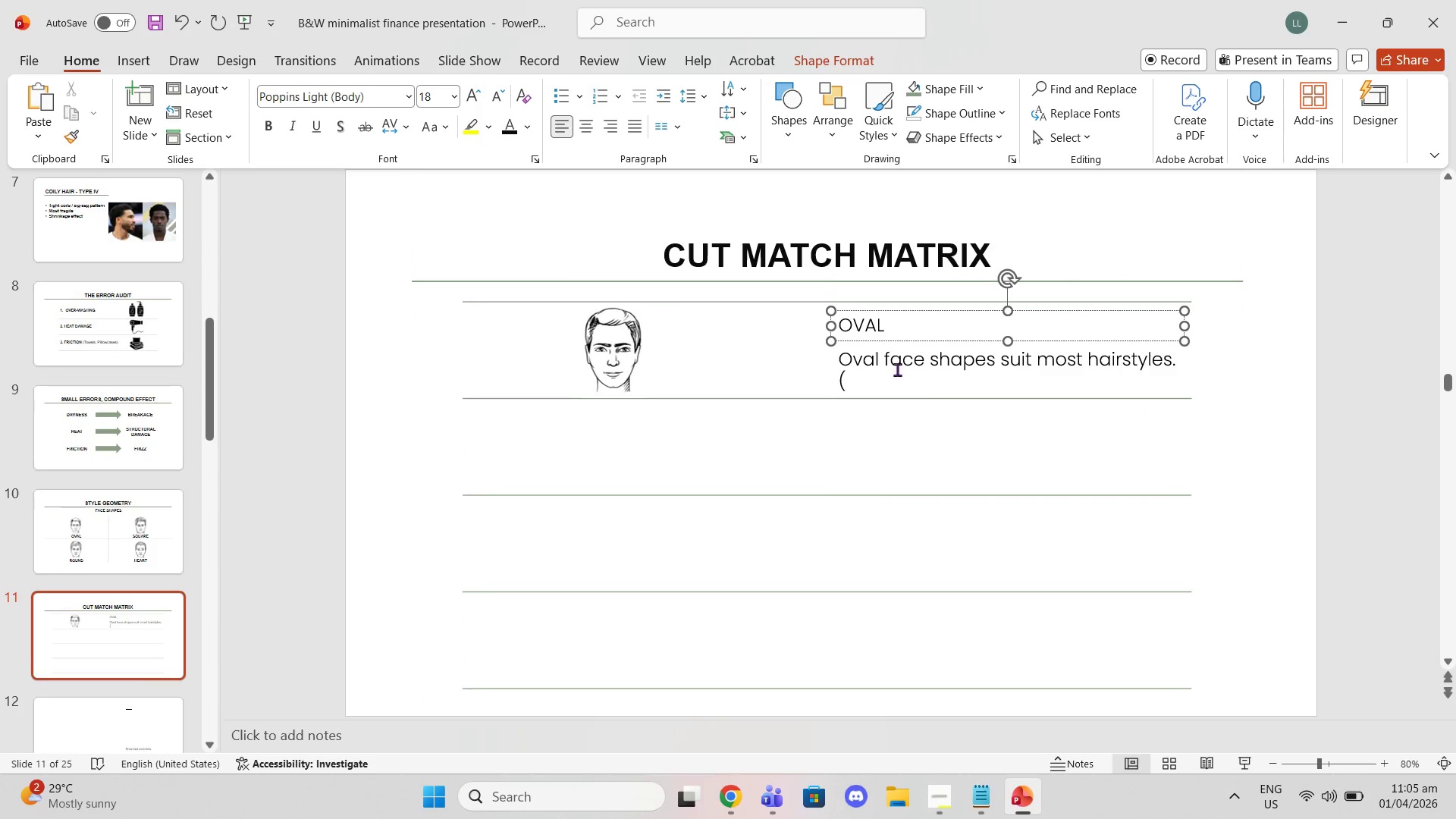 
left_click([930, 392])
 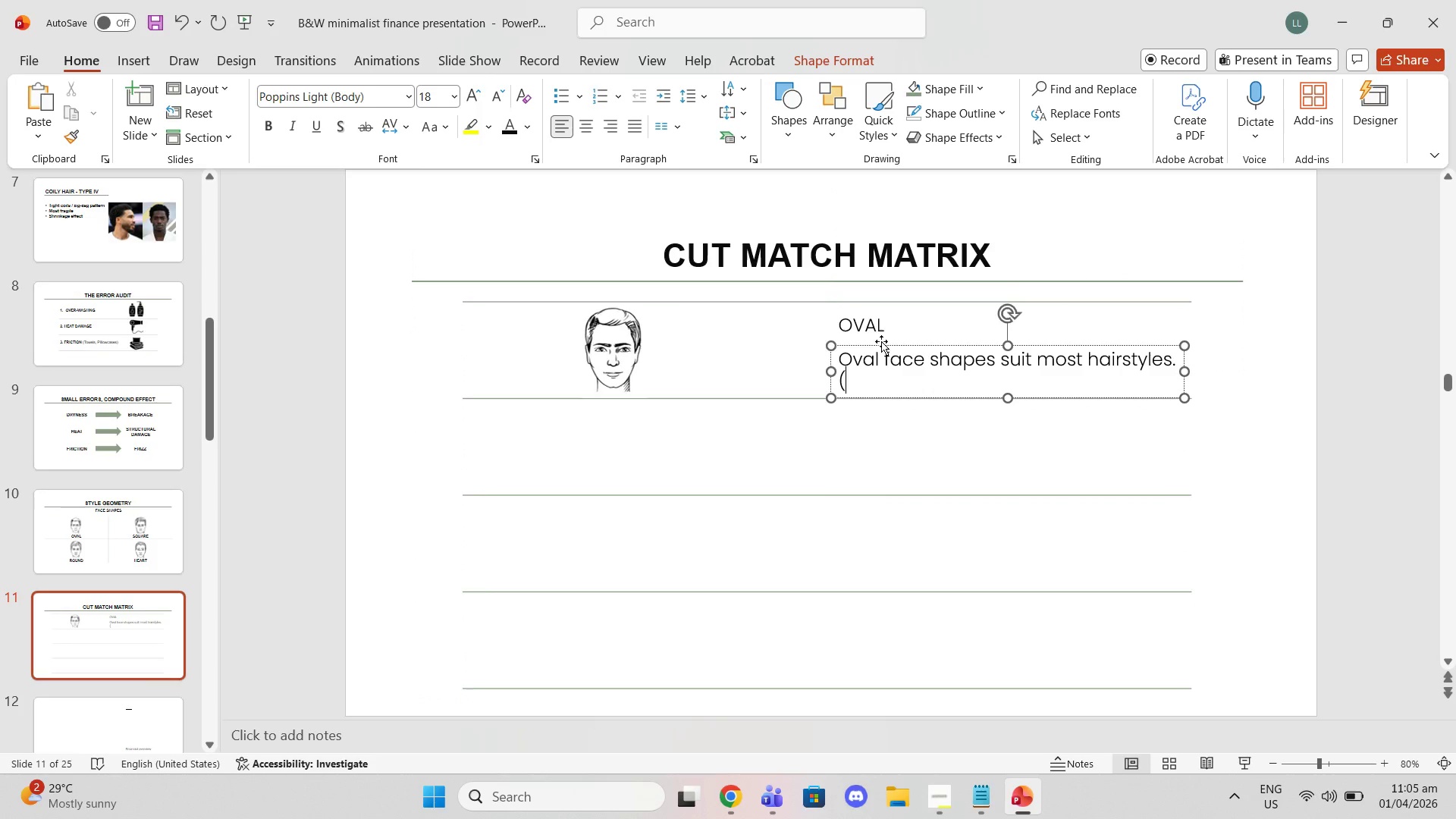 
left_click([878, 334])
 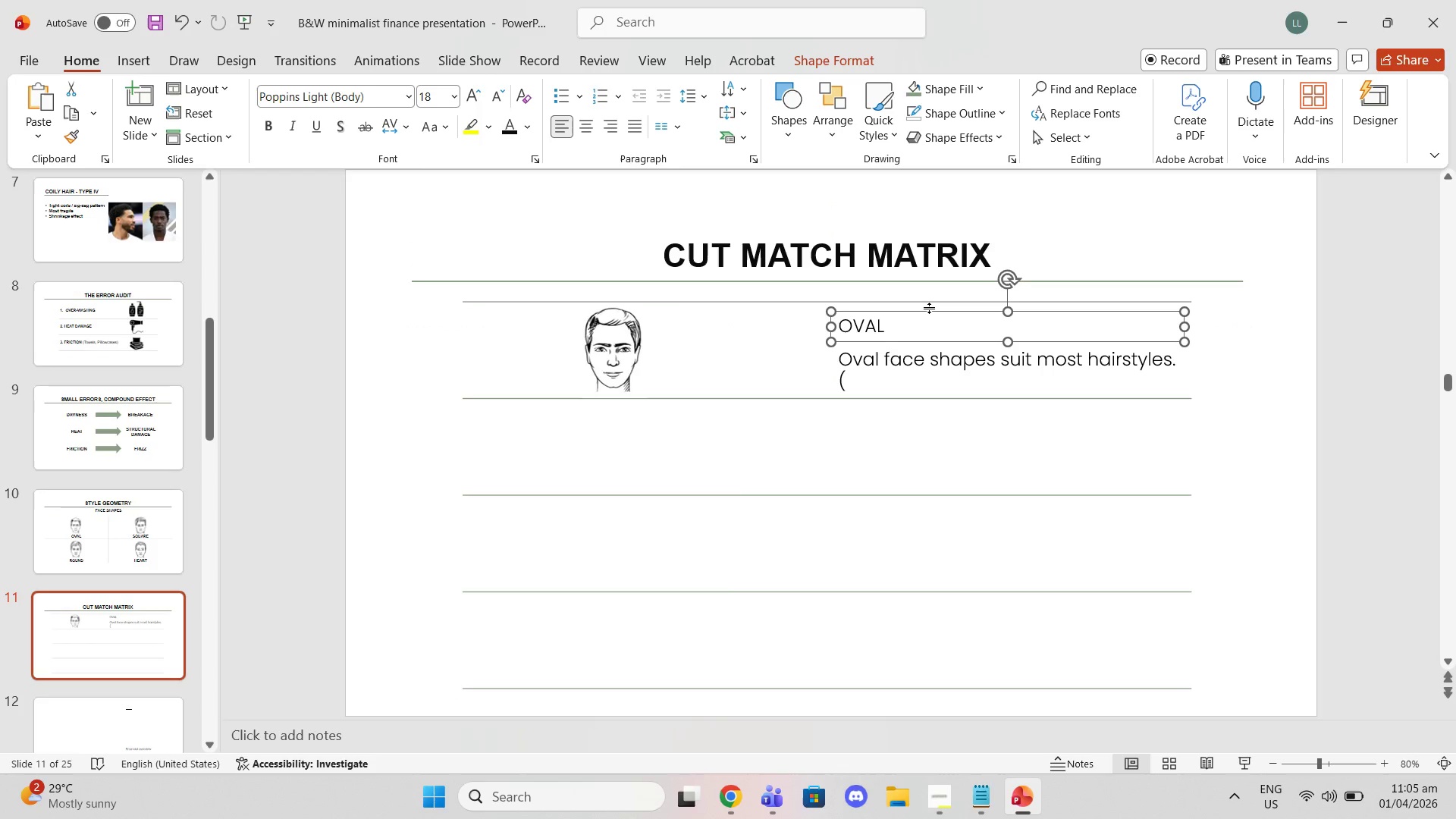 
left_click([891, 322])
 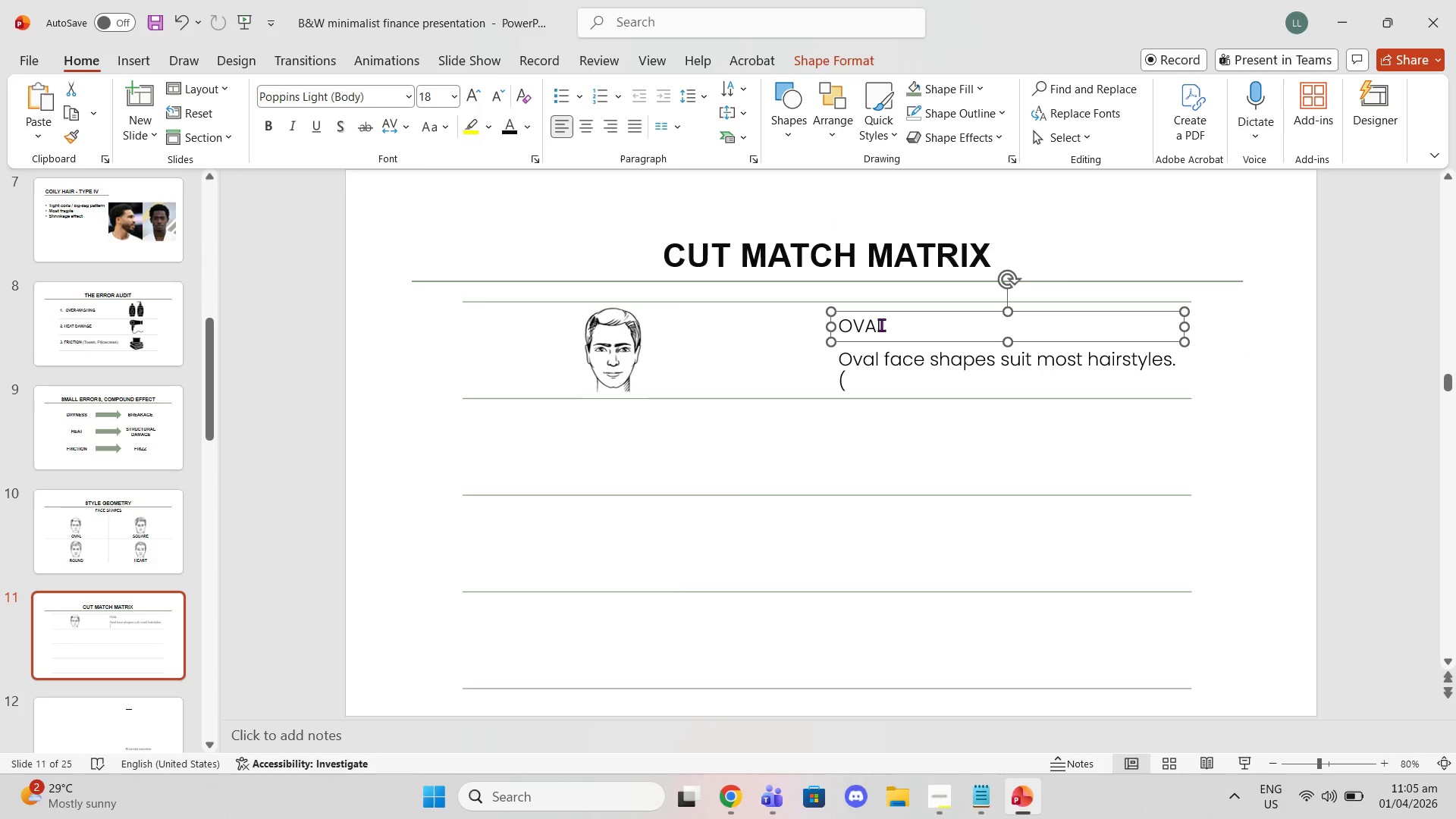 
left_click_drag(start_coordinate=[881, 325], to_coordinate=[840, 332])
 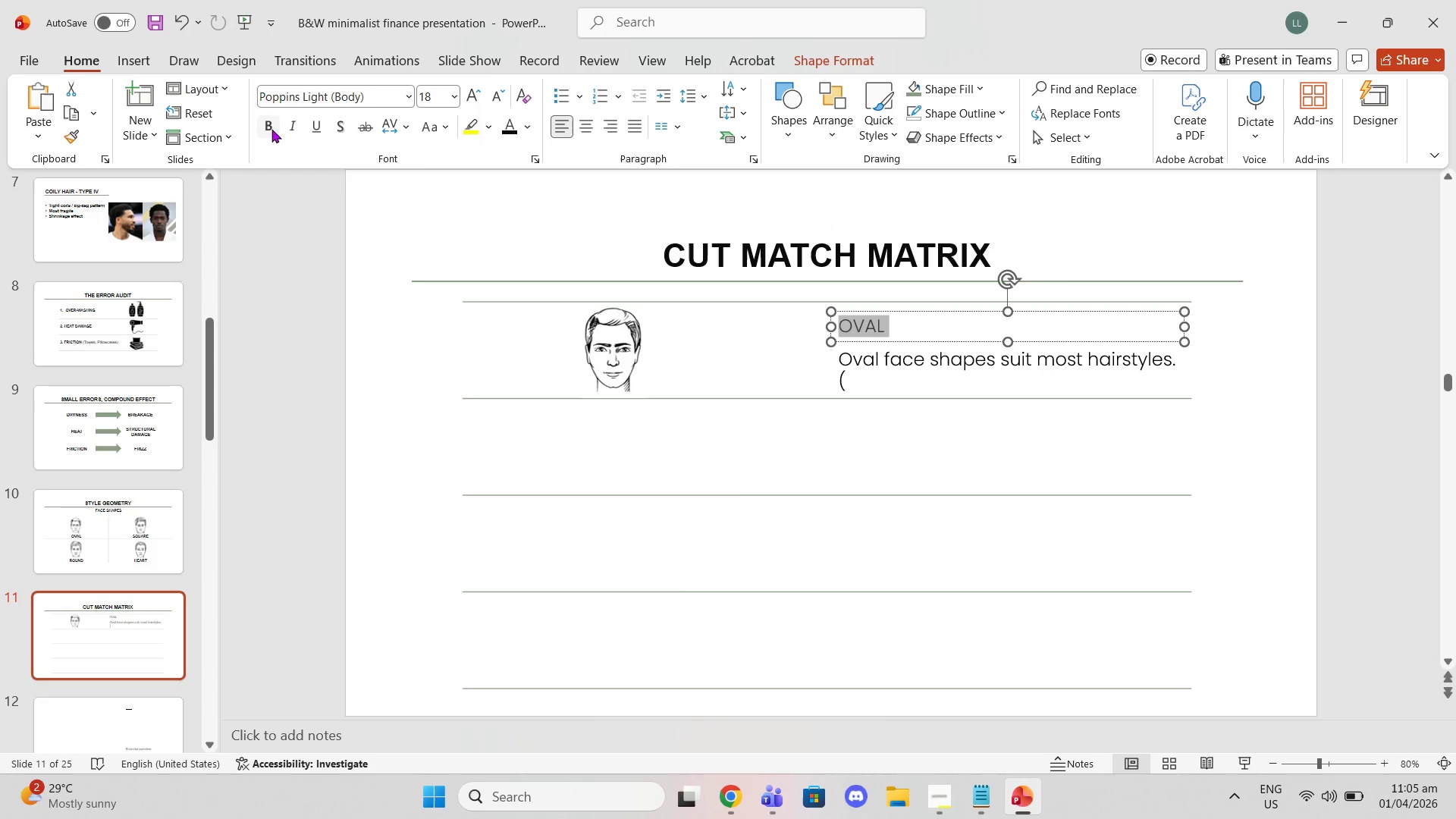 
left_click([266, 127])
 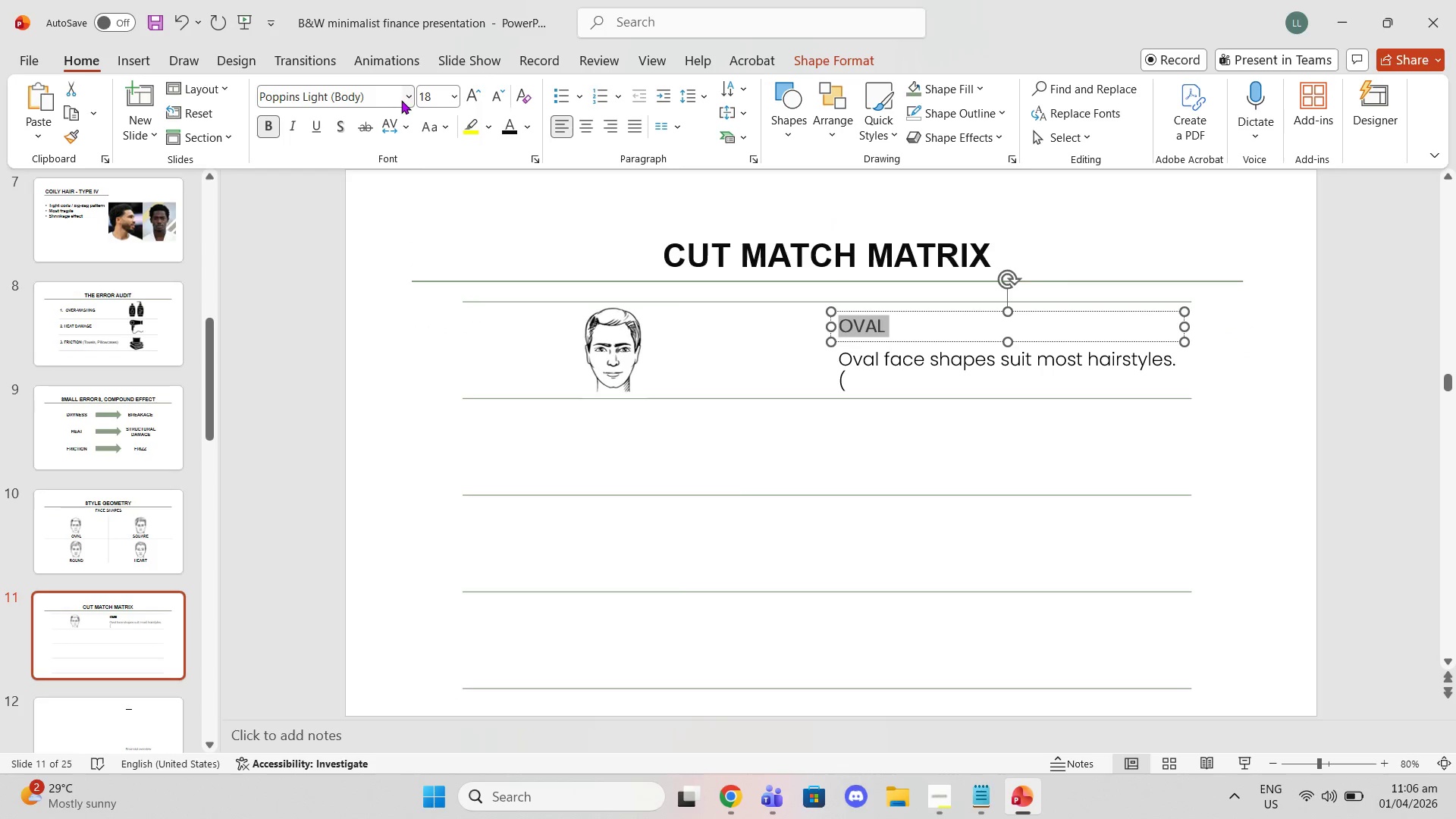 
left_click([402, 99])
 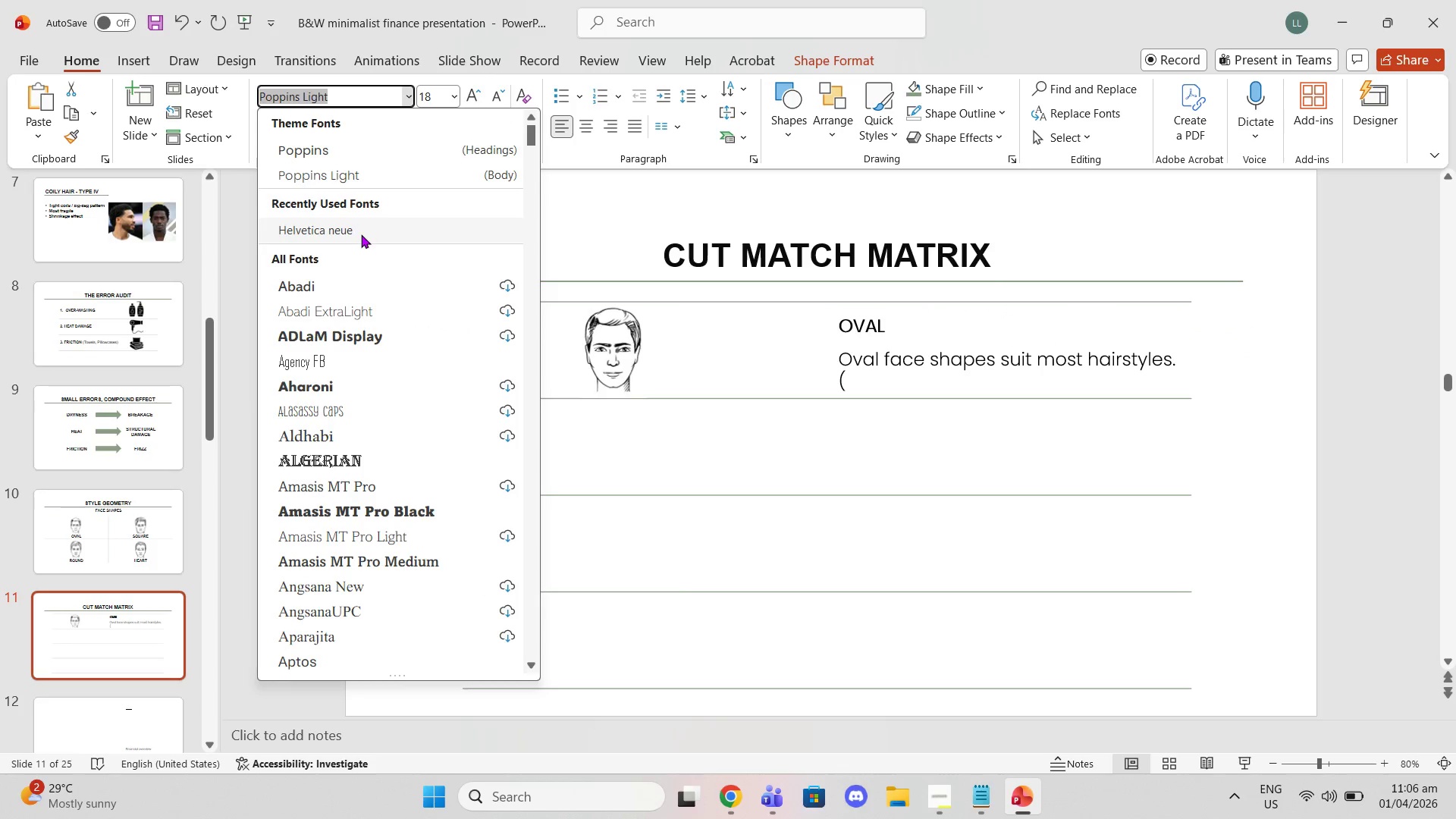 
left_click([361, 234])
 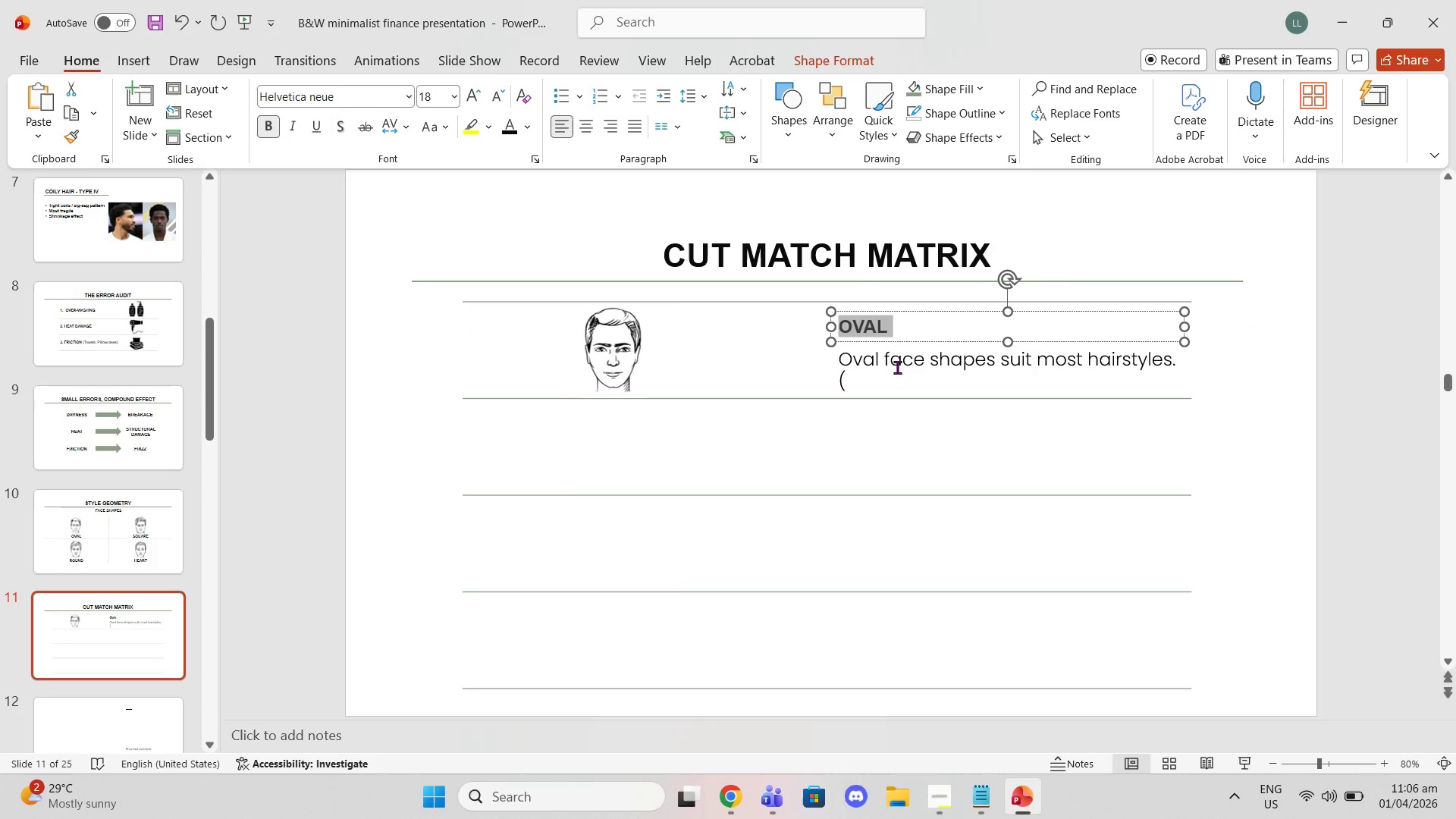 
left_click([866, 379])
 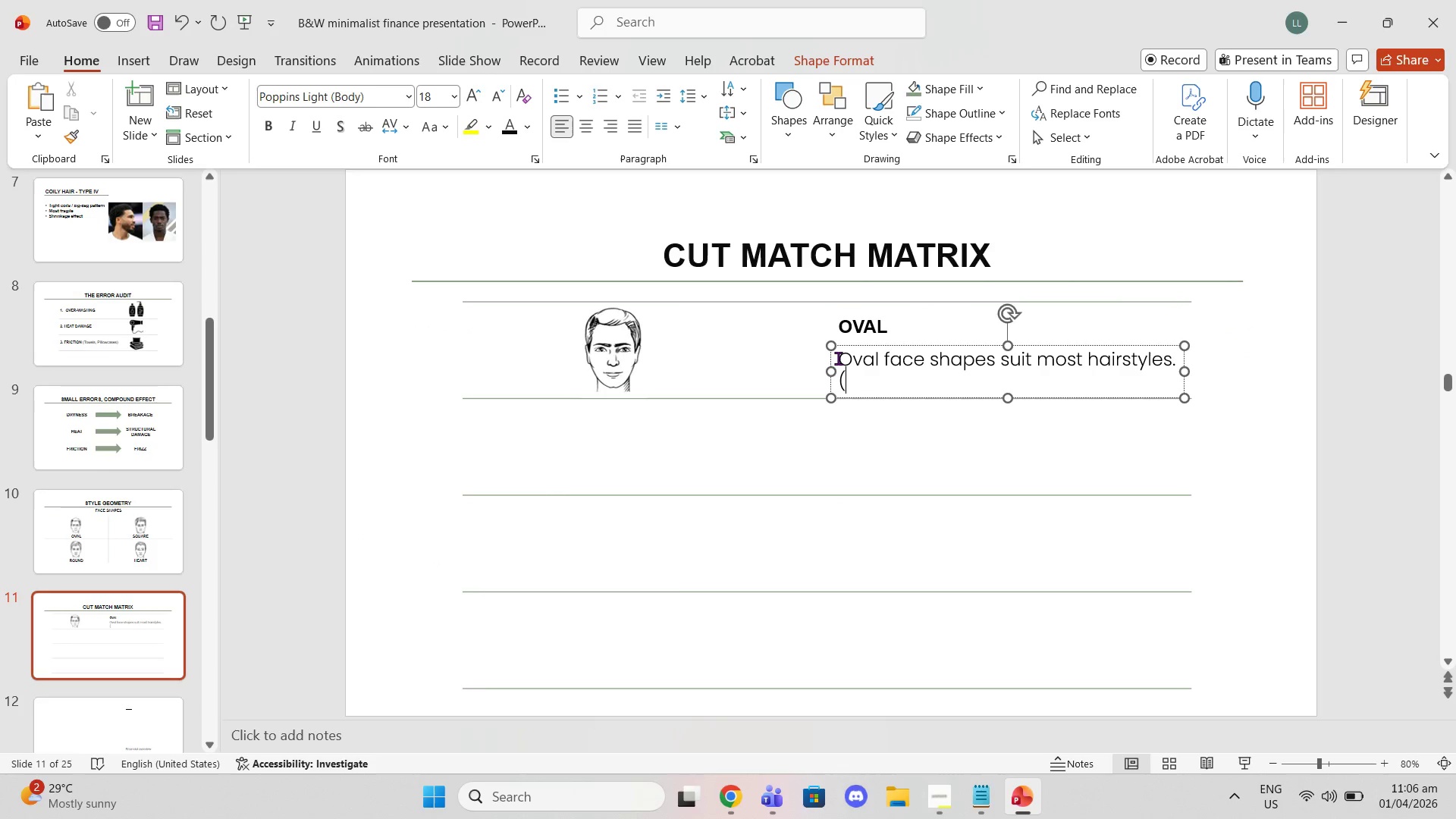 
left_click_drag(start_coordinate=[852, 384], to_coordinate=[836, 362])
 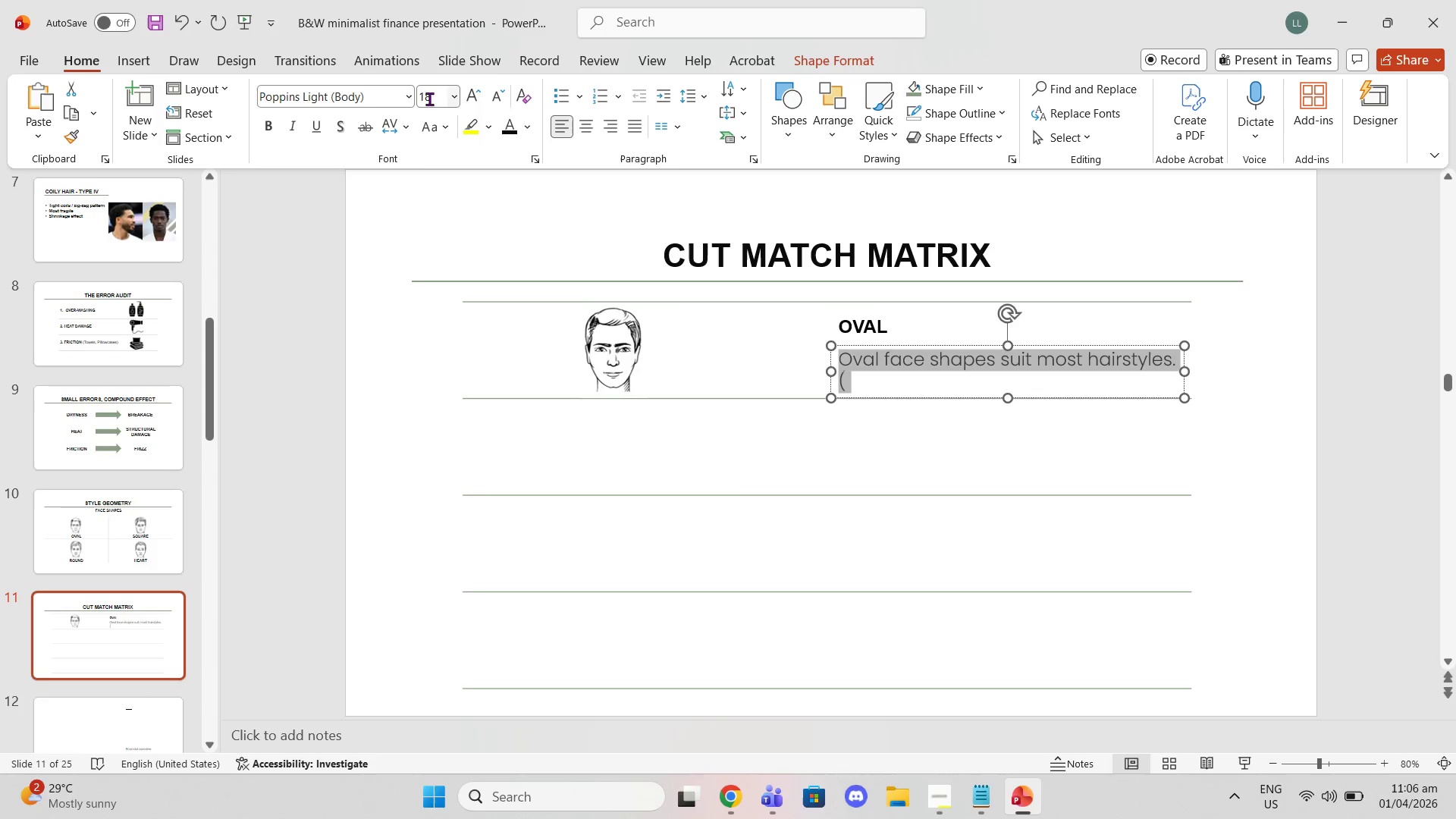 
left_click([406, 98])
 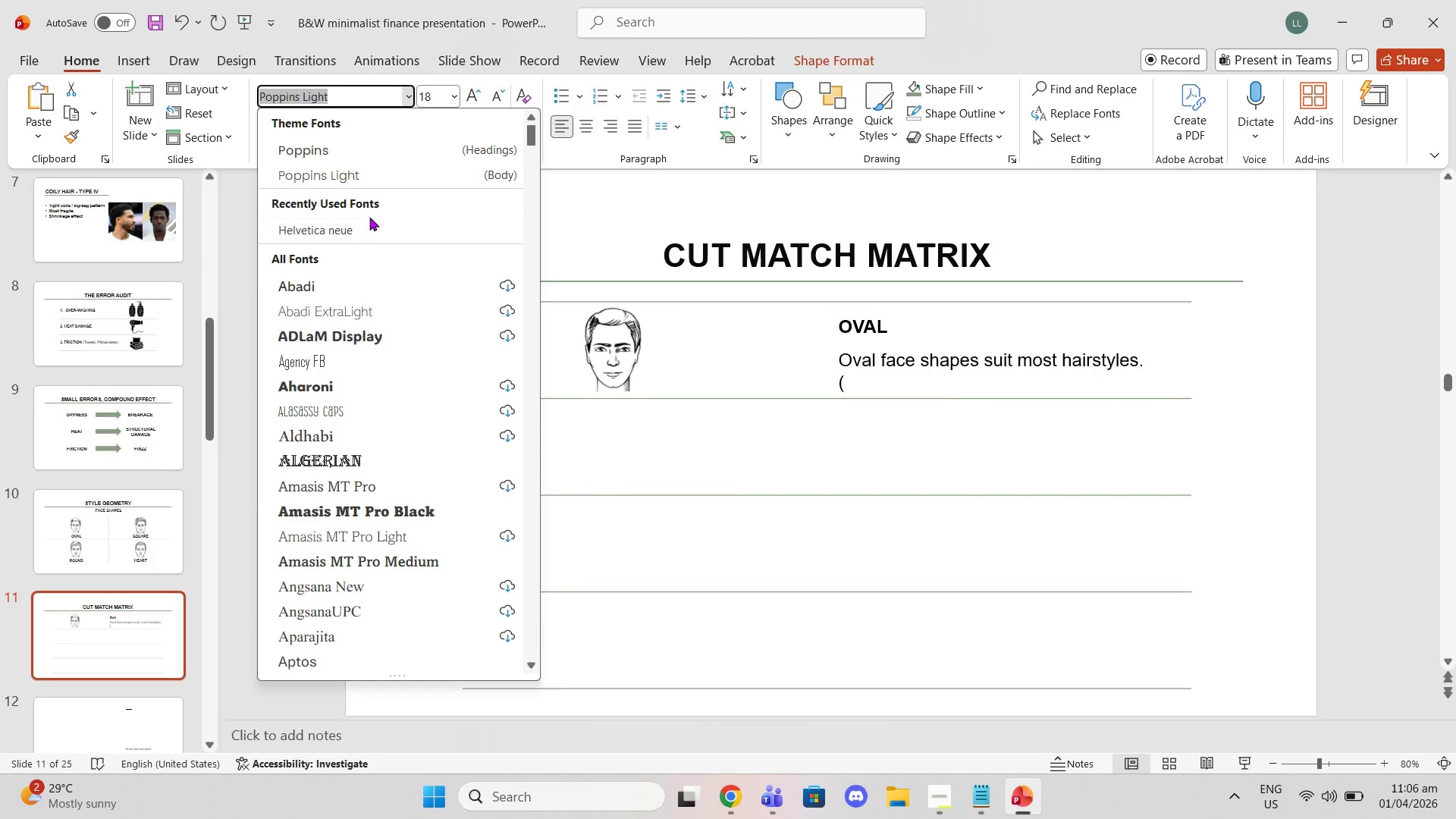 
left_click([377, 225])
 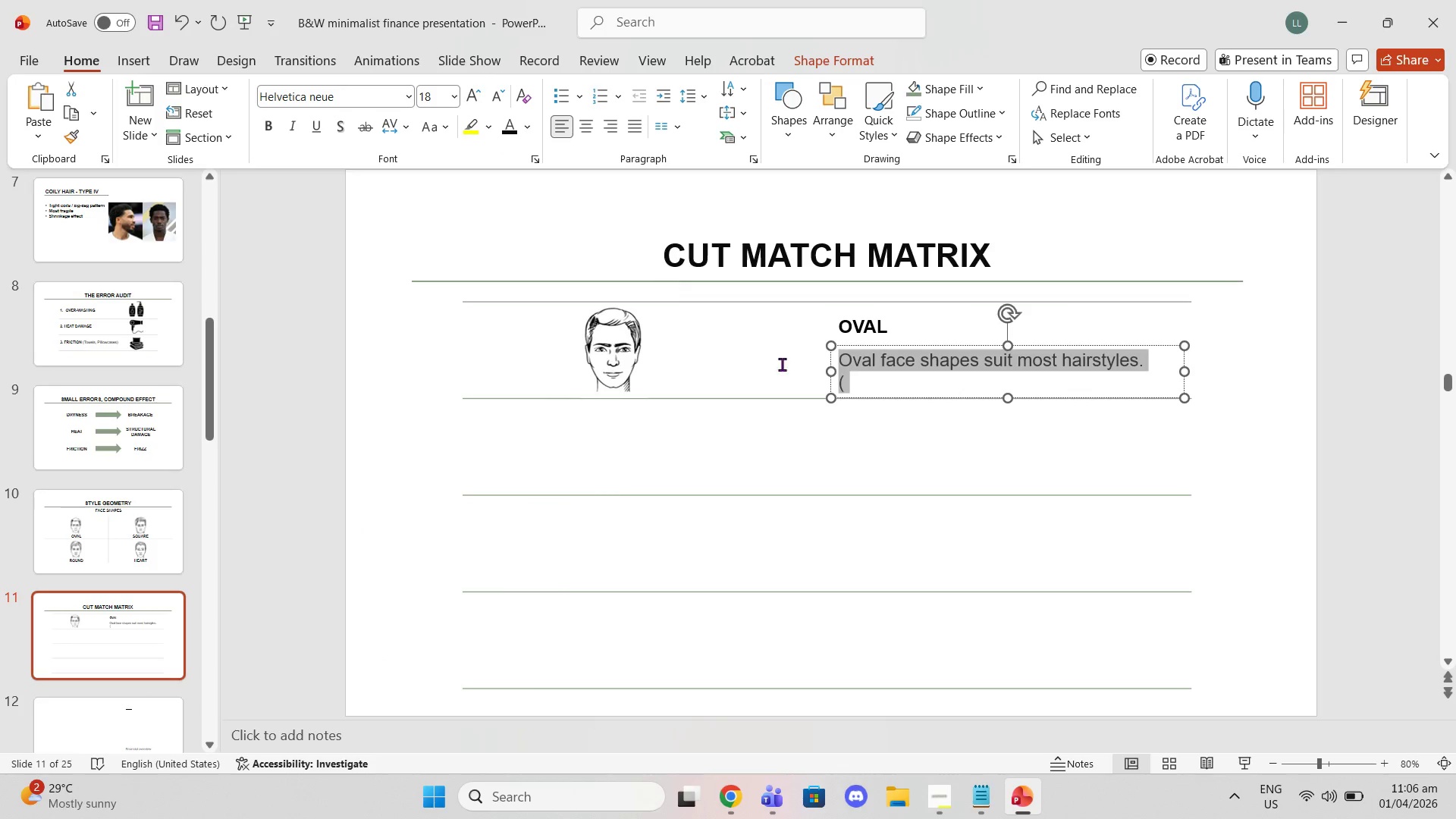 
left_click([853, 398])
 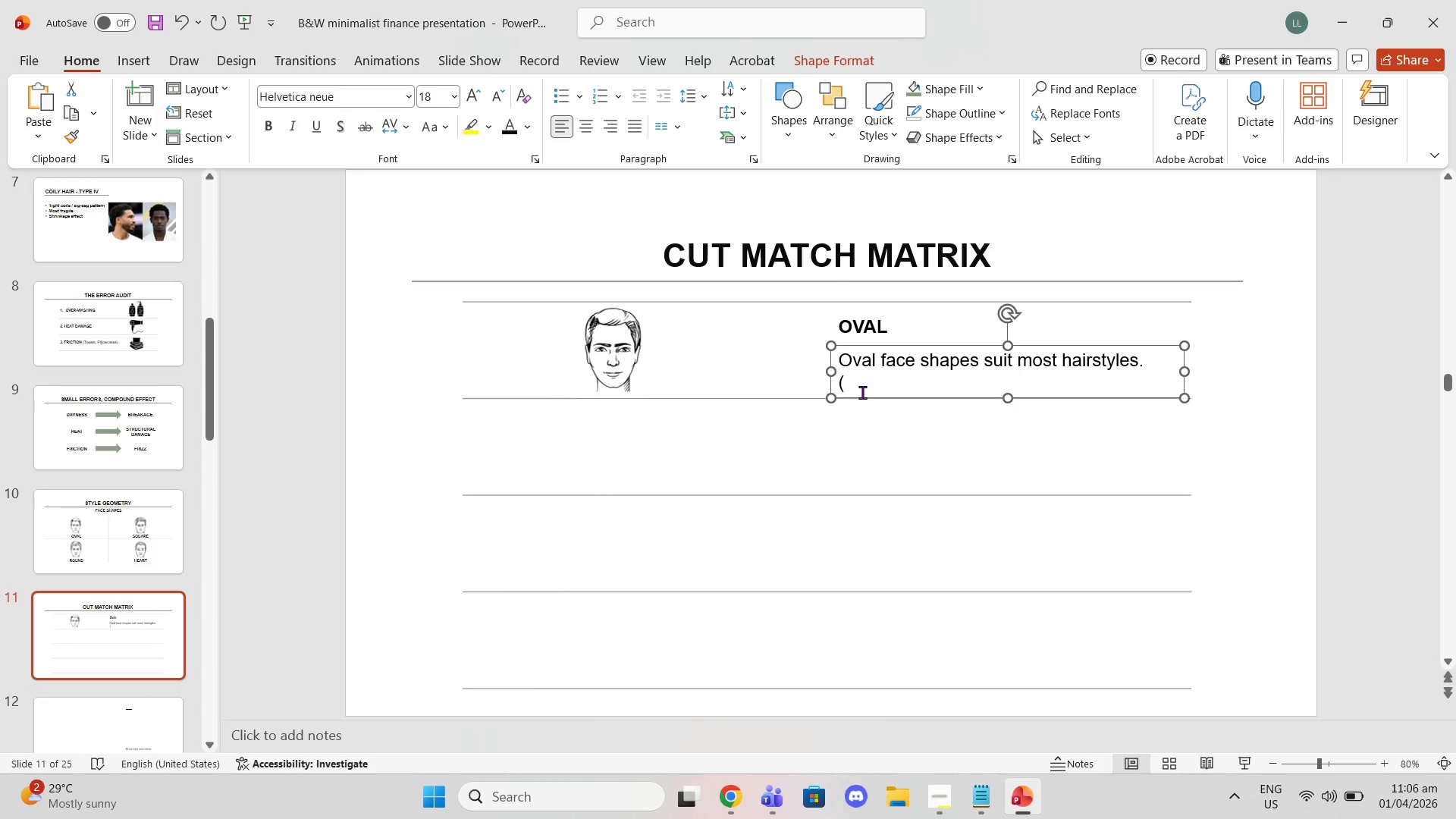 
left_click([862, 392])
 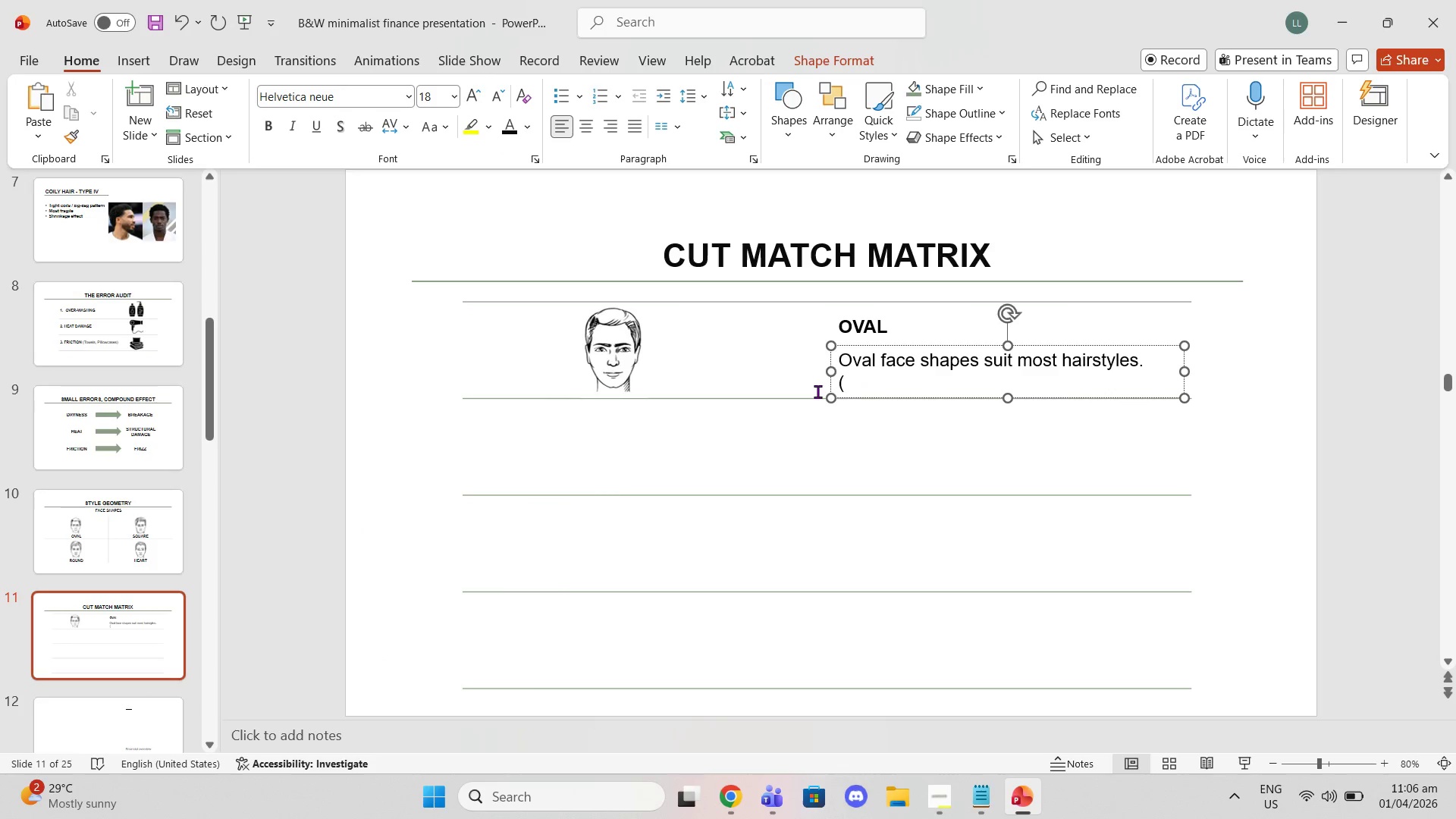 
type(Quidd)
key(Backspace)
key(Backspace)
type(ff, Side Part, Slick Back)
 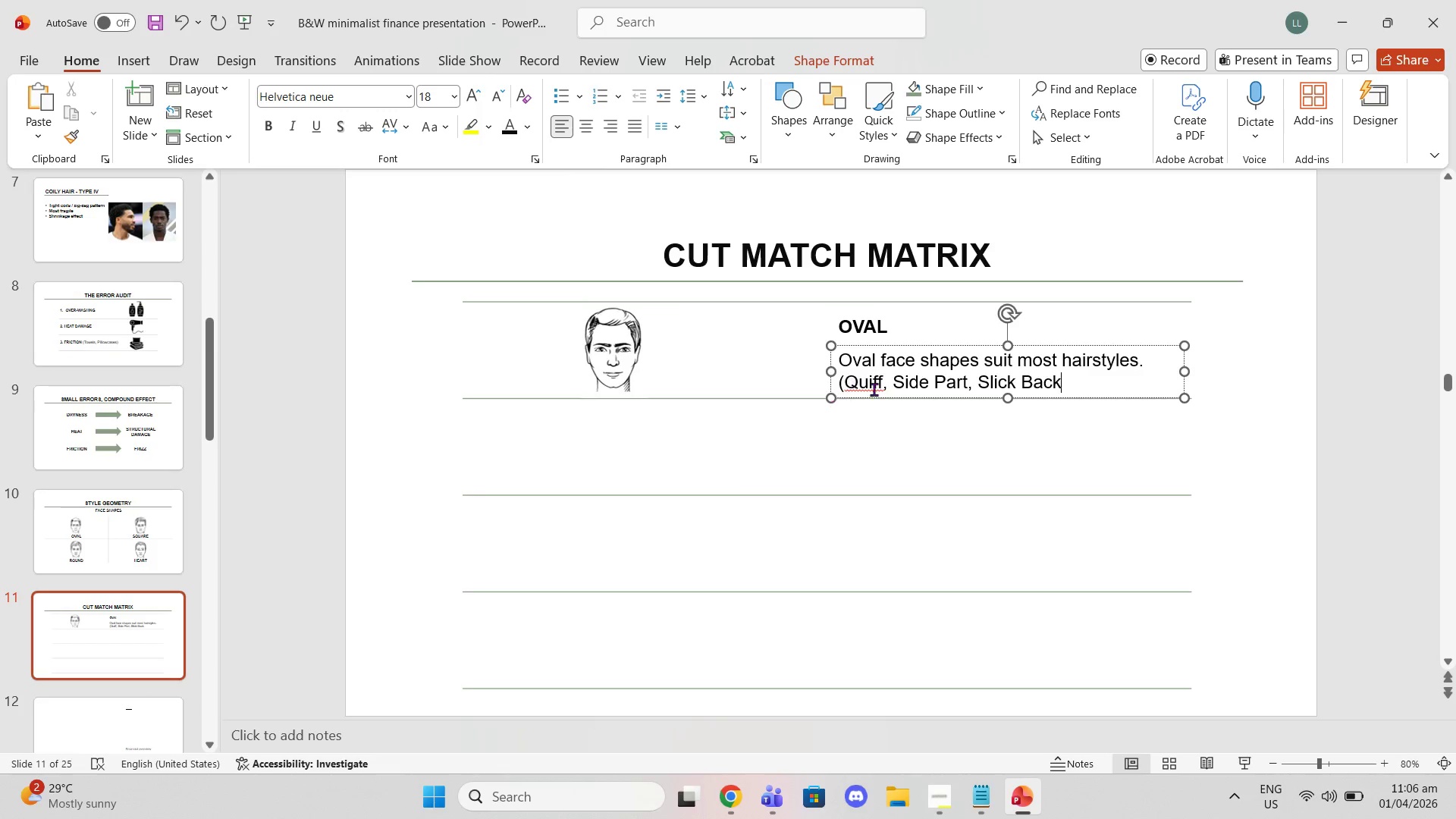 
left_click([867, 382])
 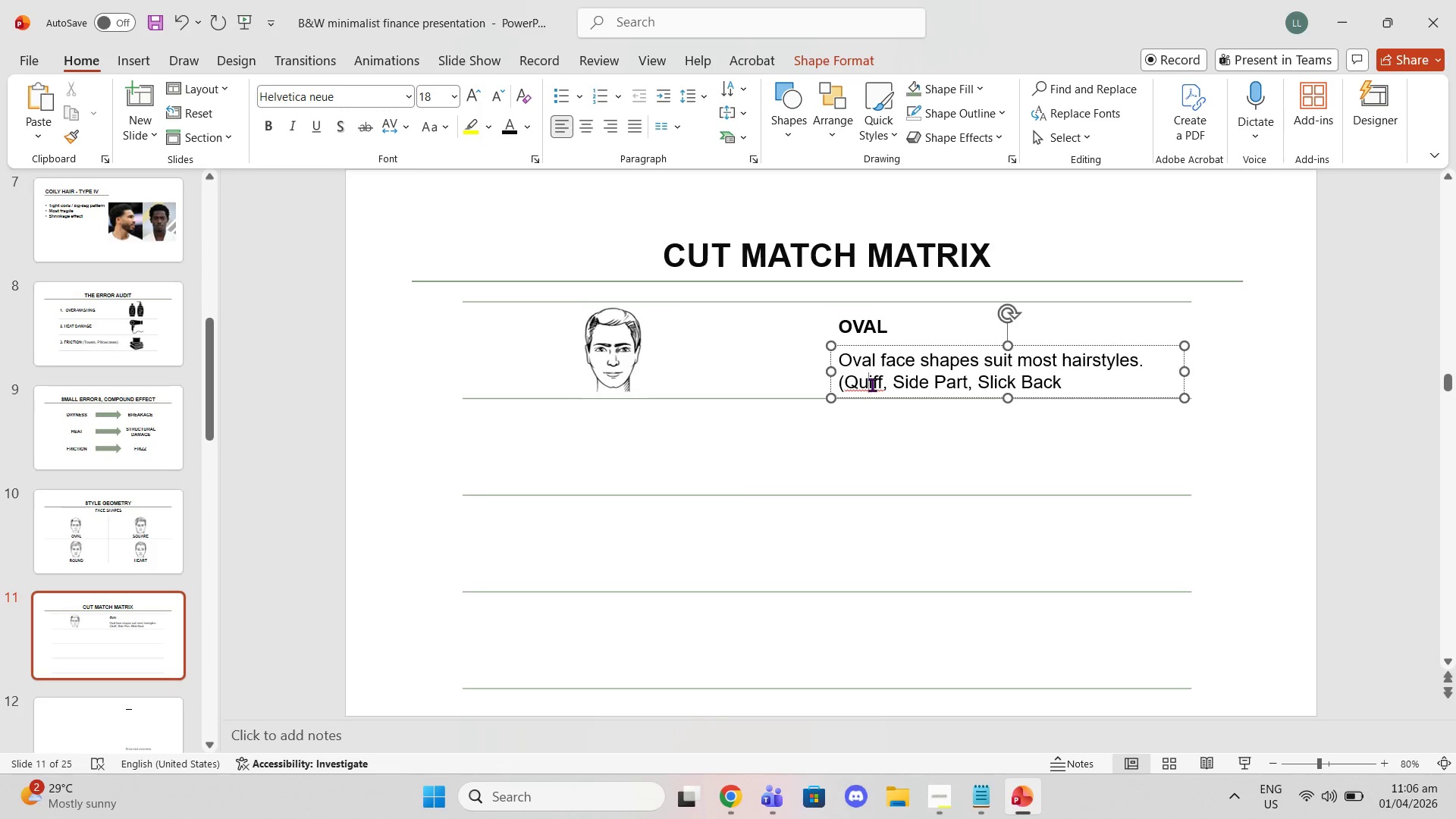 
left_click([872, 384])
 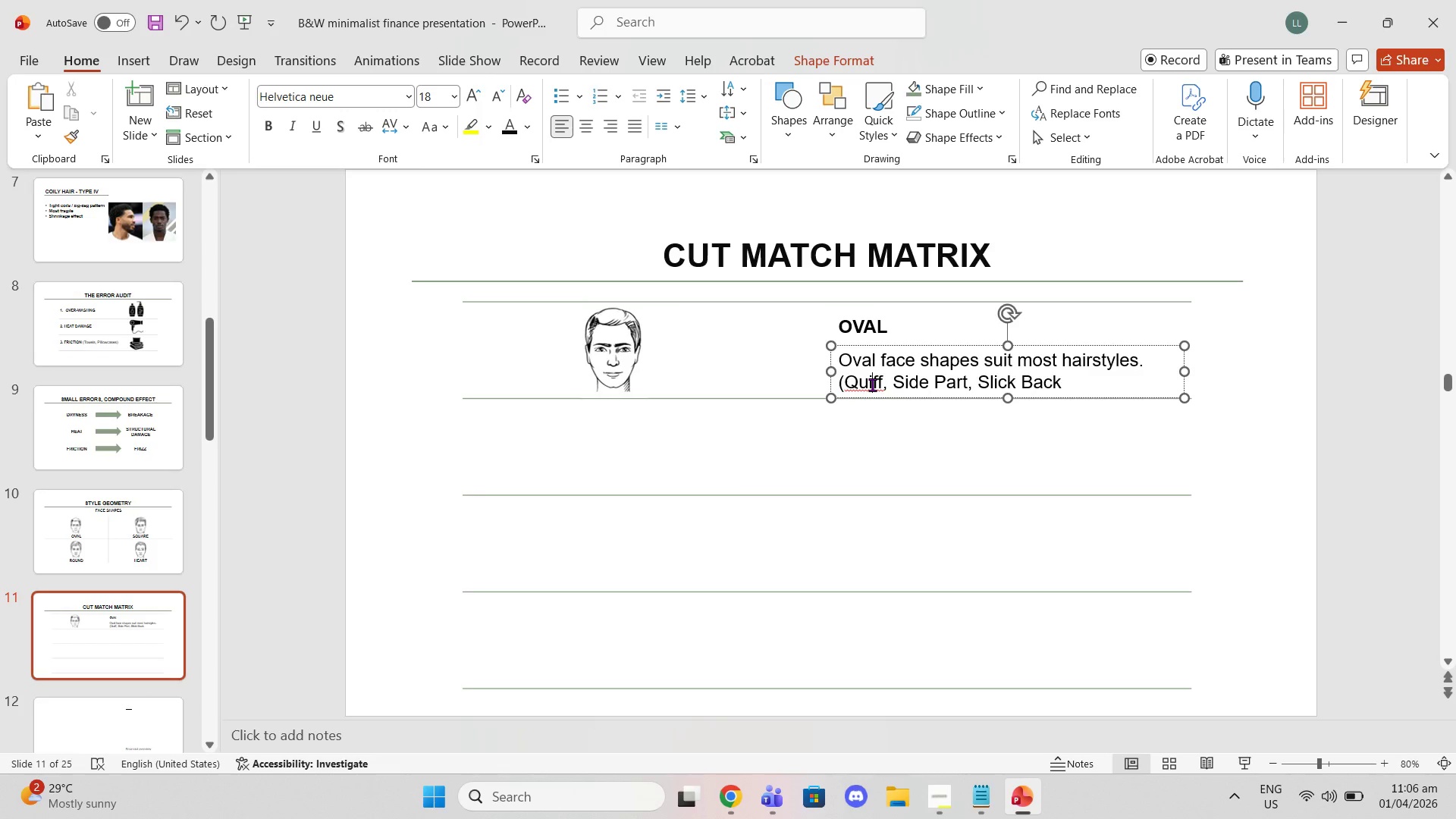 
right_click([872, 384])
 